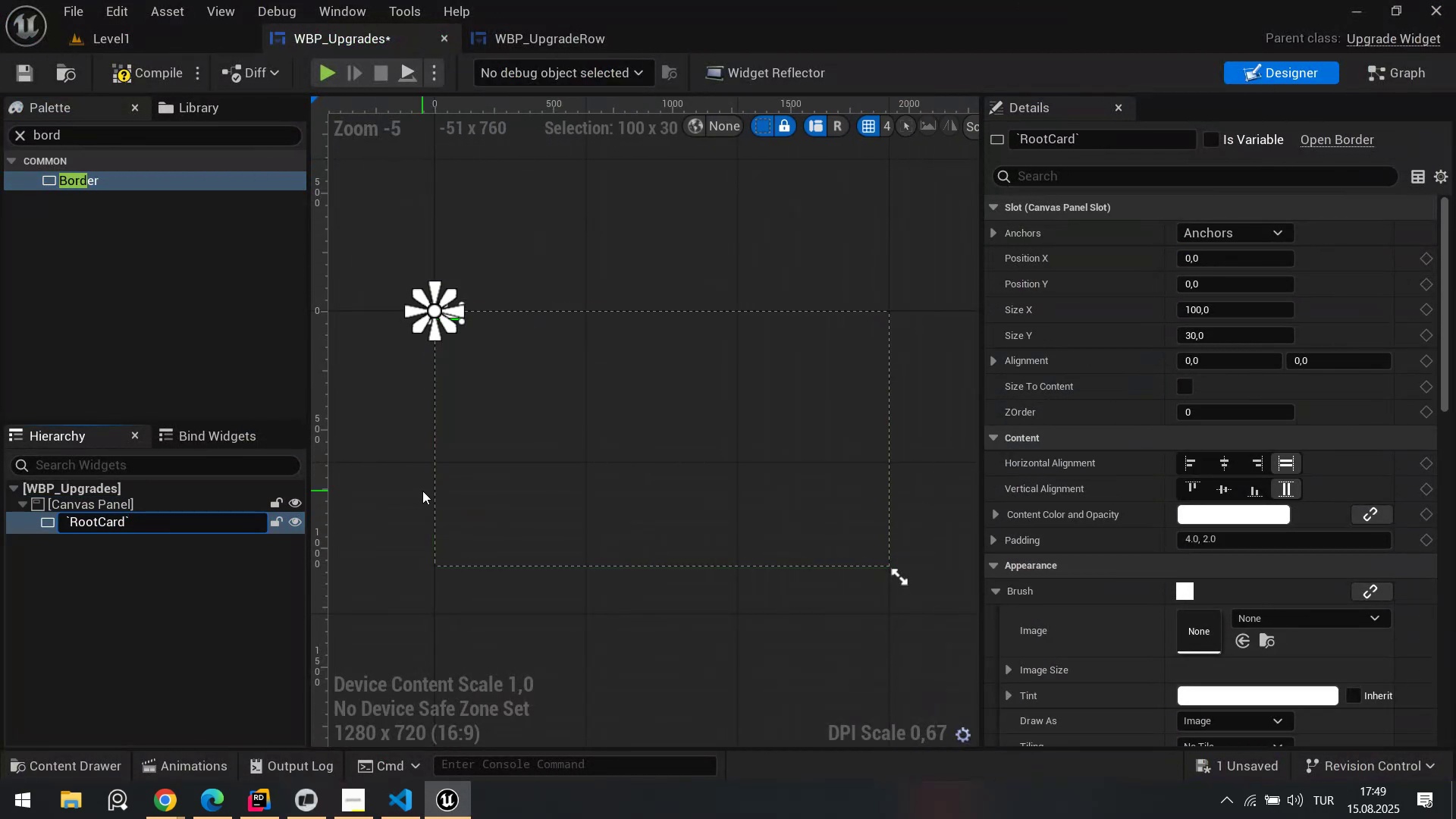 
key(Backspace)
 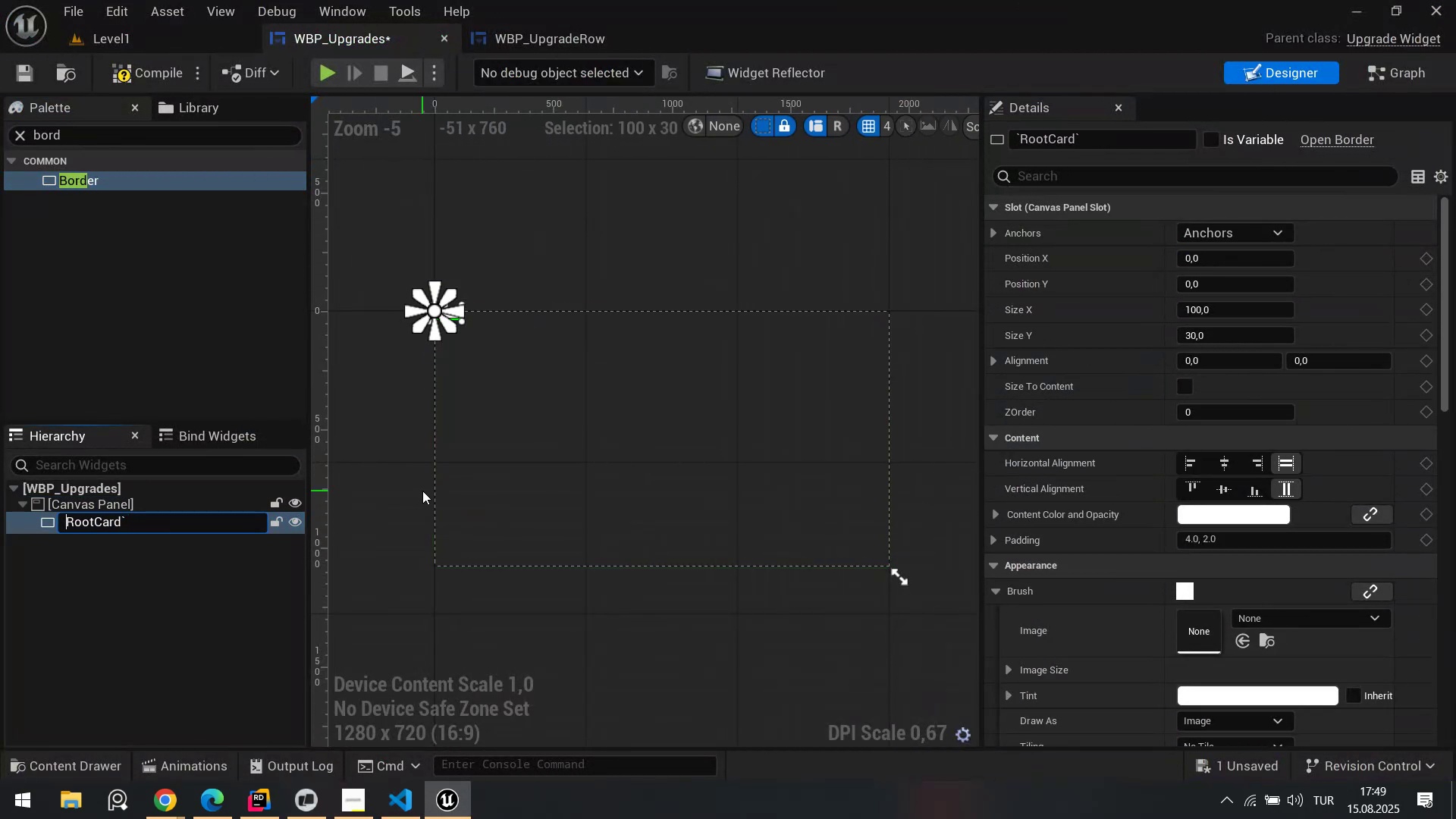 
key(Control+ControlLeft)
 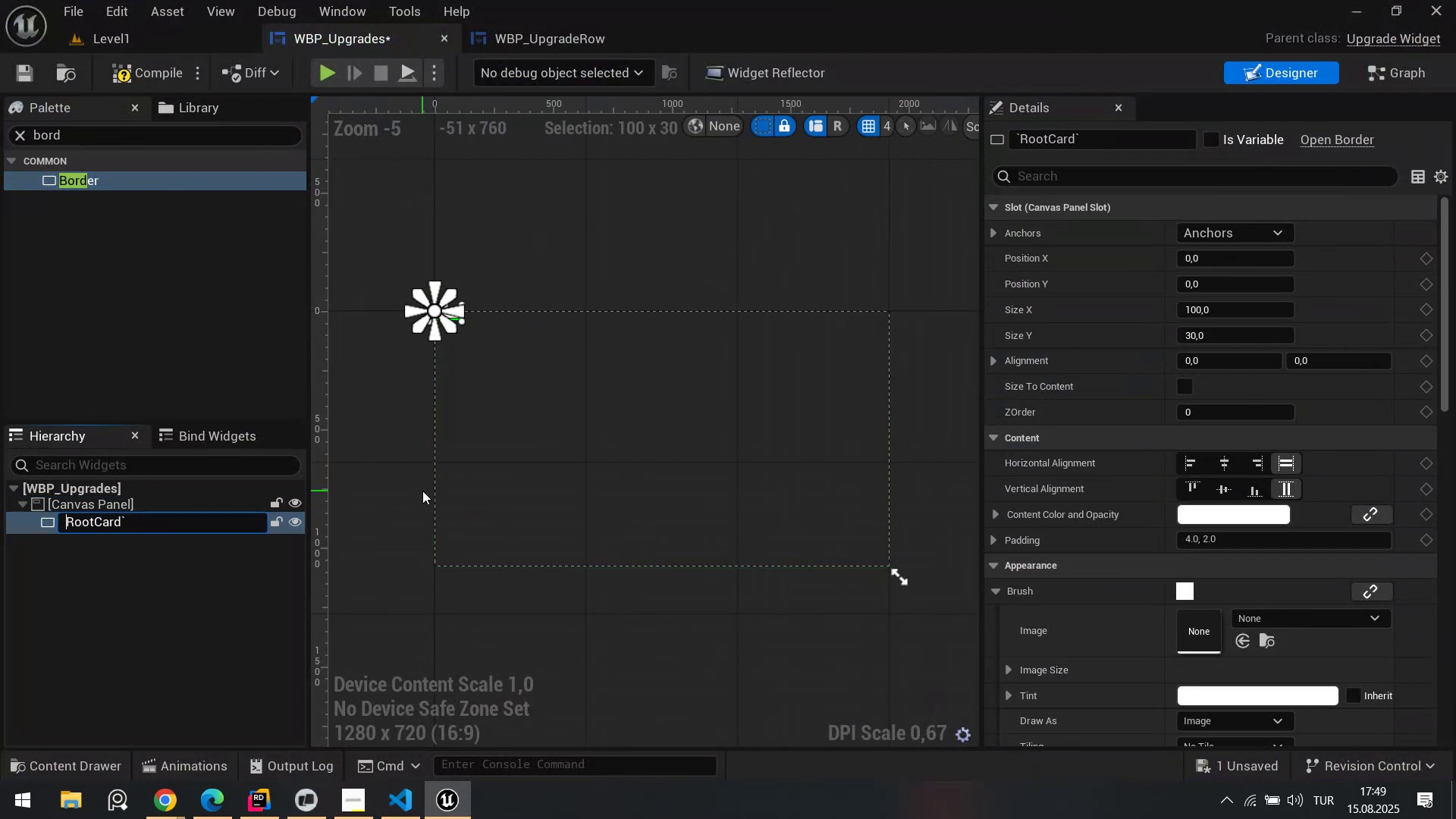 
key(Control+A)
 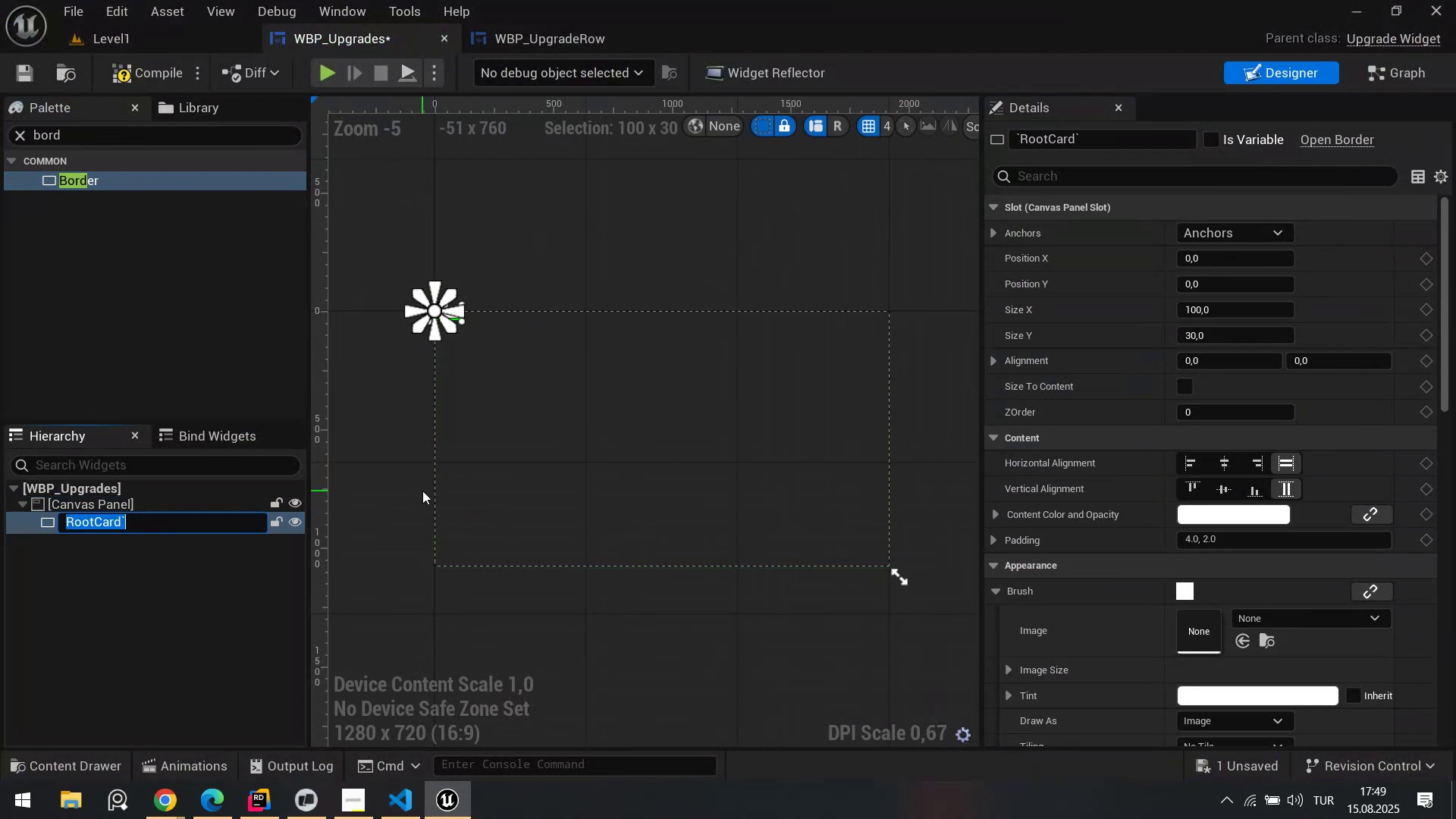 
key(ArrowRight)
 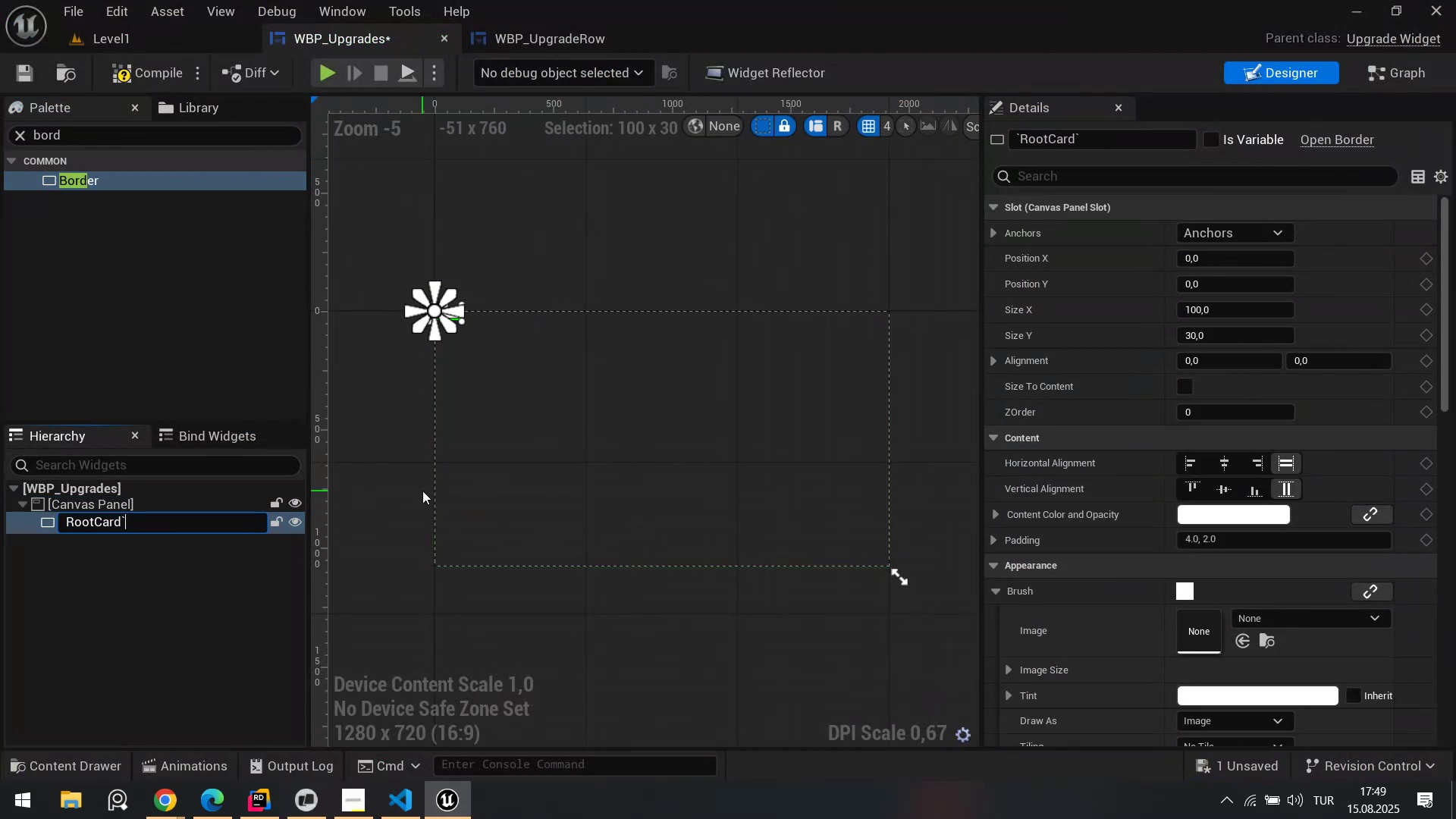 
key(Backspace)
 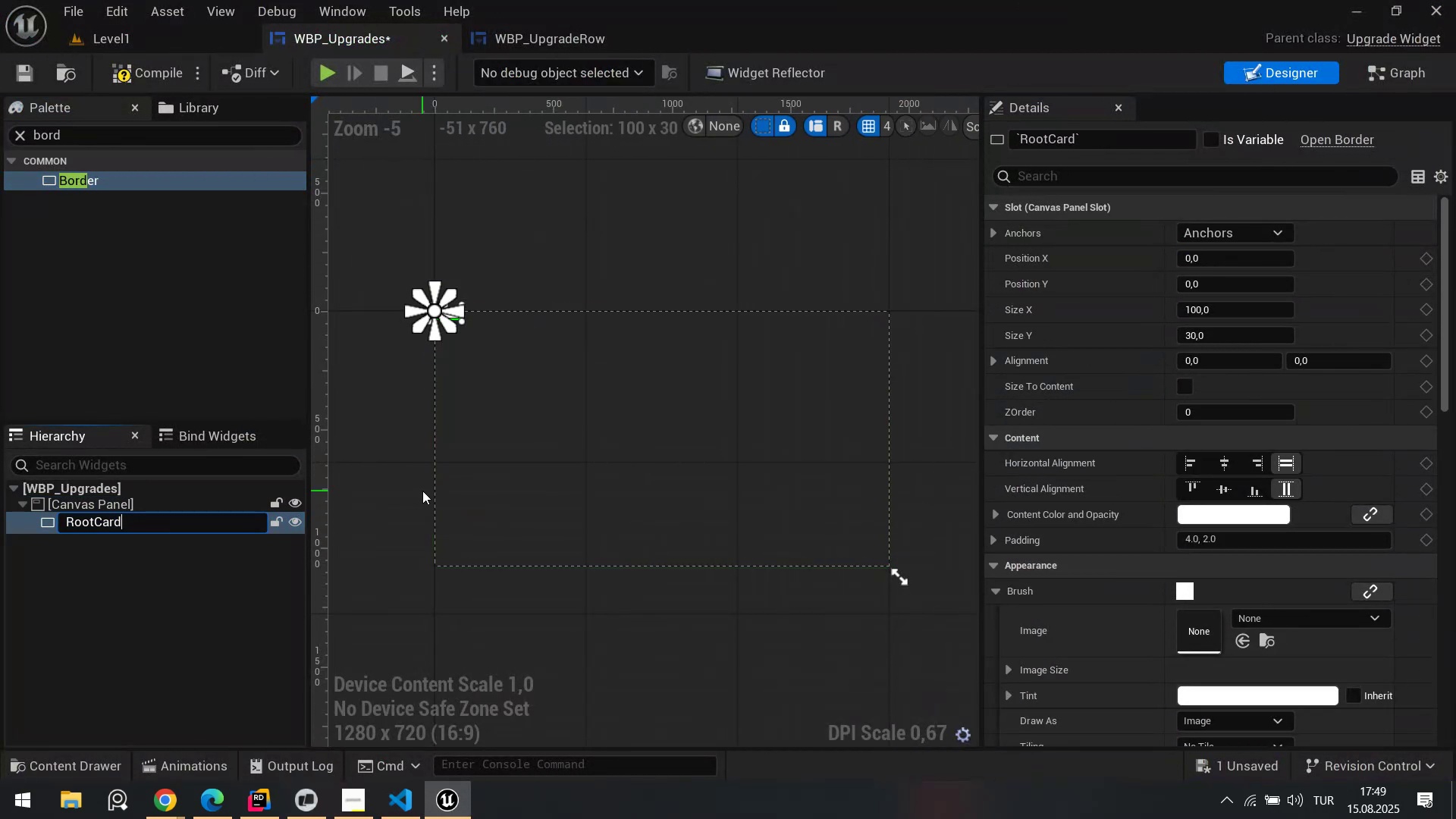 
key(Enter)
 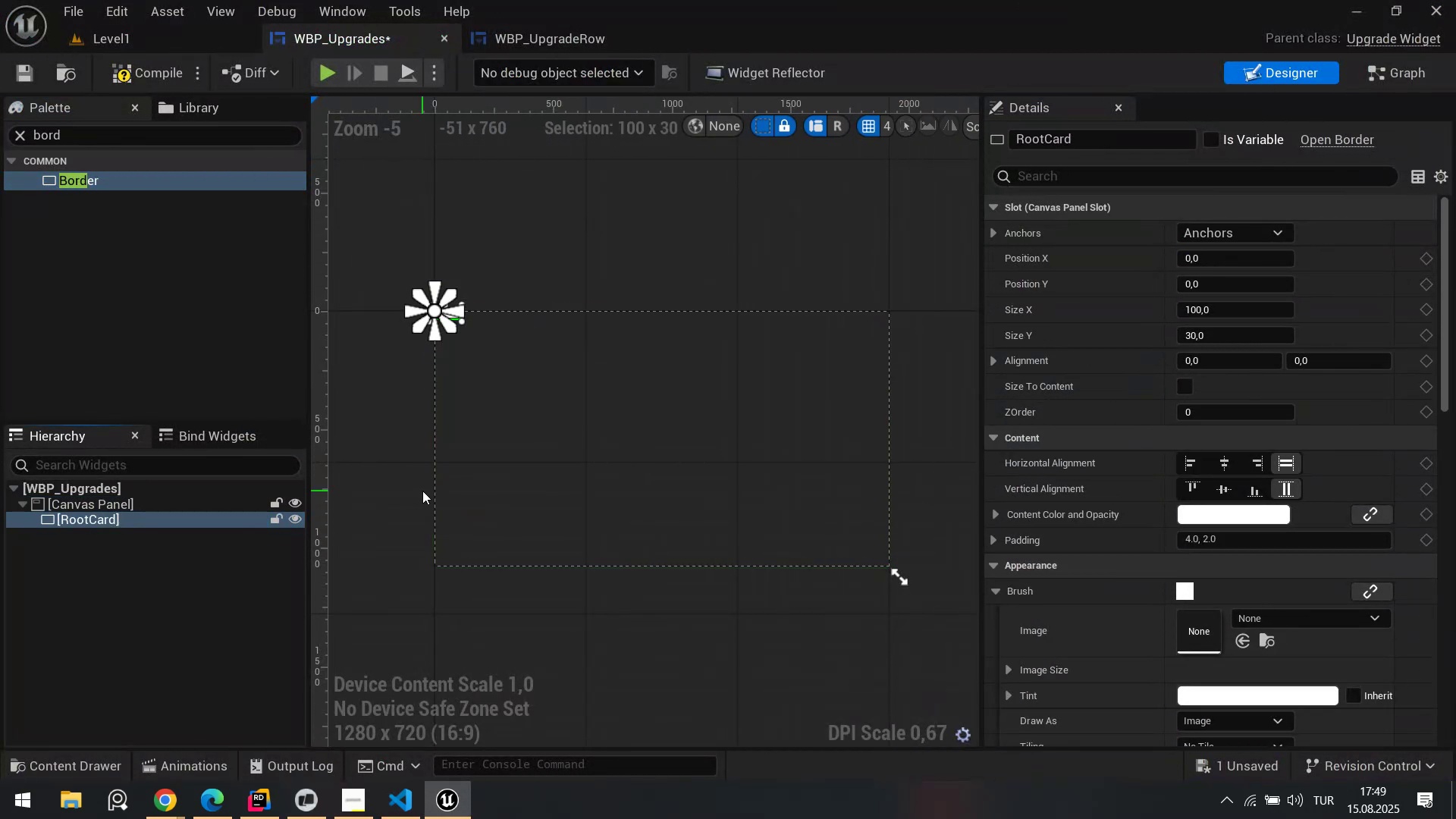 
key(Alt+AltLeft)
 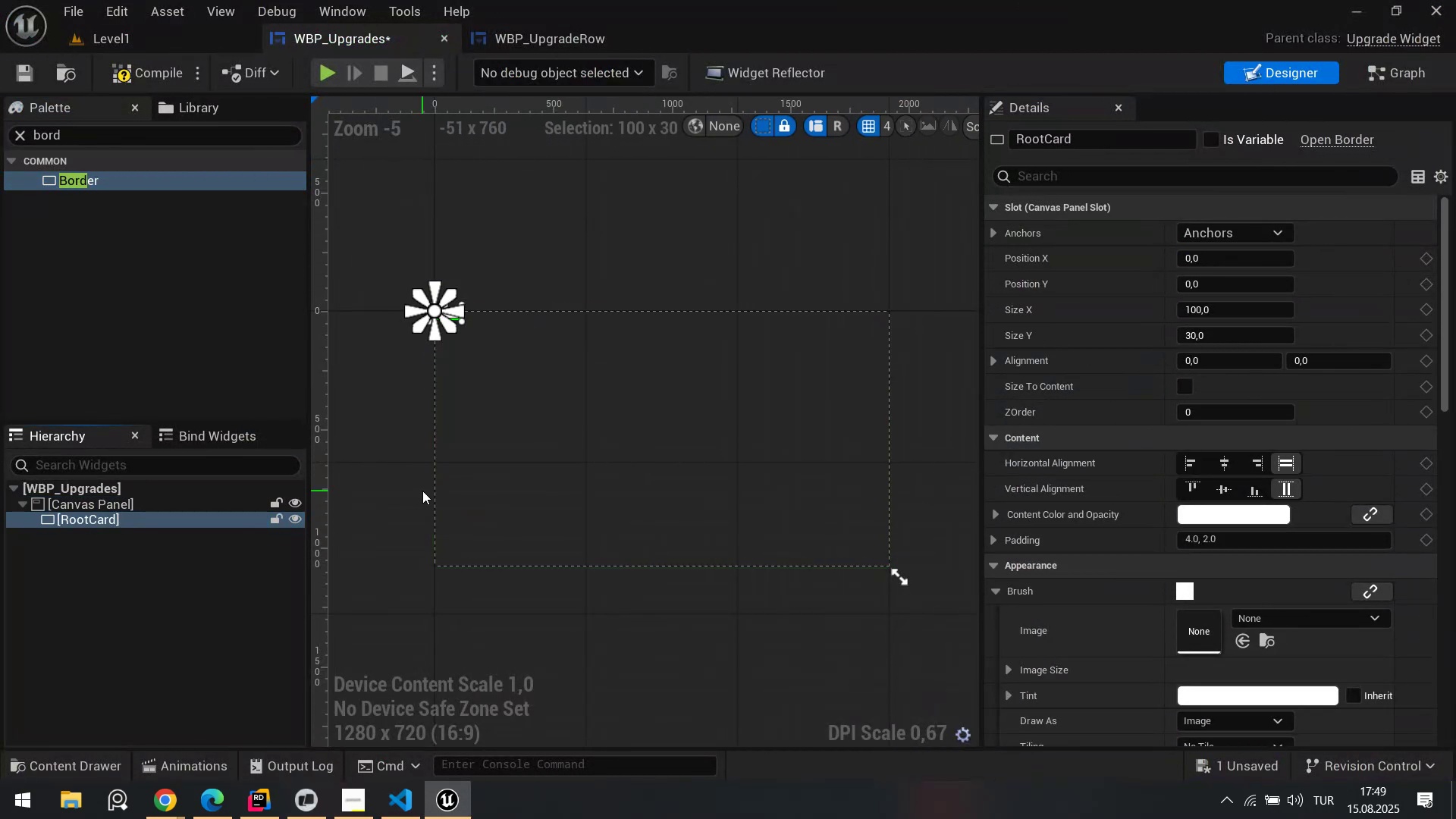 
key(Alt+Tab)
 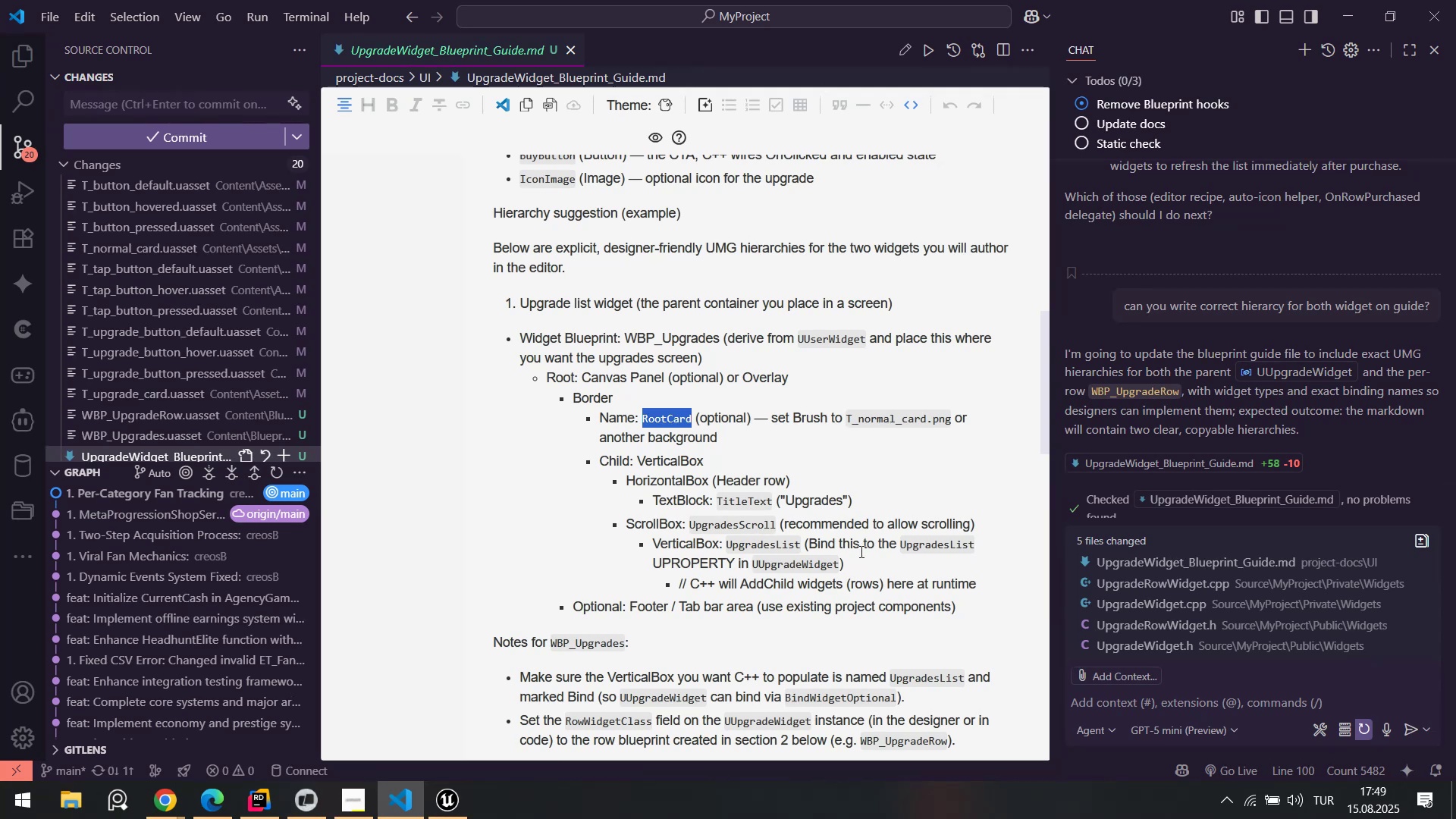 
wait(5.65)
 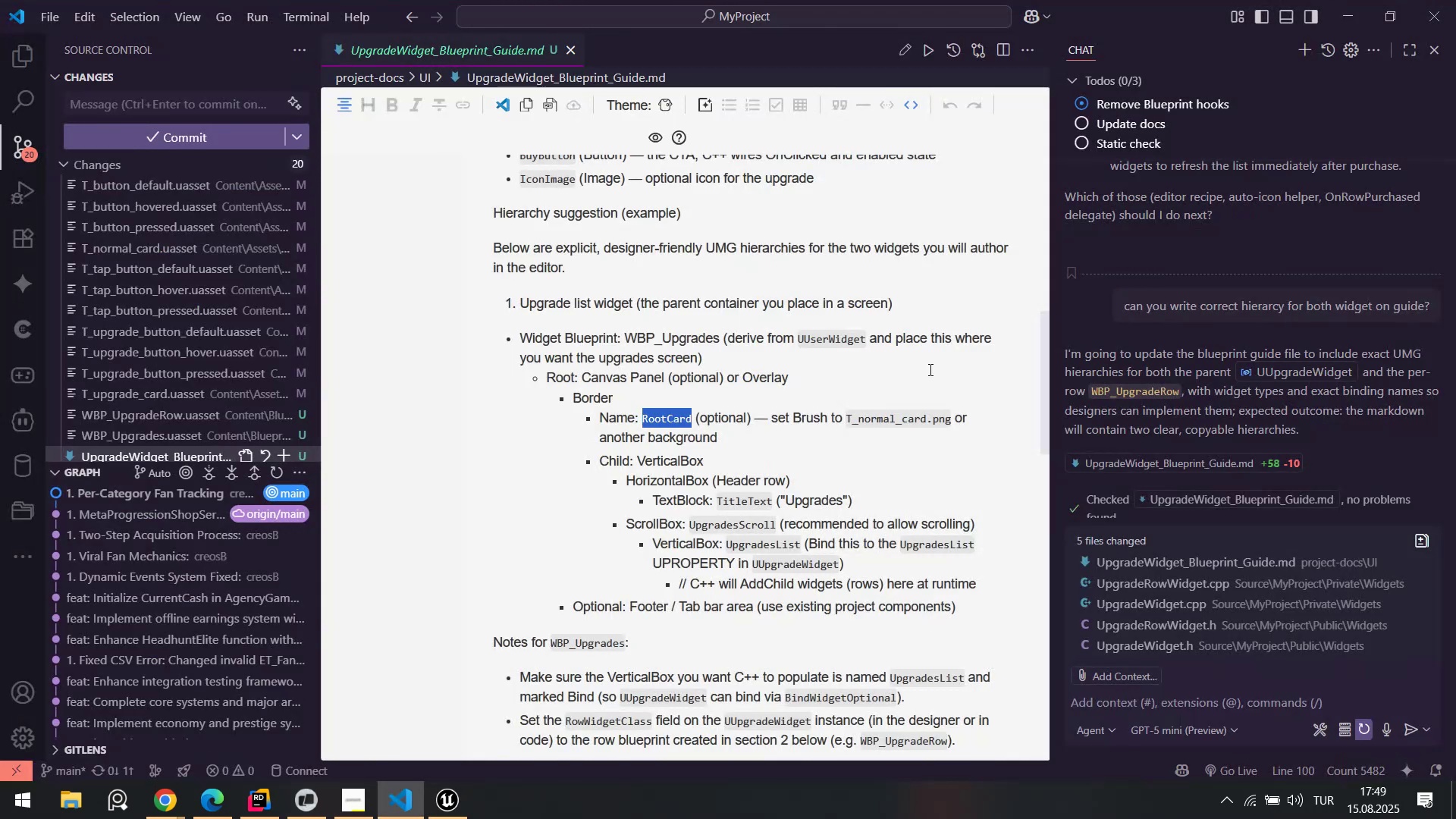 
key(Alt+AltLeft)
 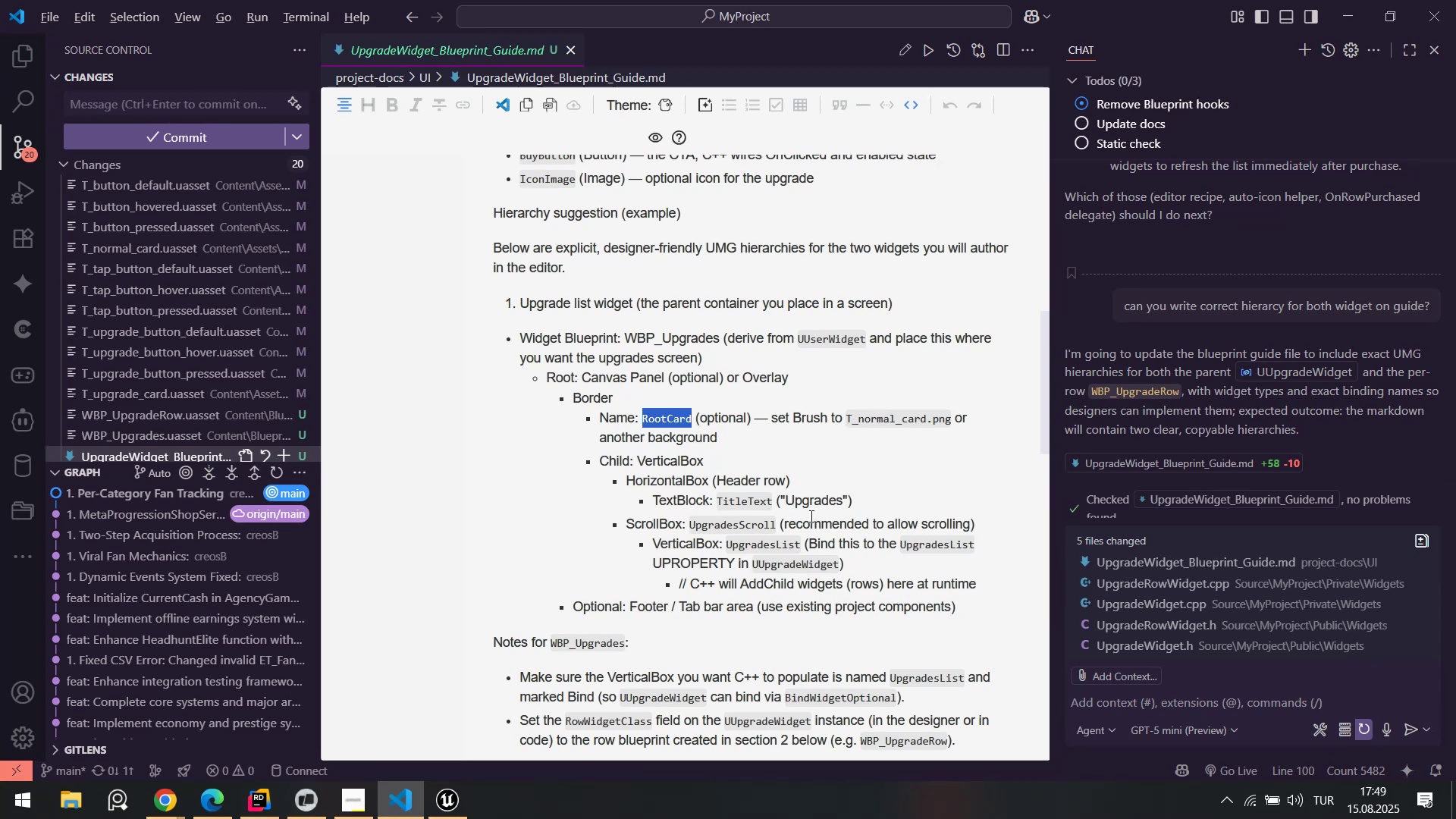 
key(Alt+Tab)
 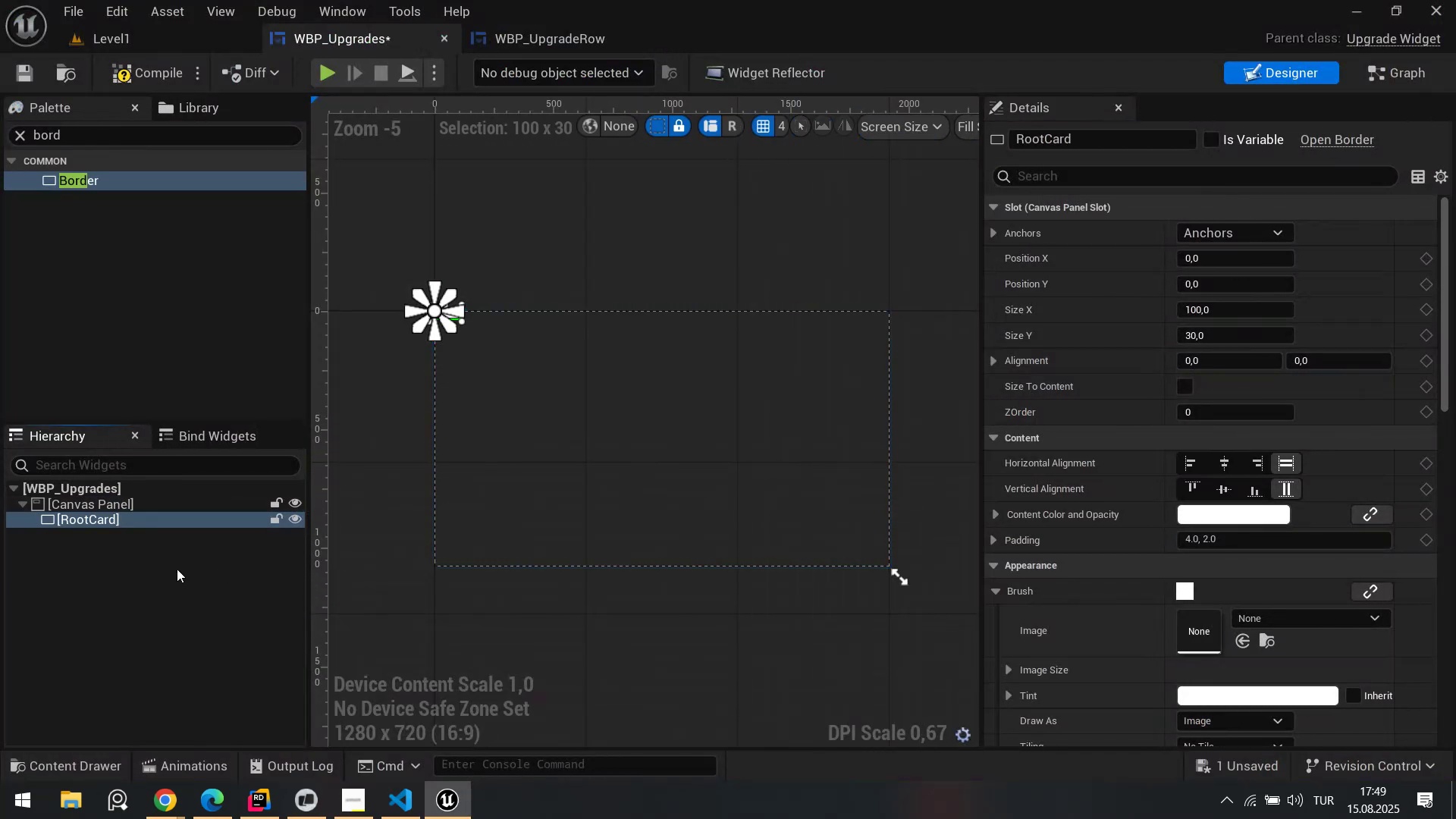 
key(Alt+AltLeft)
 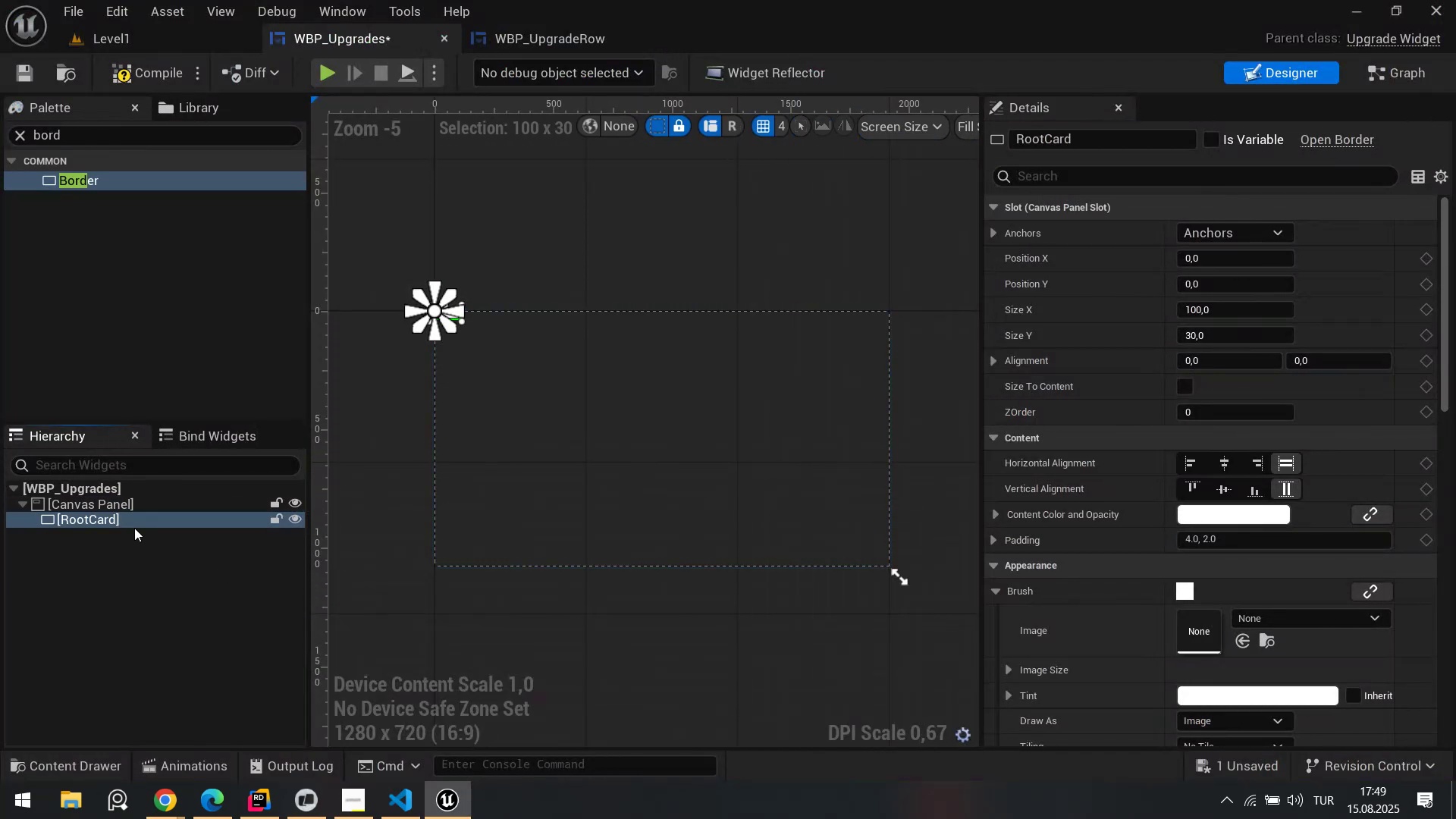 
key(Alt+Tab)
 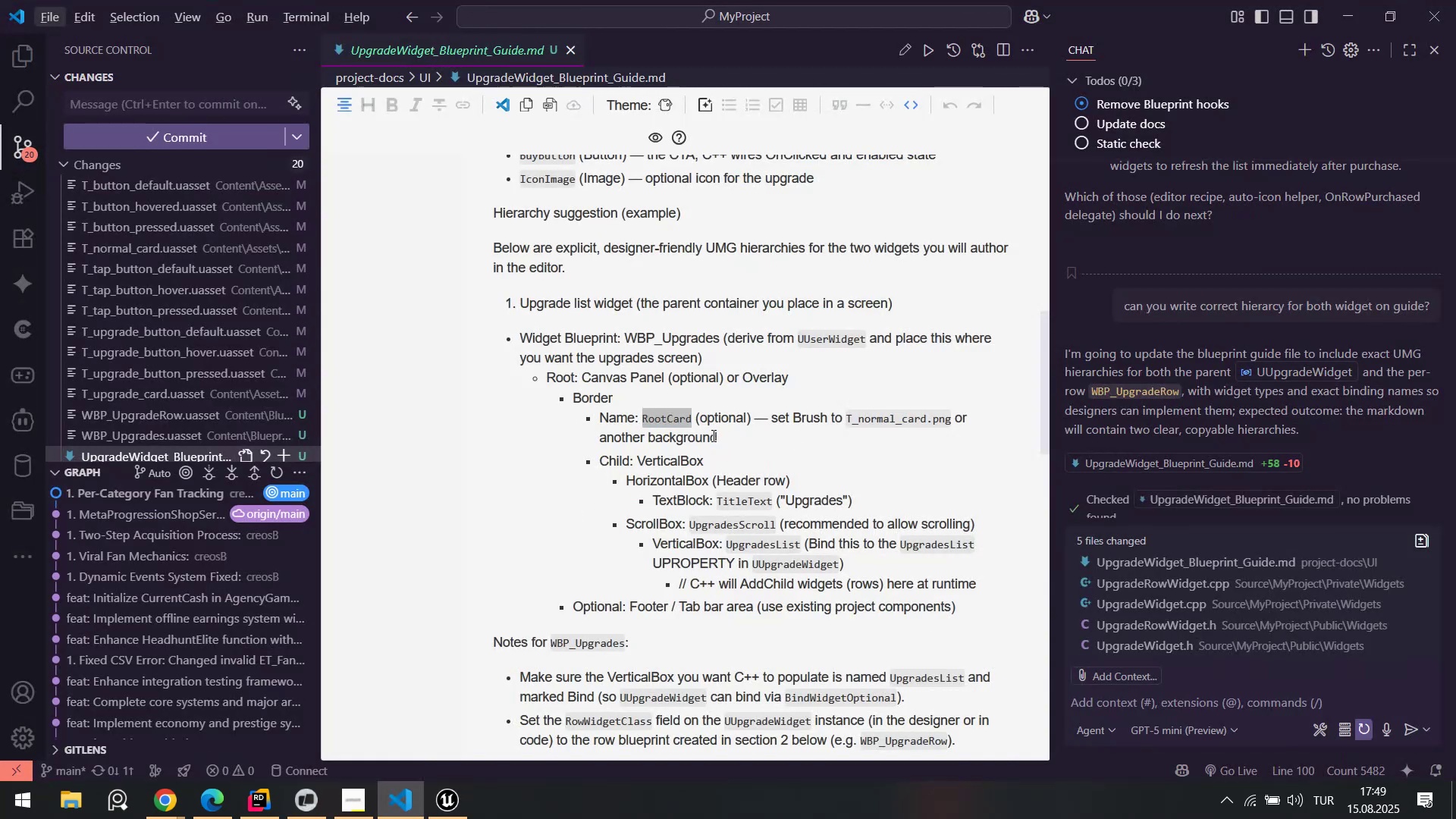 
scroll: coordinate [694, 372], scroll_direction: up, amount: 4.0
 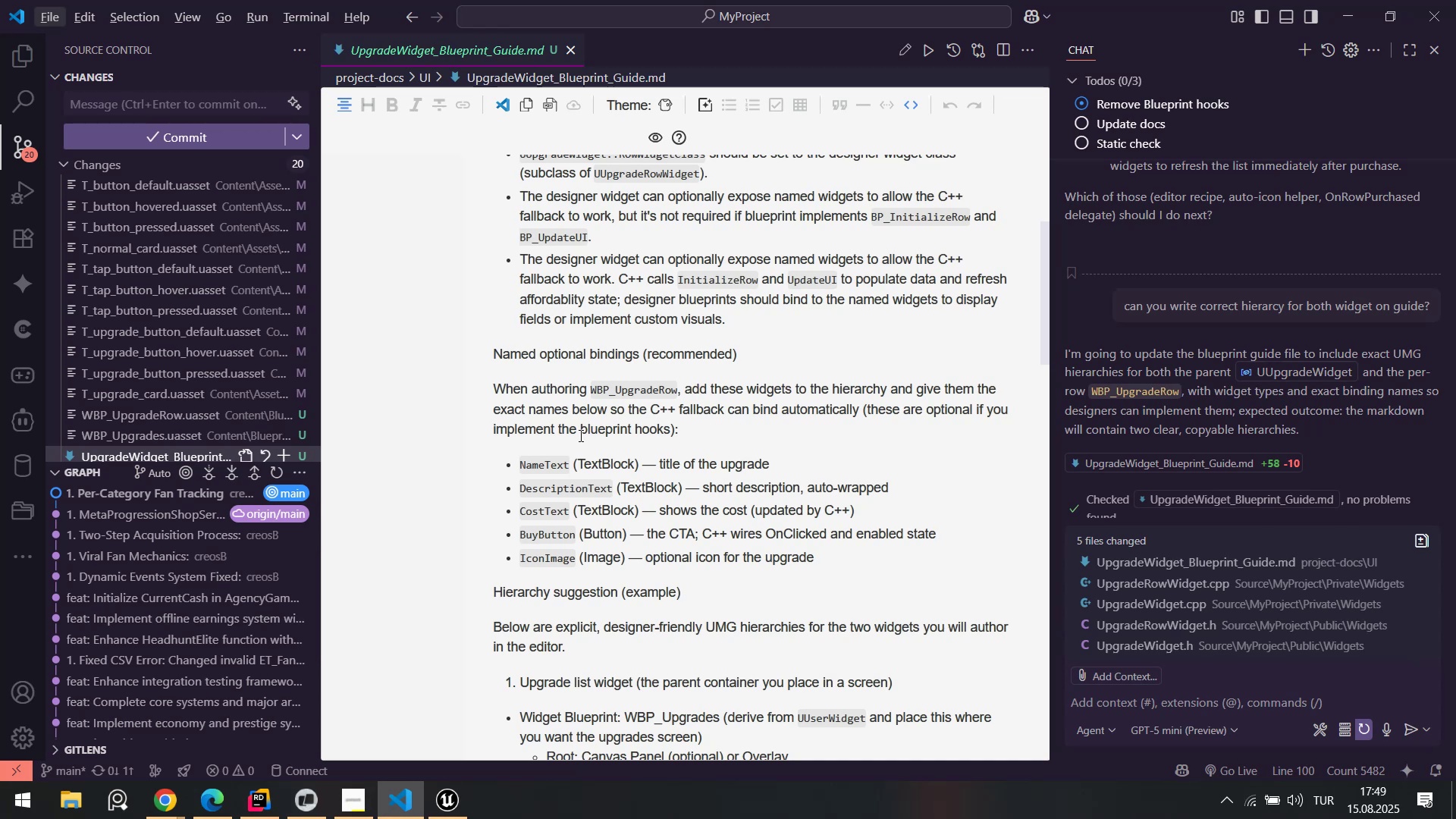 
scroll: coordinate [638, 466], scroll_direction: down, amount: 4.0
 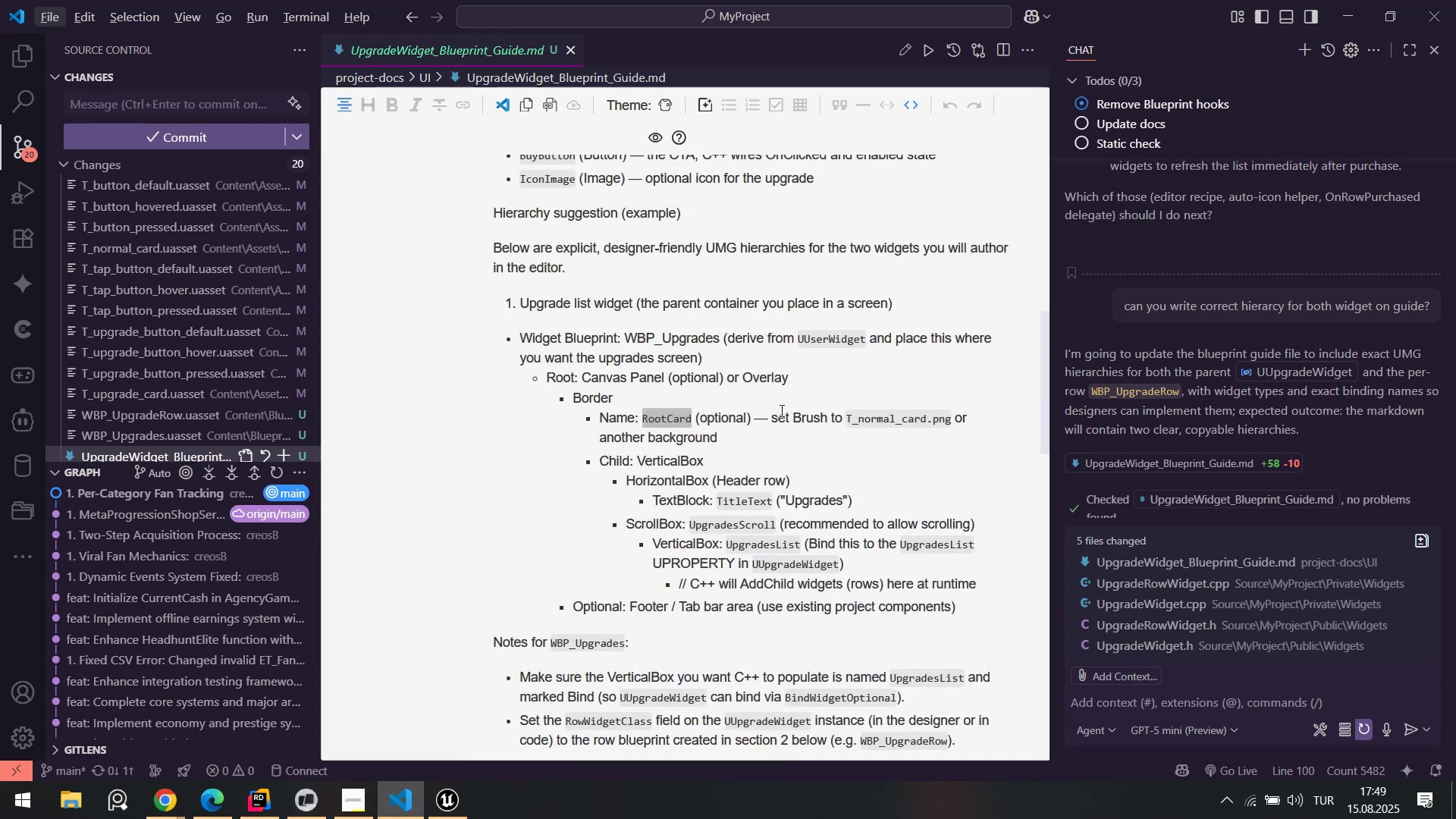 
key(Alt+AltLeft)
 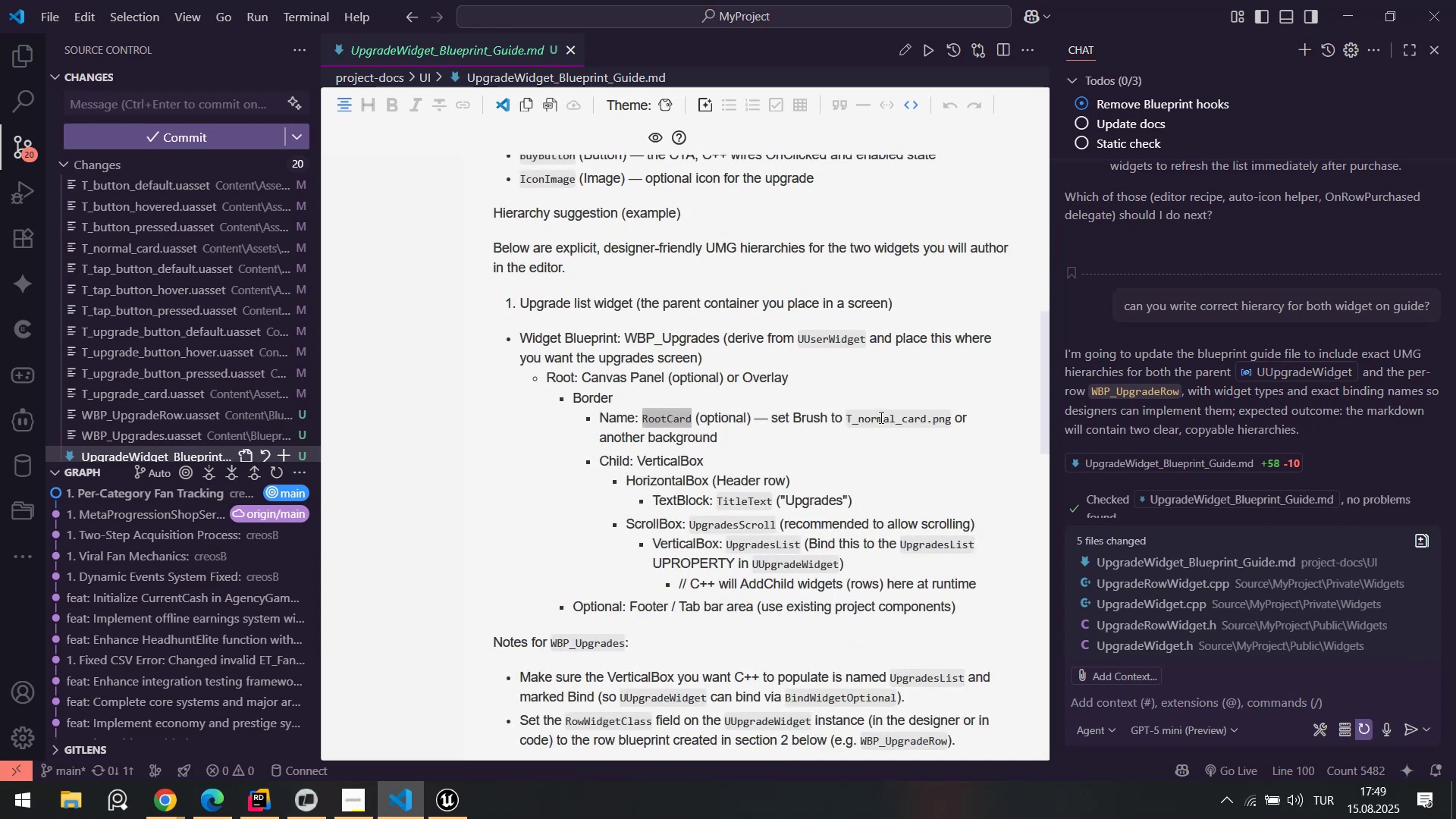 
key(Alt+Tab)
 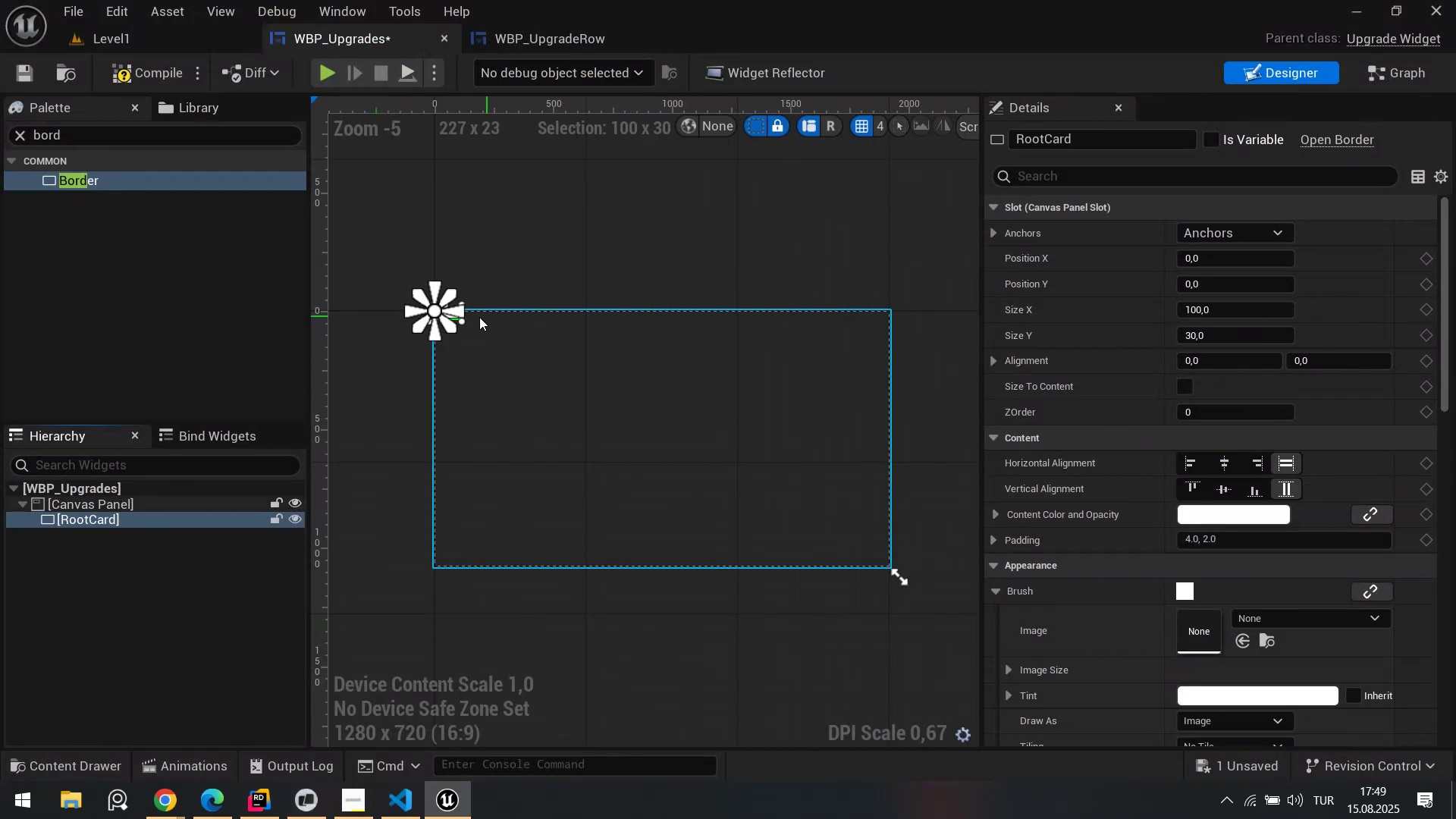 
left_click_drag(start_coordinate=[464, 324], to_coordinate=[891, 573])
 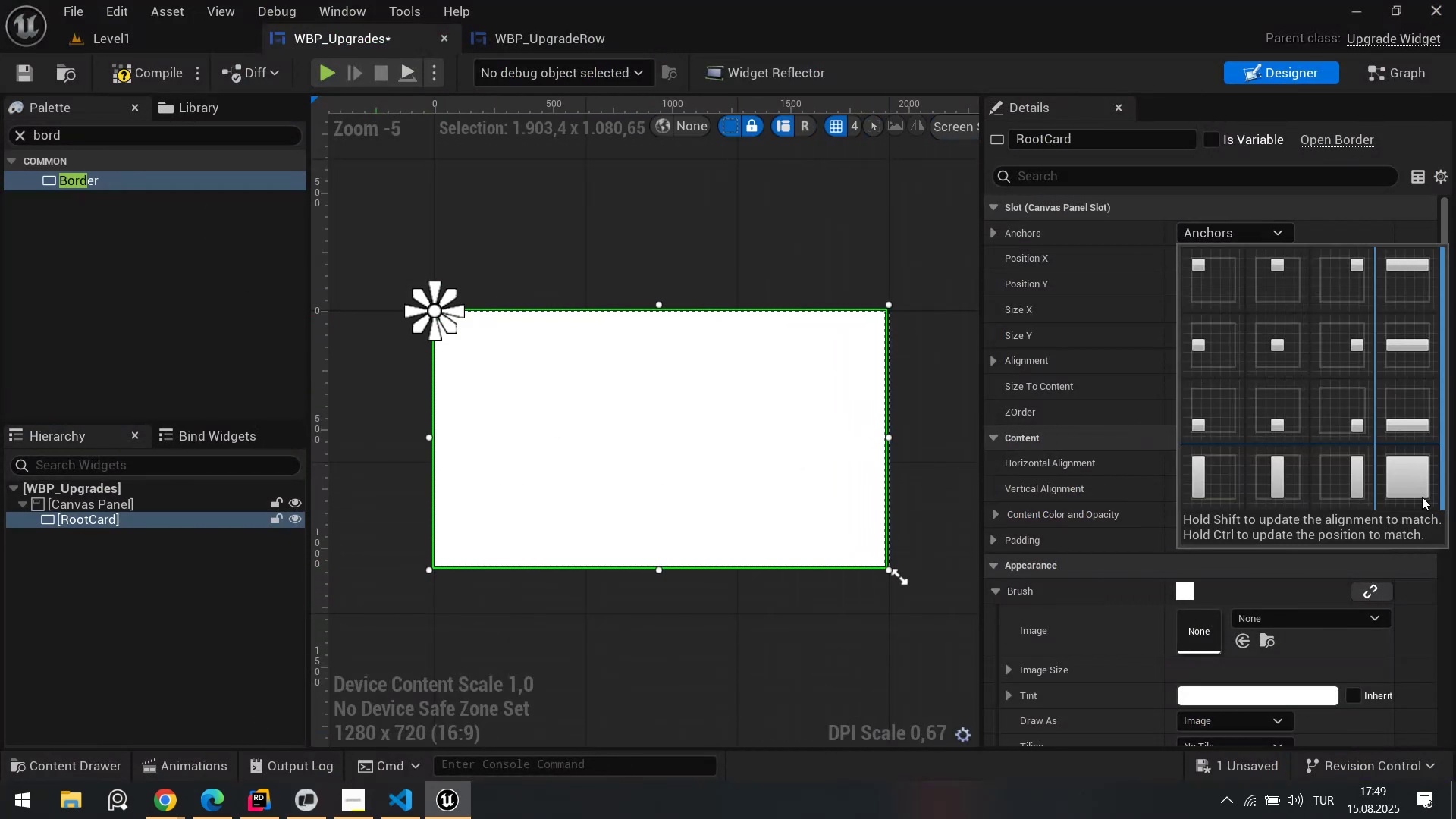 
left_click([1410, 475])
 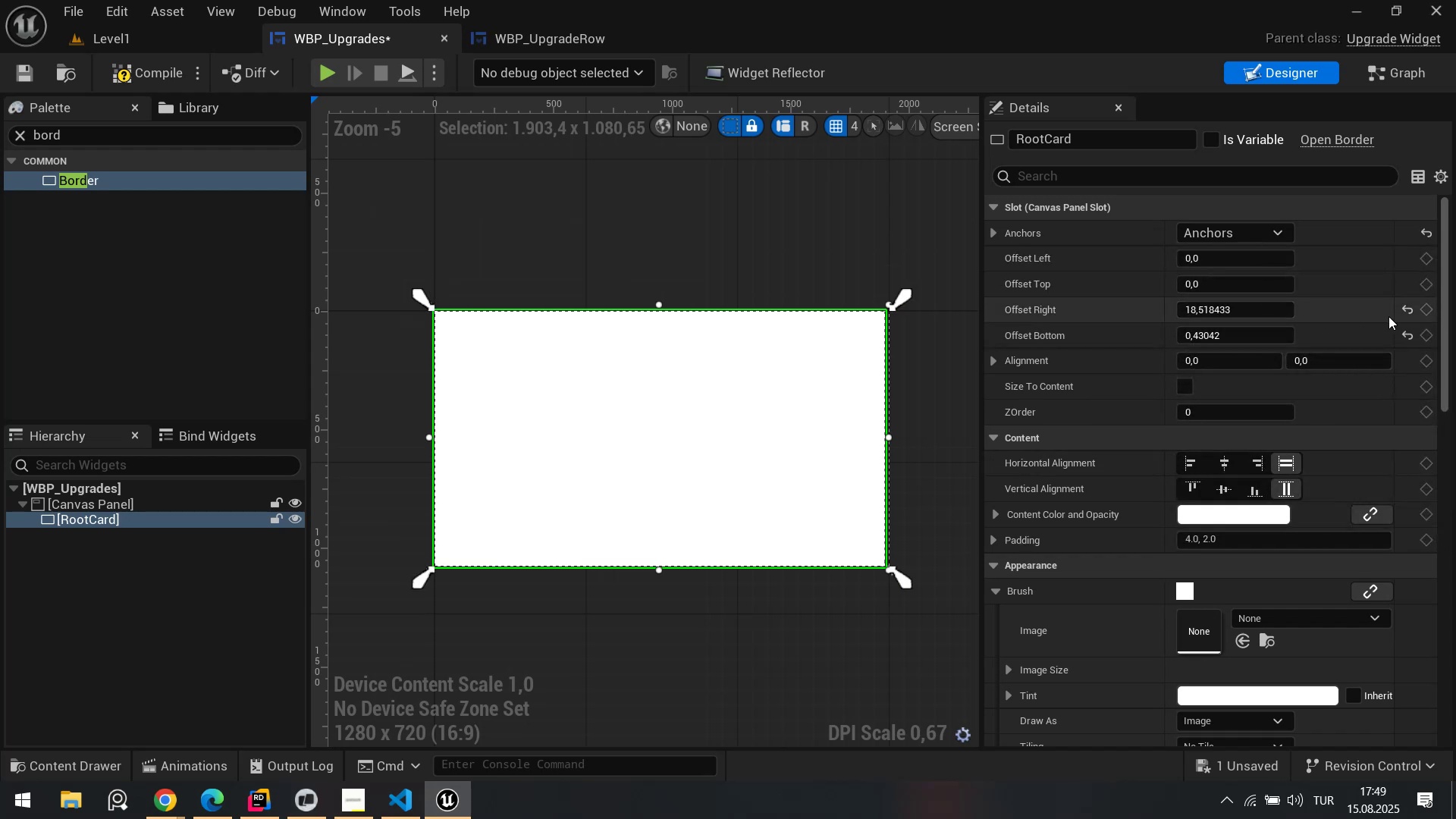 
left_click([1407, 310])
 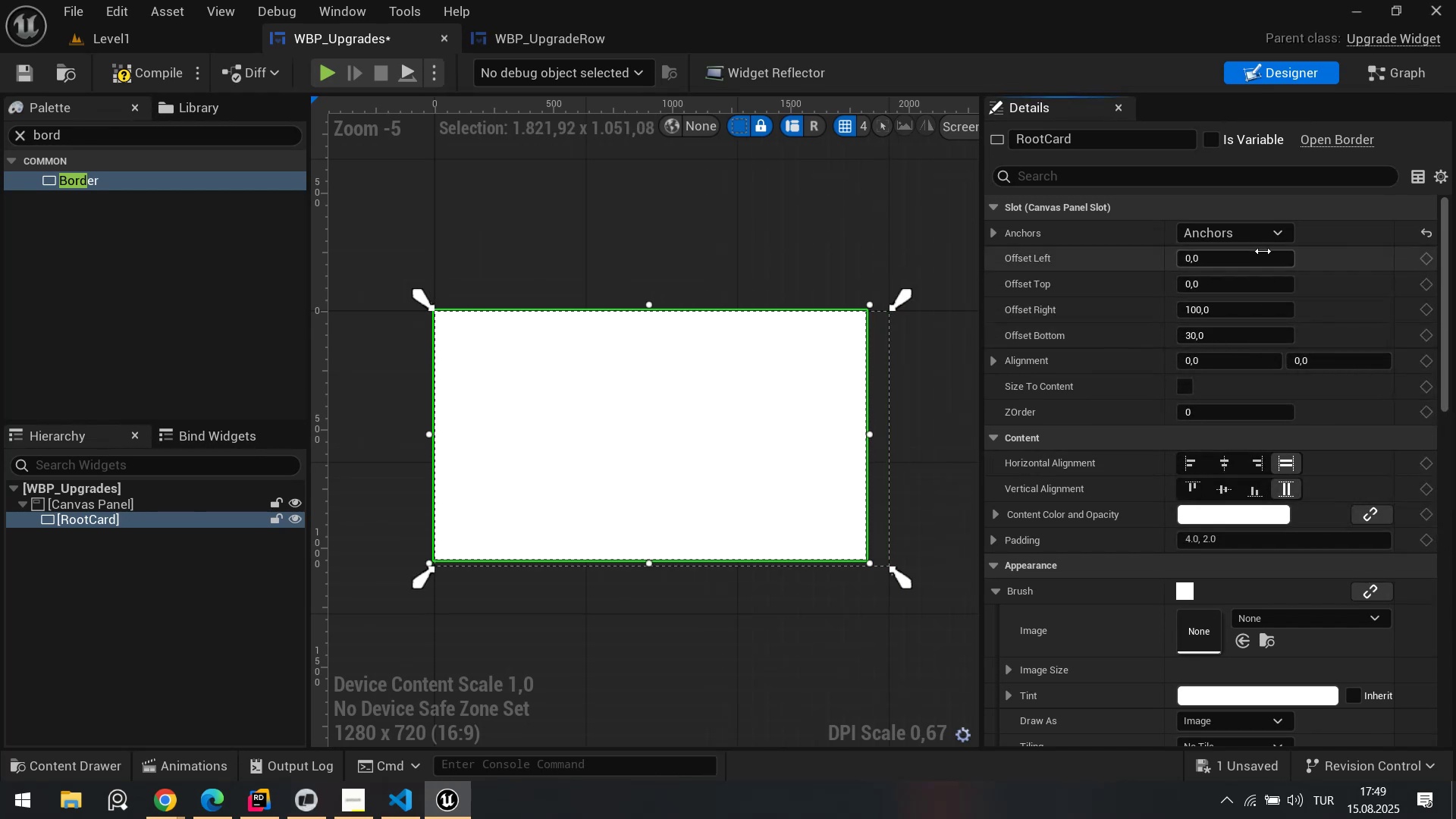 
left_click([1248, 228])
 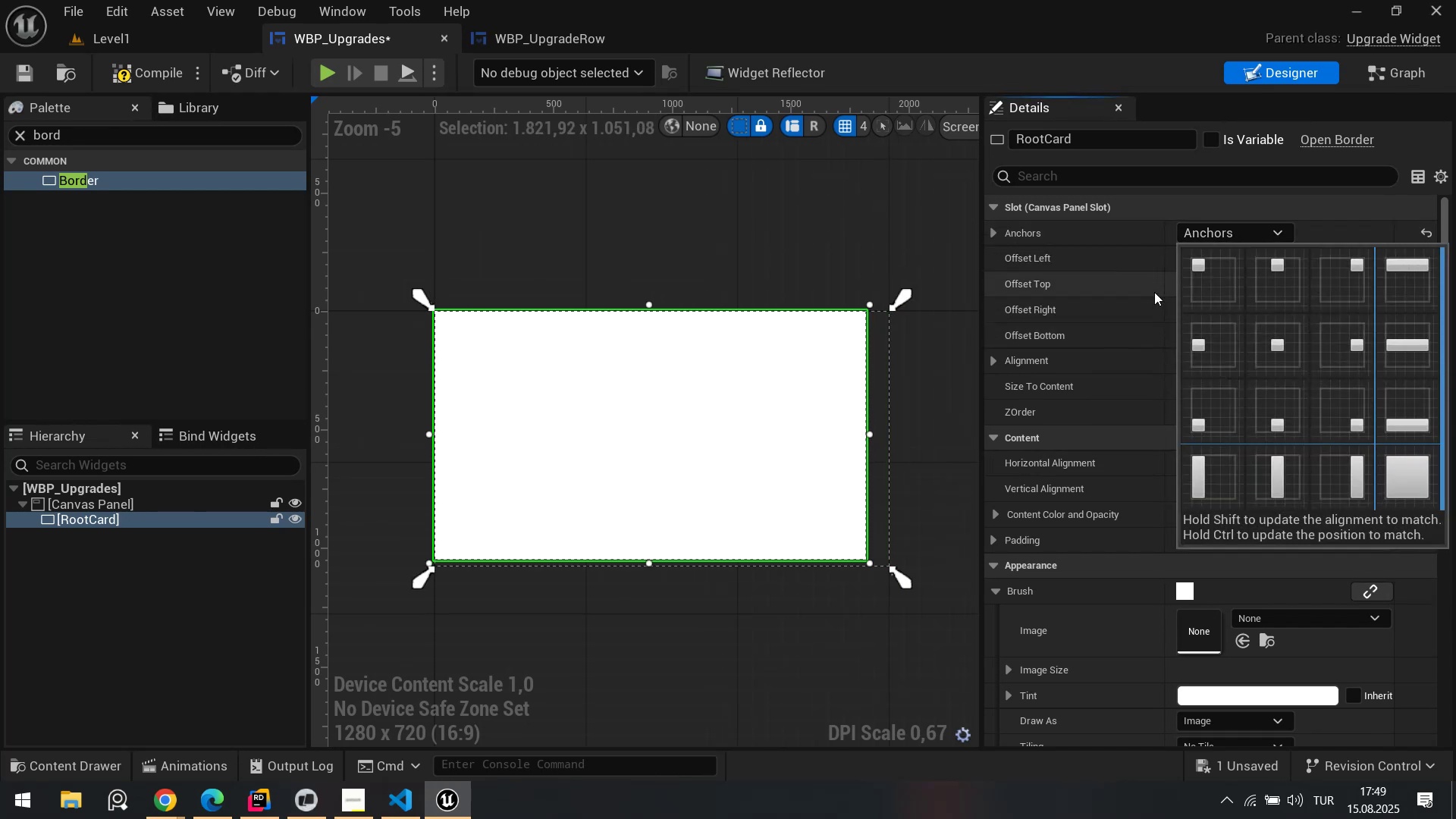 
left_click([1147, 296])
 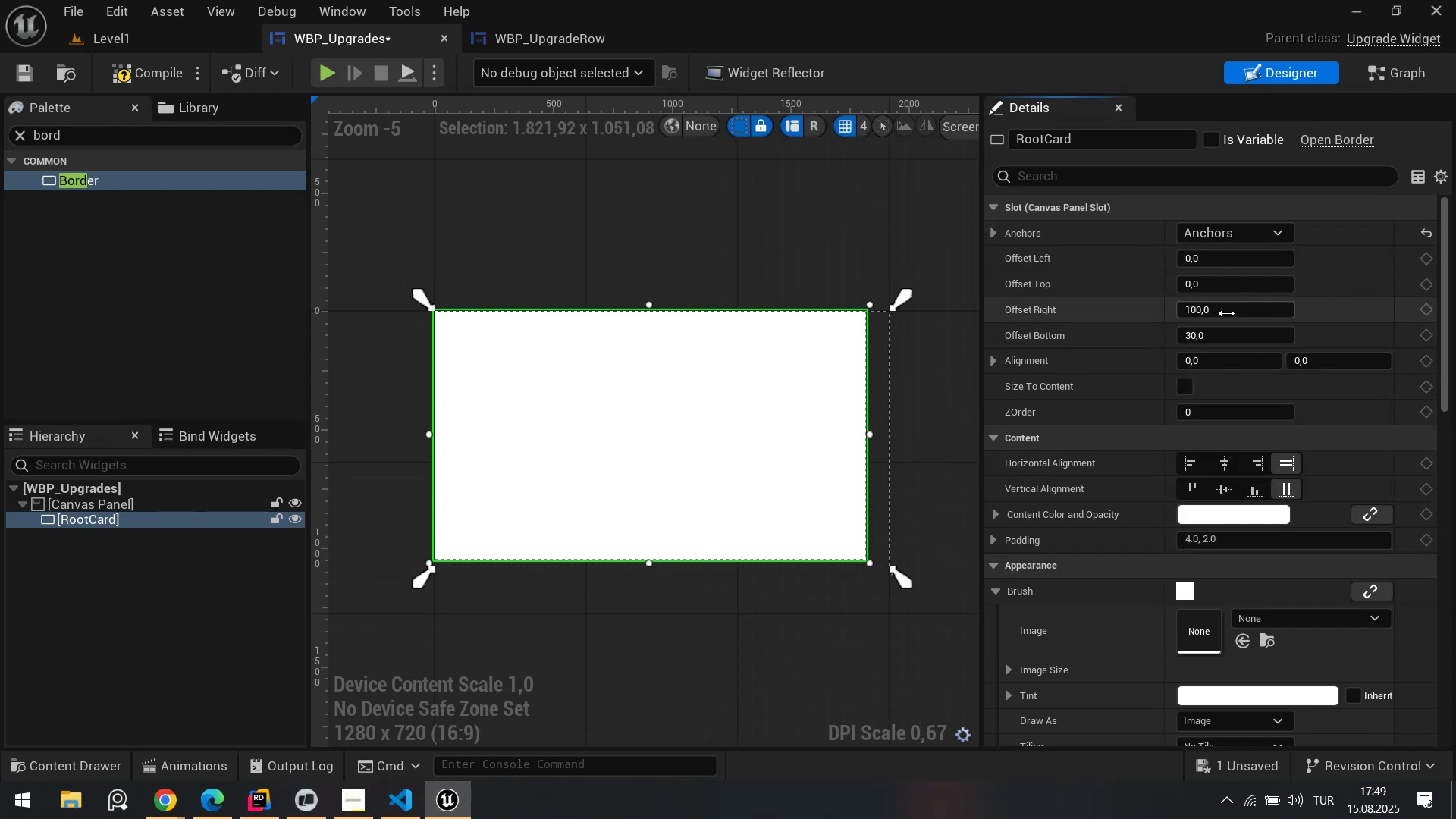 
double_click([1226, 313])
 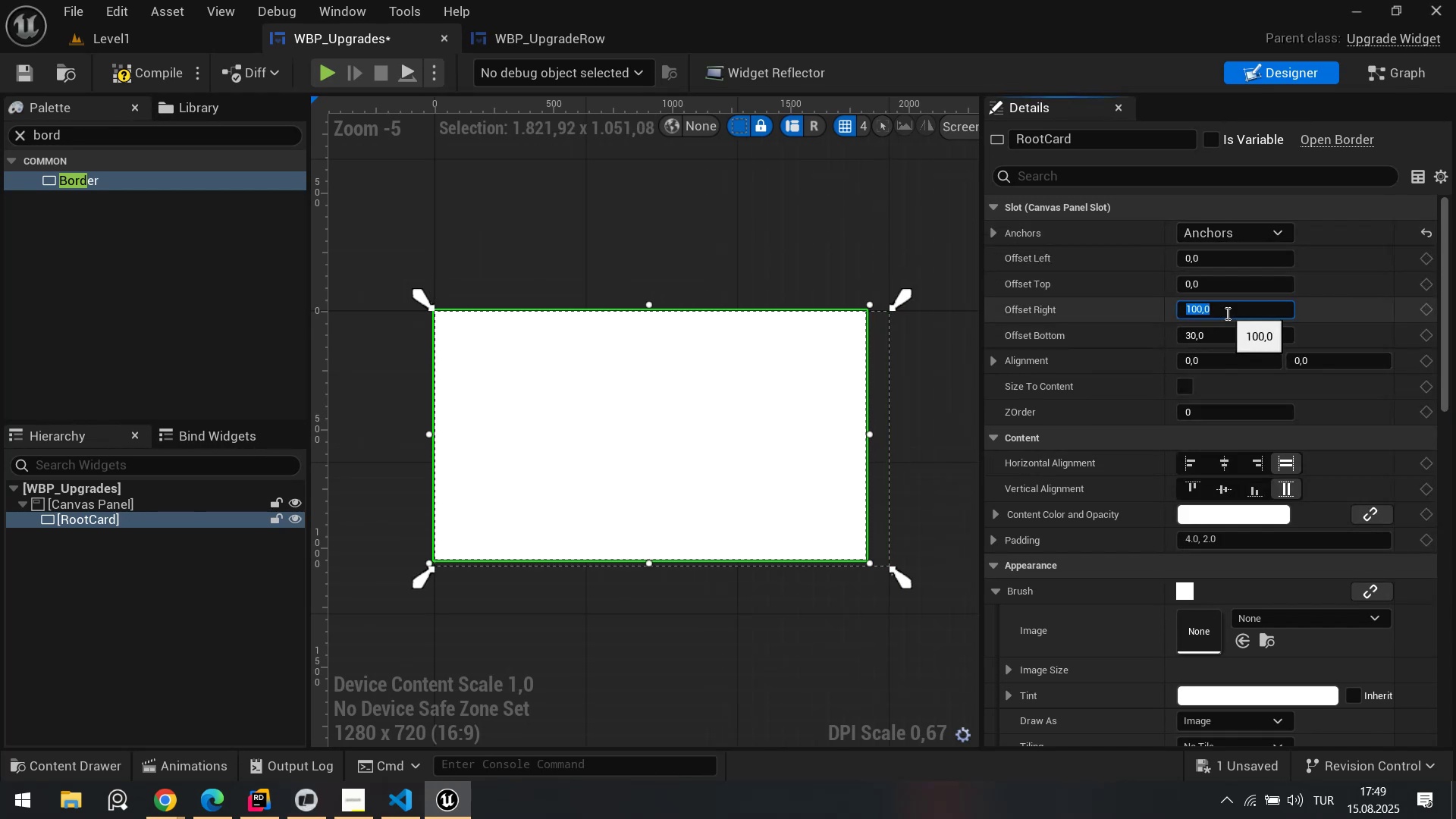 
key(Numpad0)
 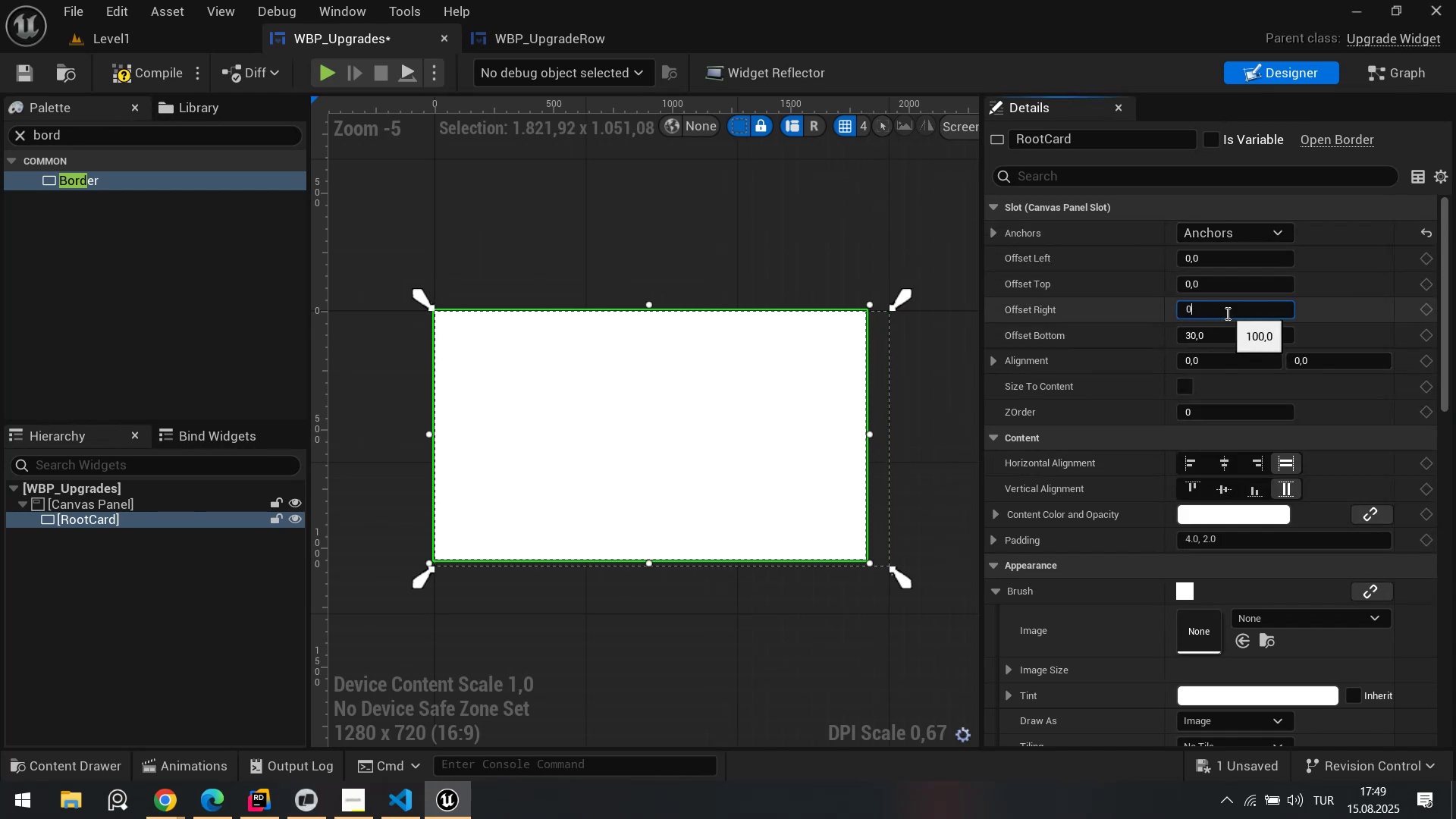 
key(Enter)
 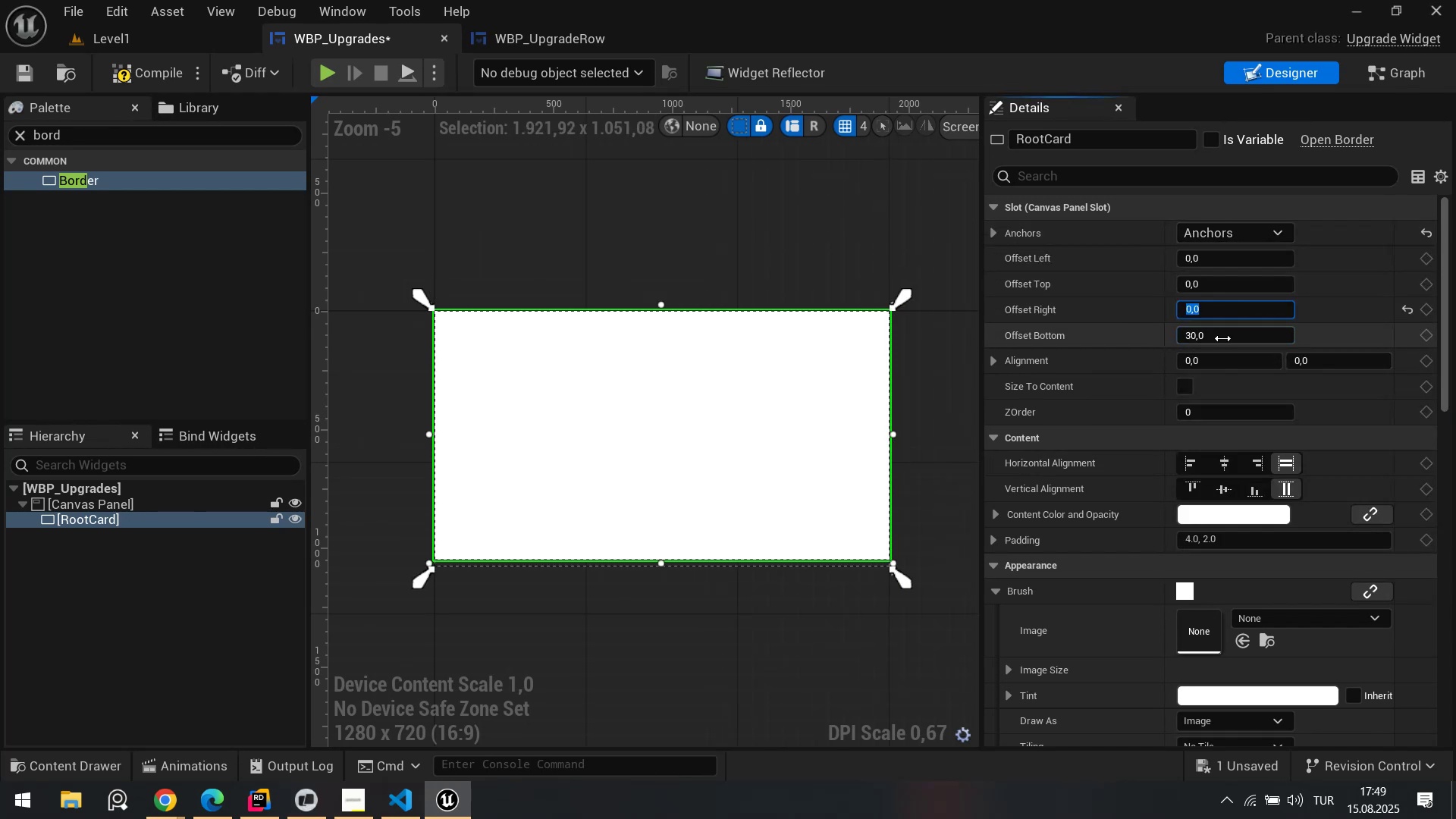 
left_click([1222, 338])
 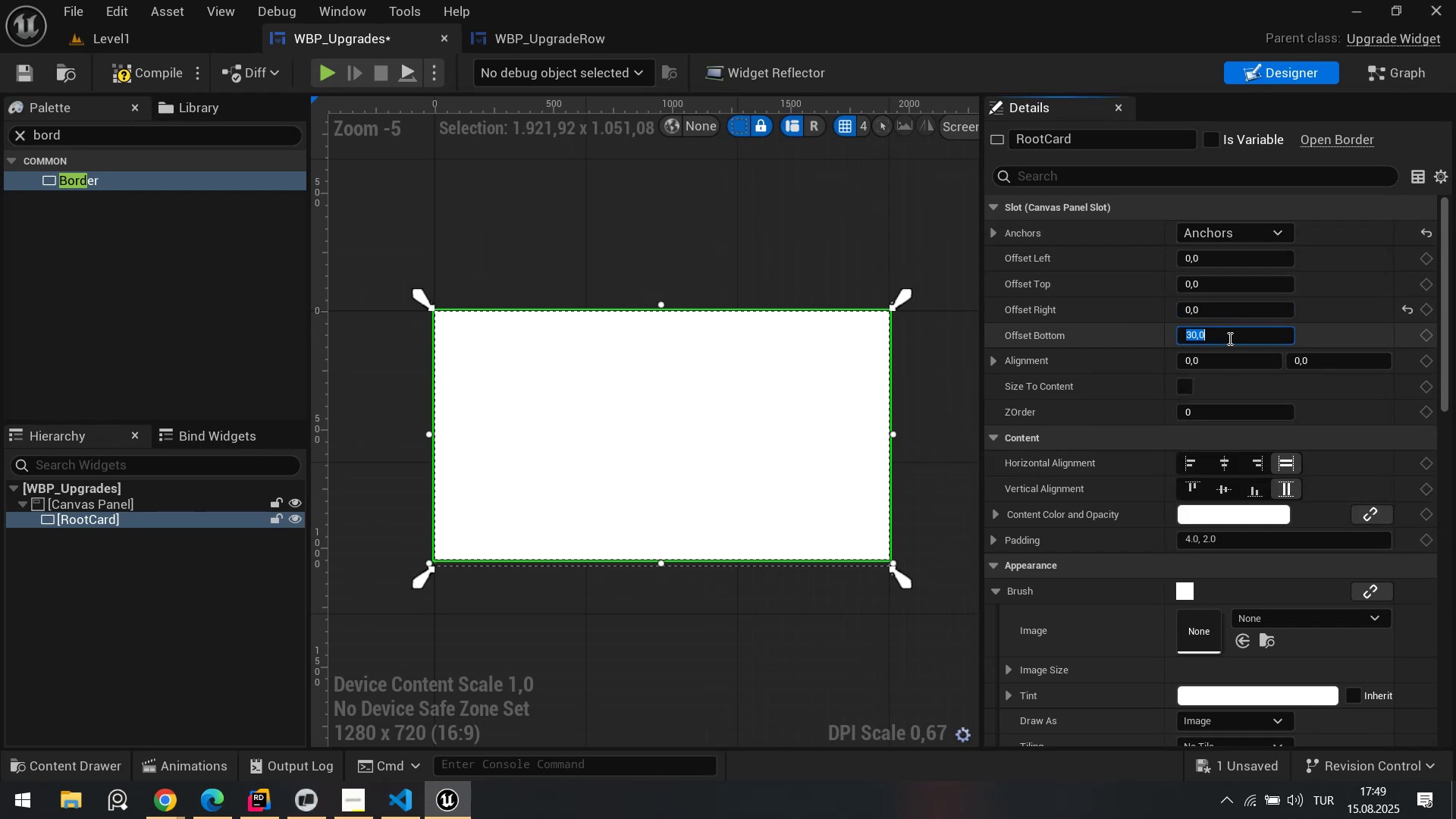 
key(Enter)
 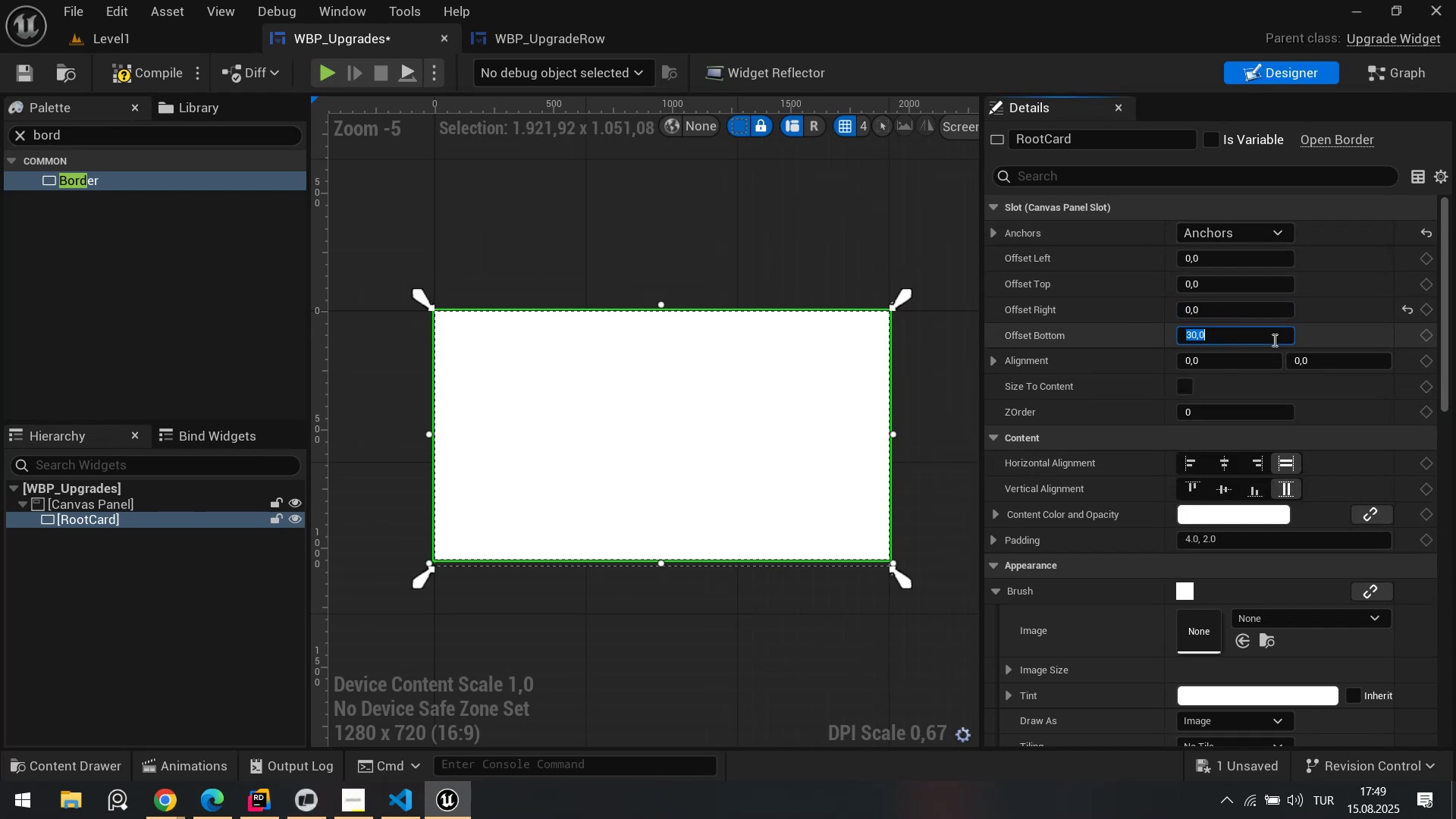 
key(Numpad0)
 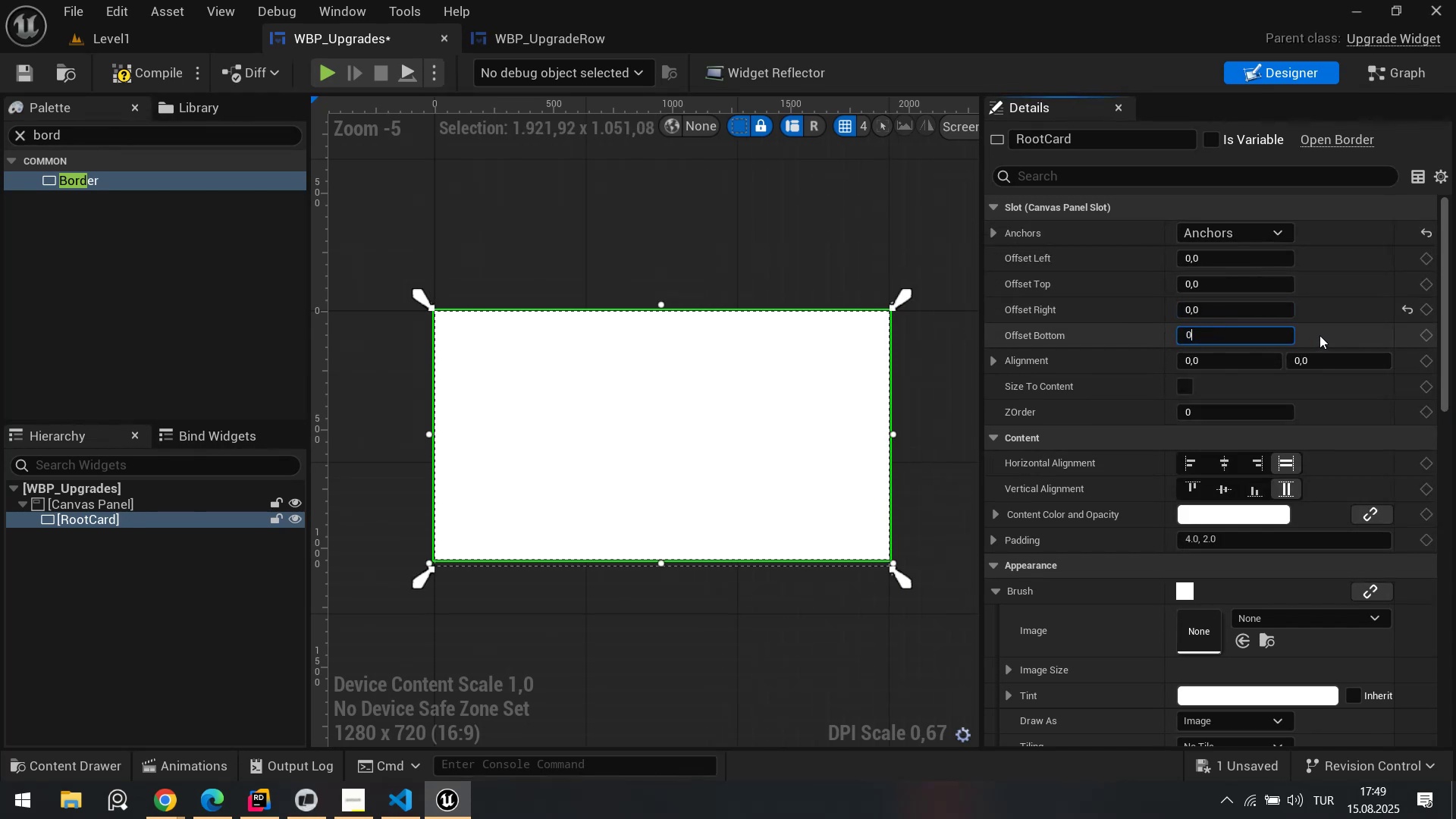 
left_click([1320, 335])
 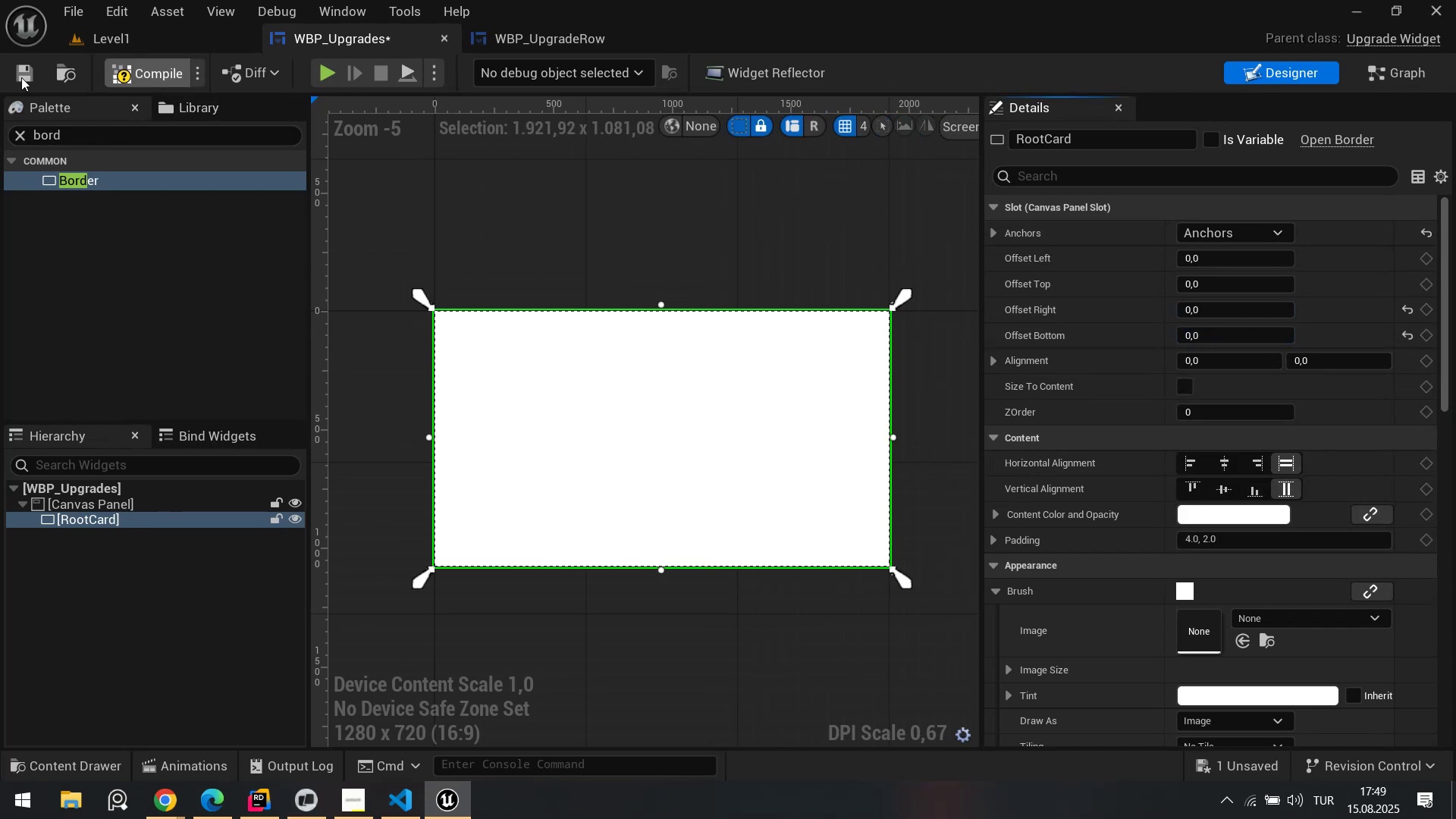 
double_click([17, 75])
 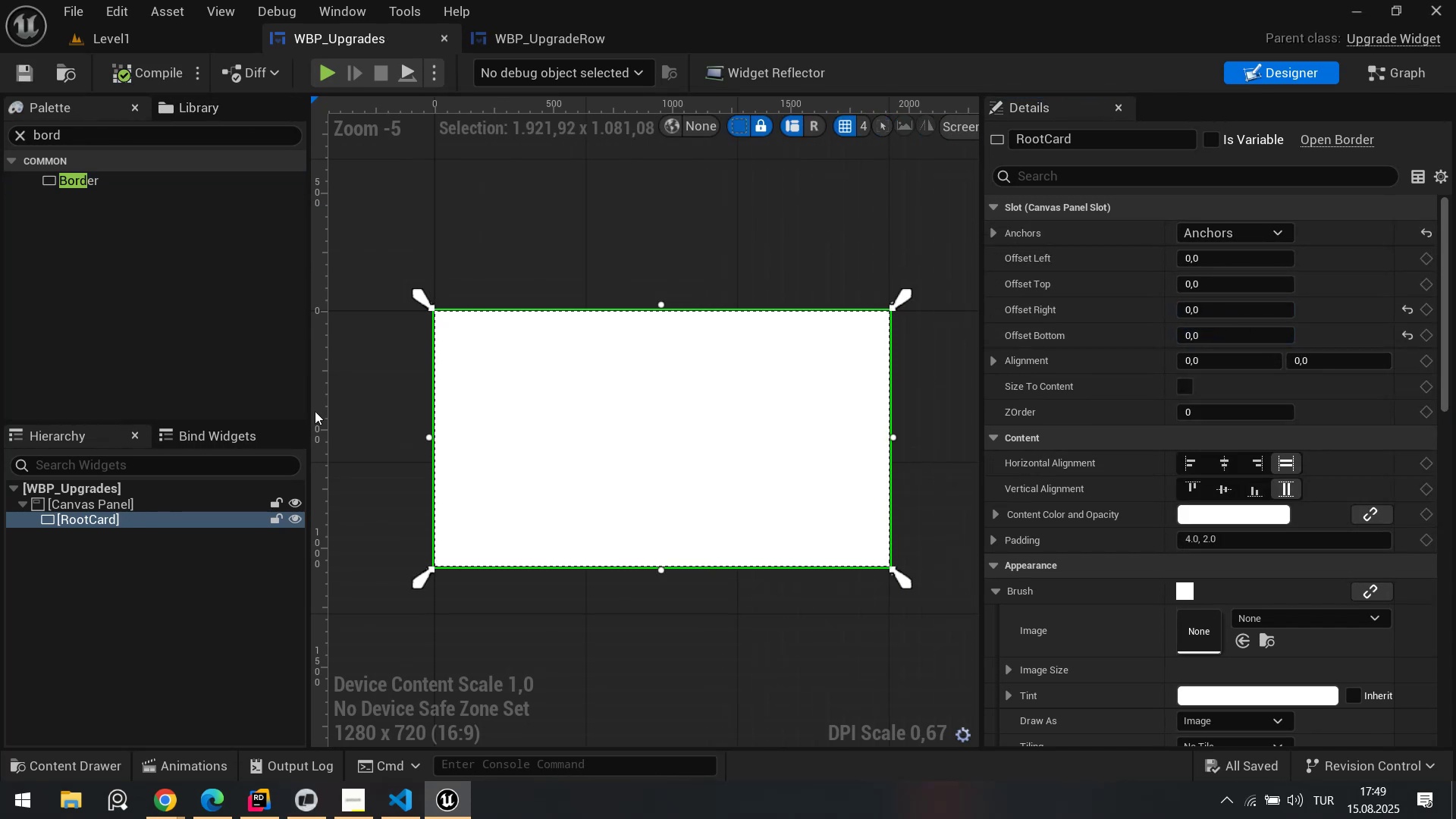 
key(Alt+AltLeft)
 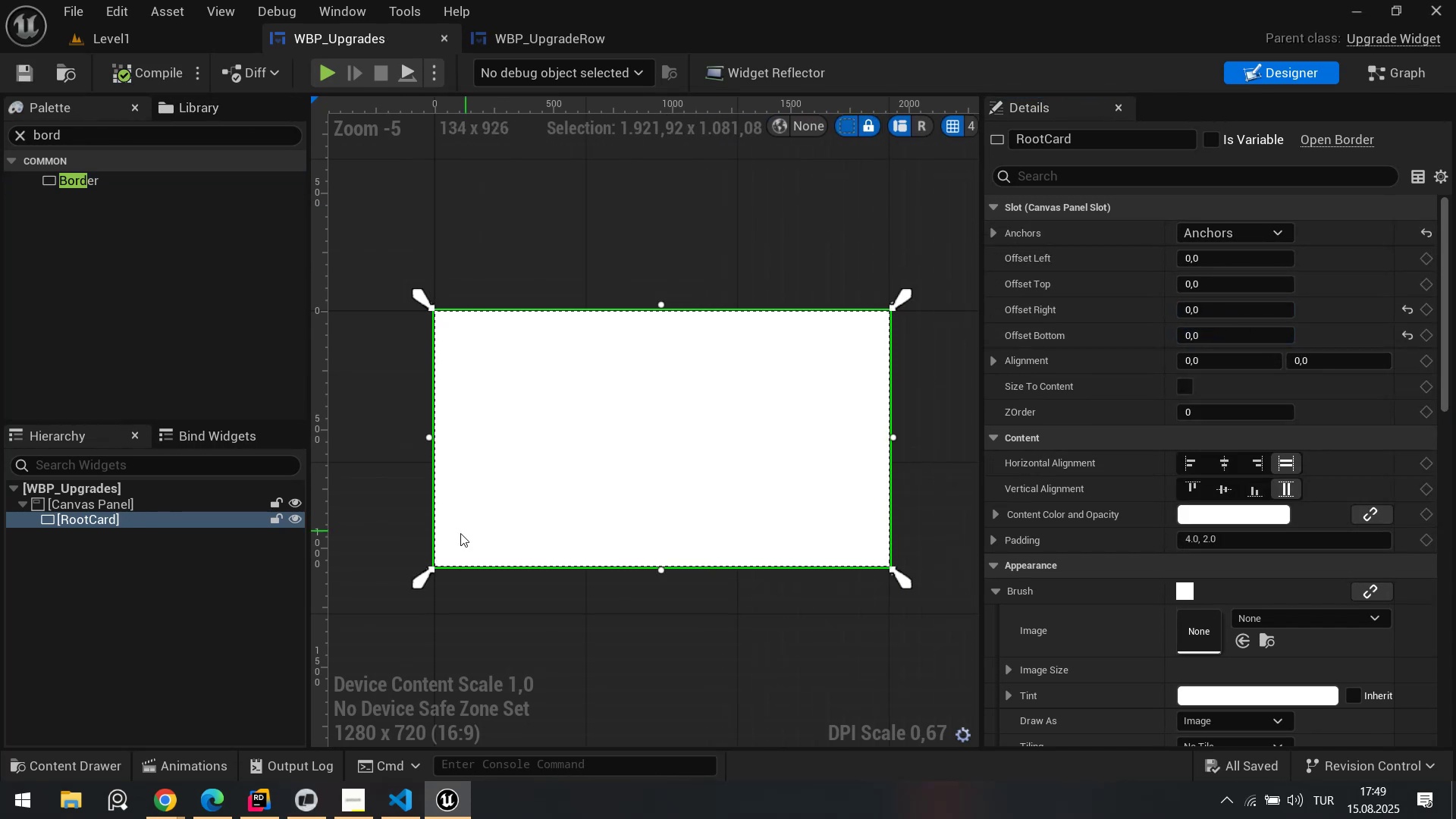 
key(Alt+Tab)
 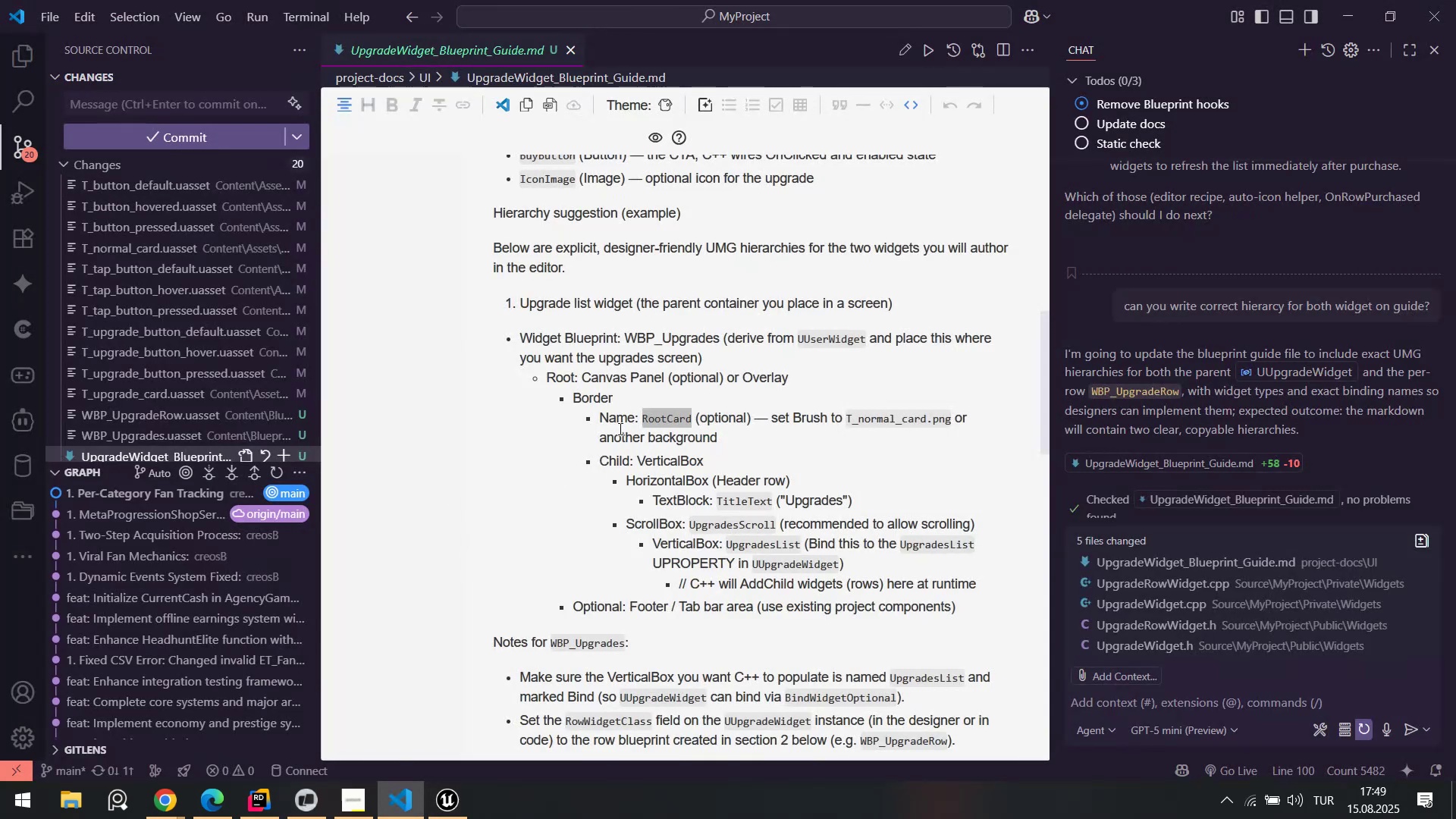 
left_click([634, 444])
 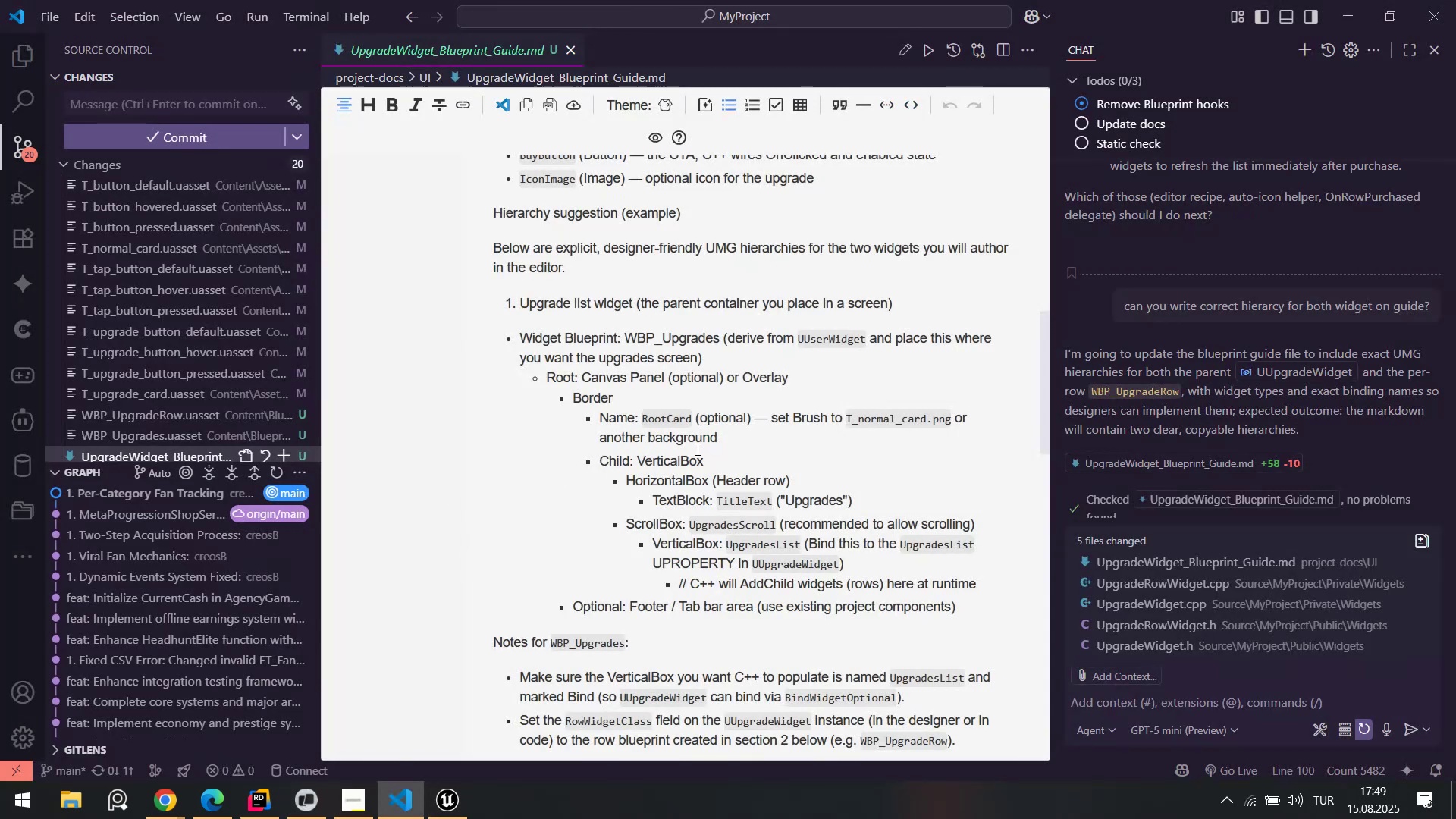 
key(Alt+AltLeft)
 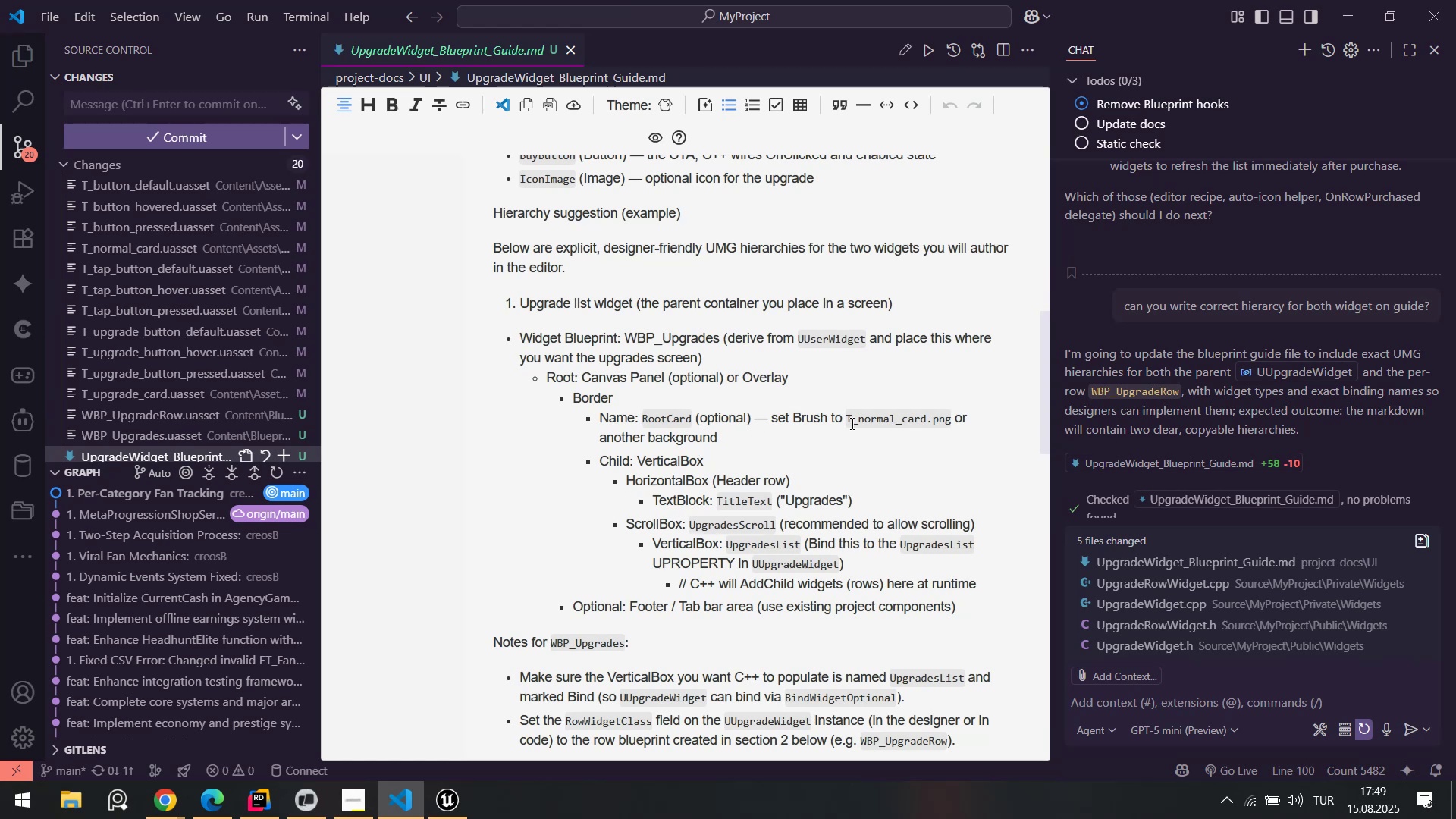 
key(Alt+Tab)
 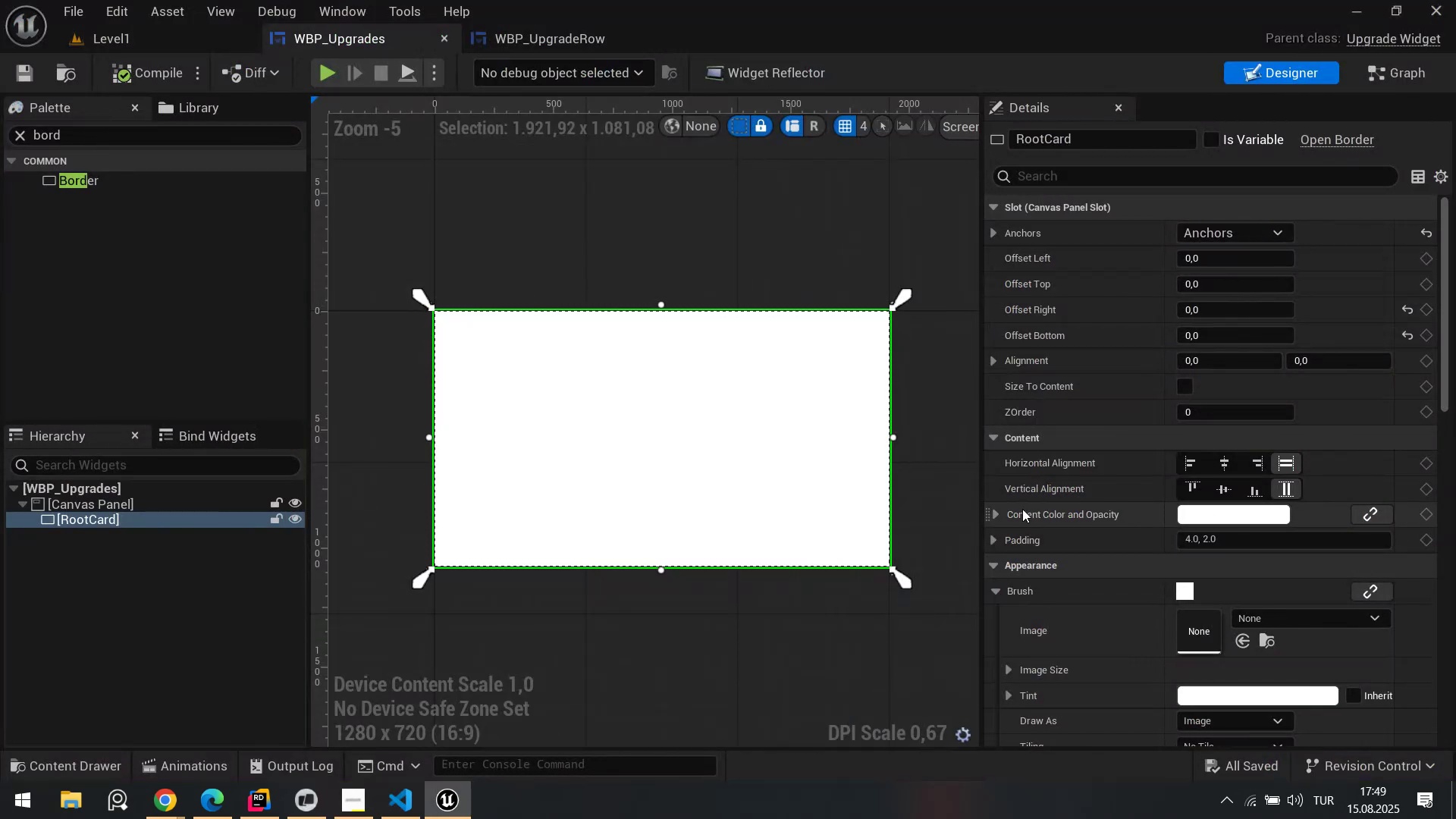 
left_click([995, 513])
 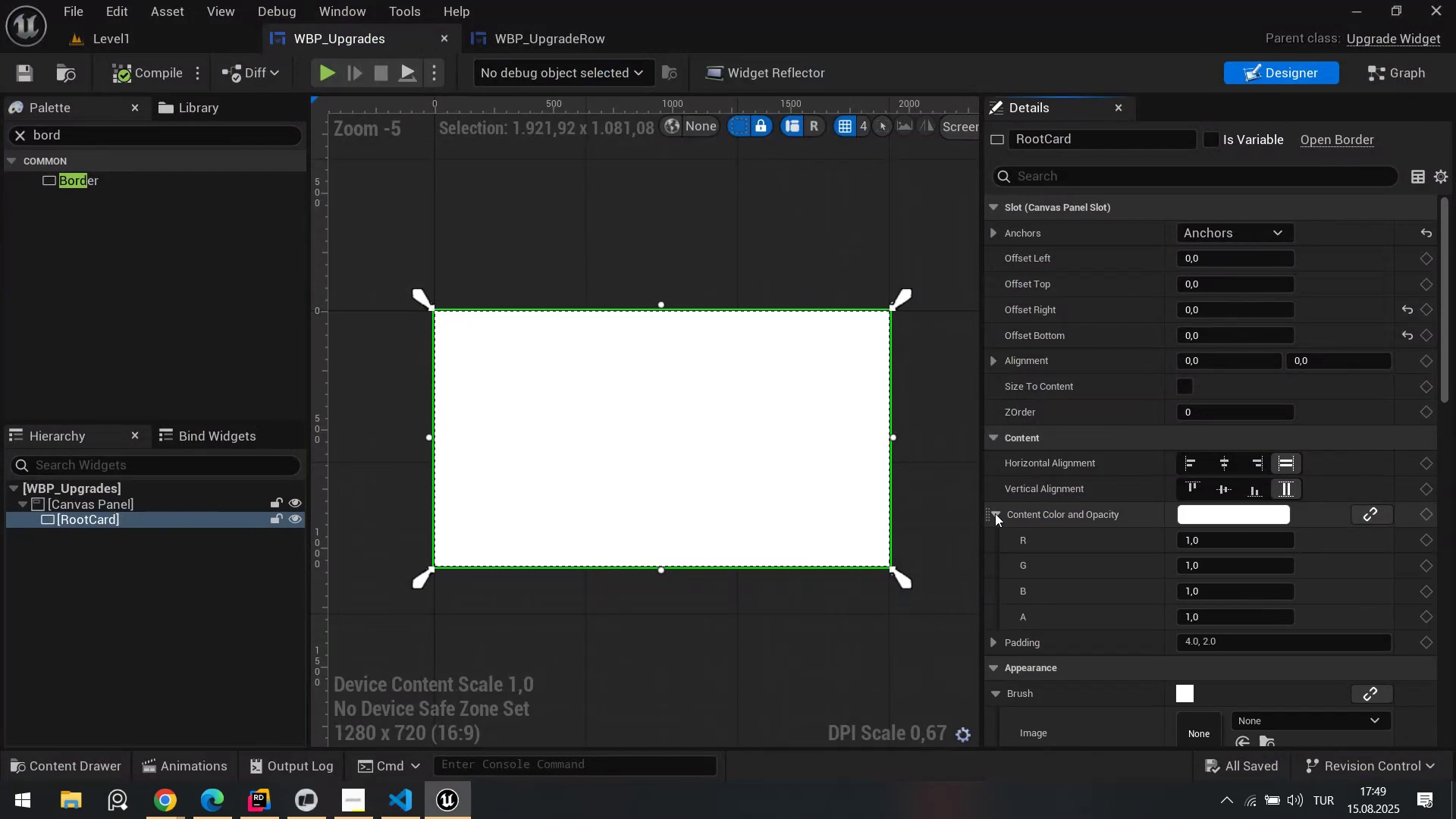 
double_click([995, 513])
 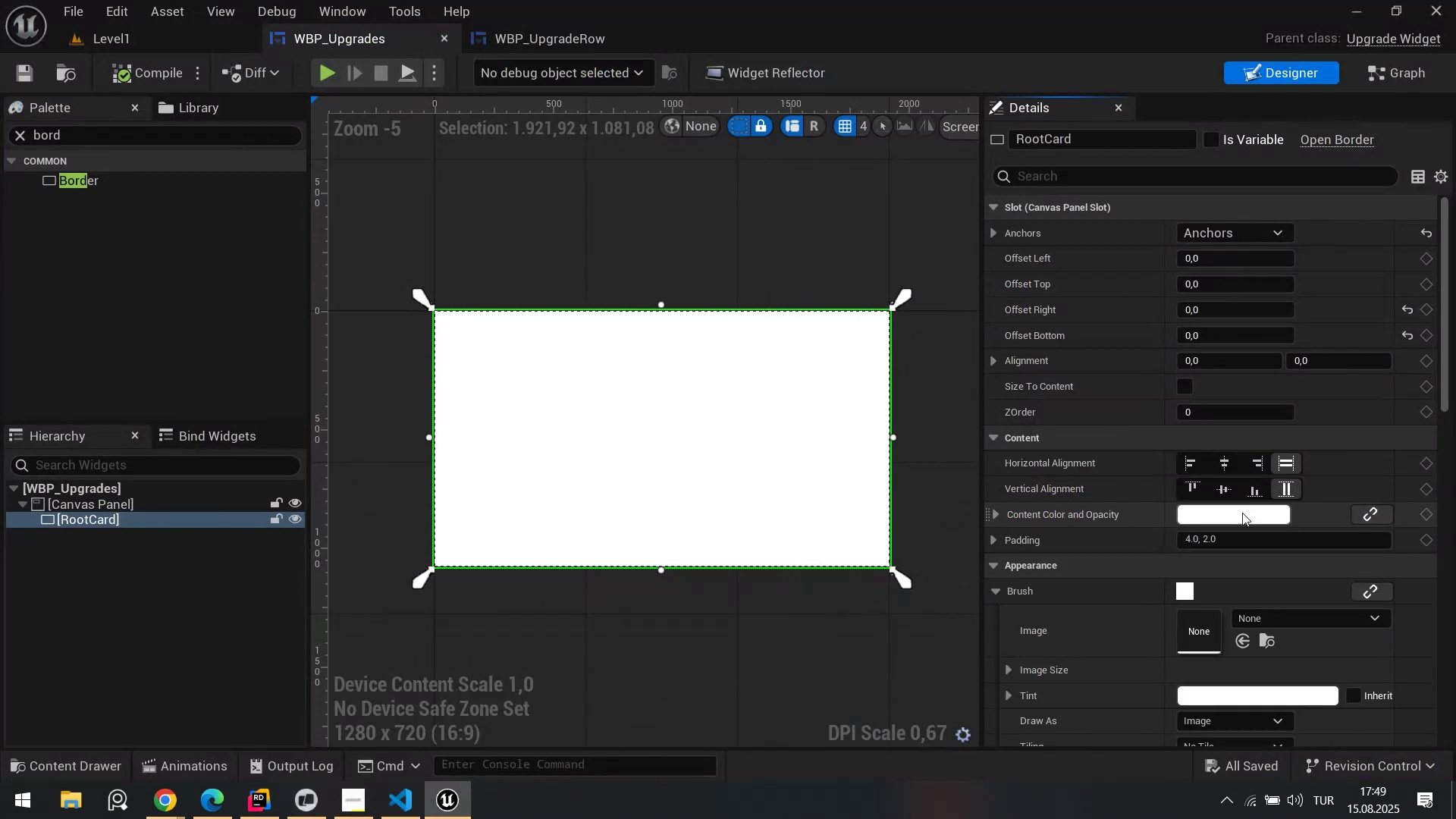 
scroll: coordinate [1144, 516], scroll_direction: down, amount: 1.0
 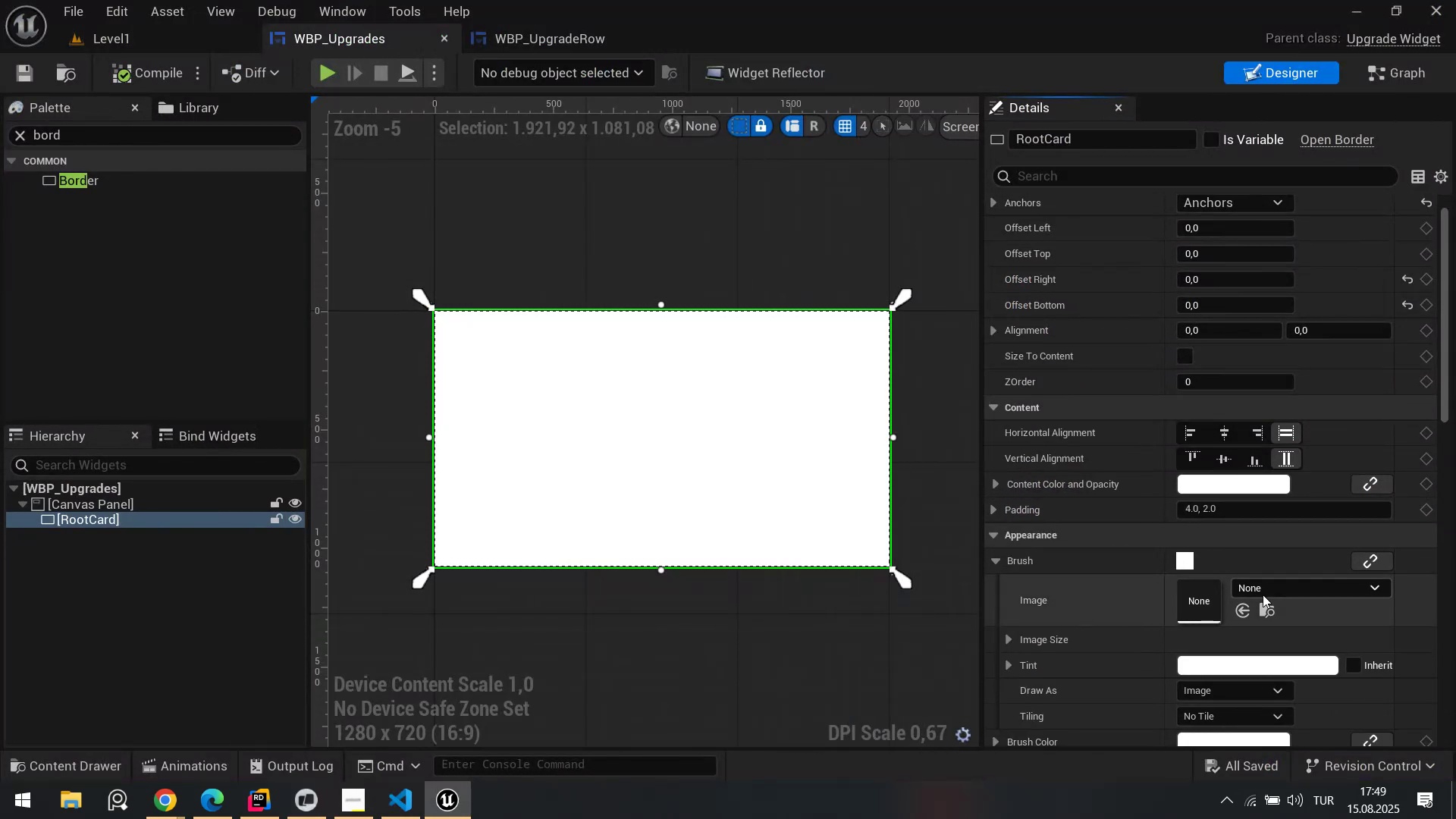 
left_click([1267, 582])
 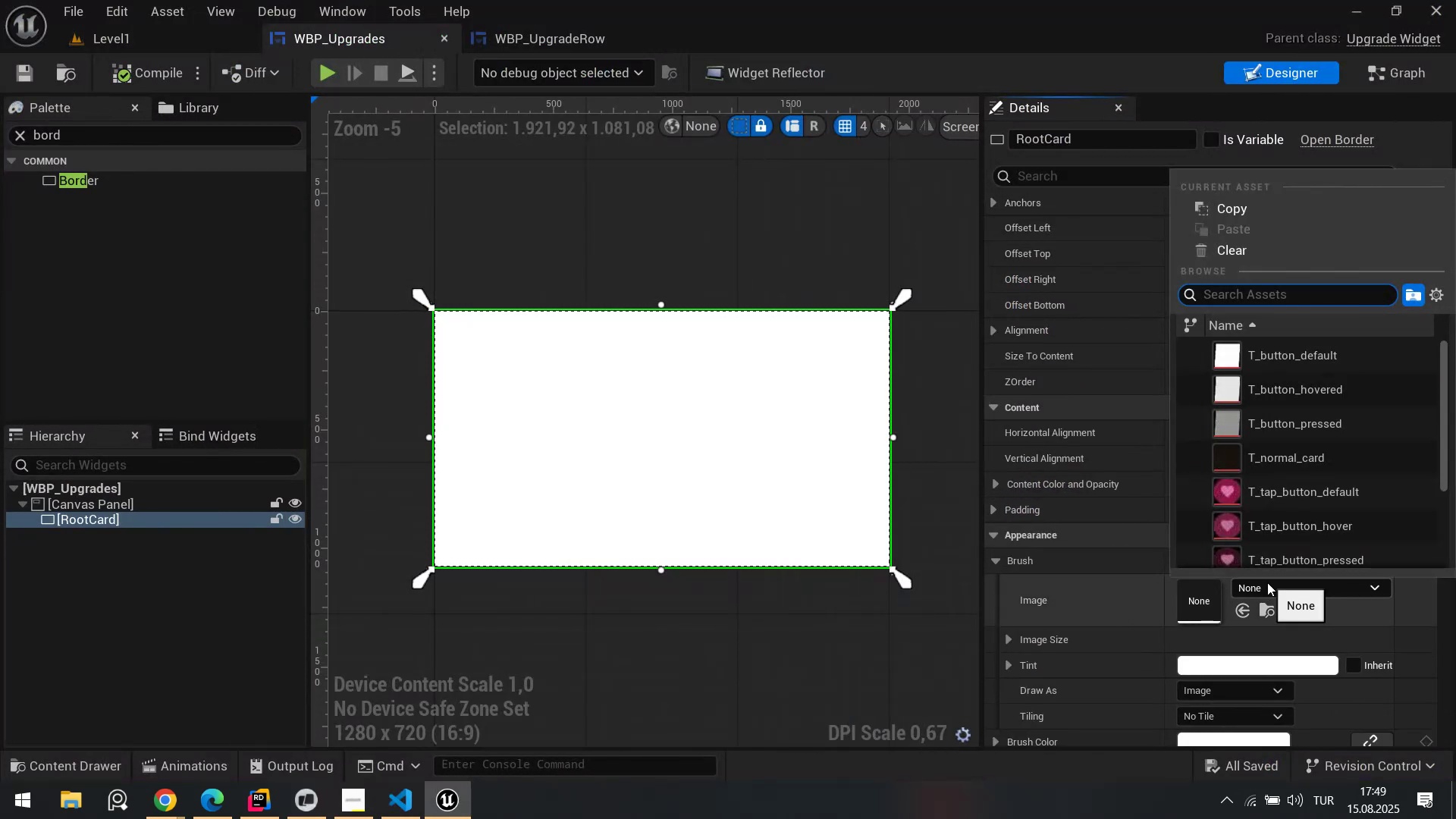 
type(card)
 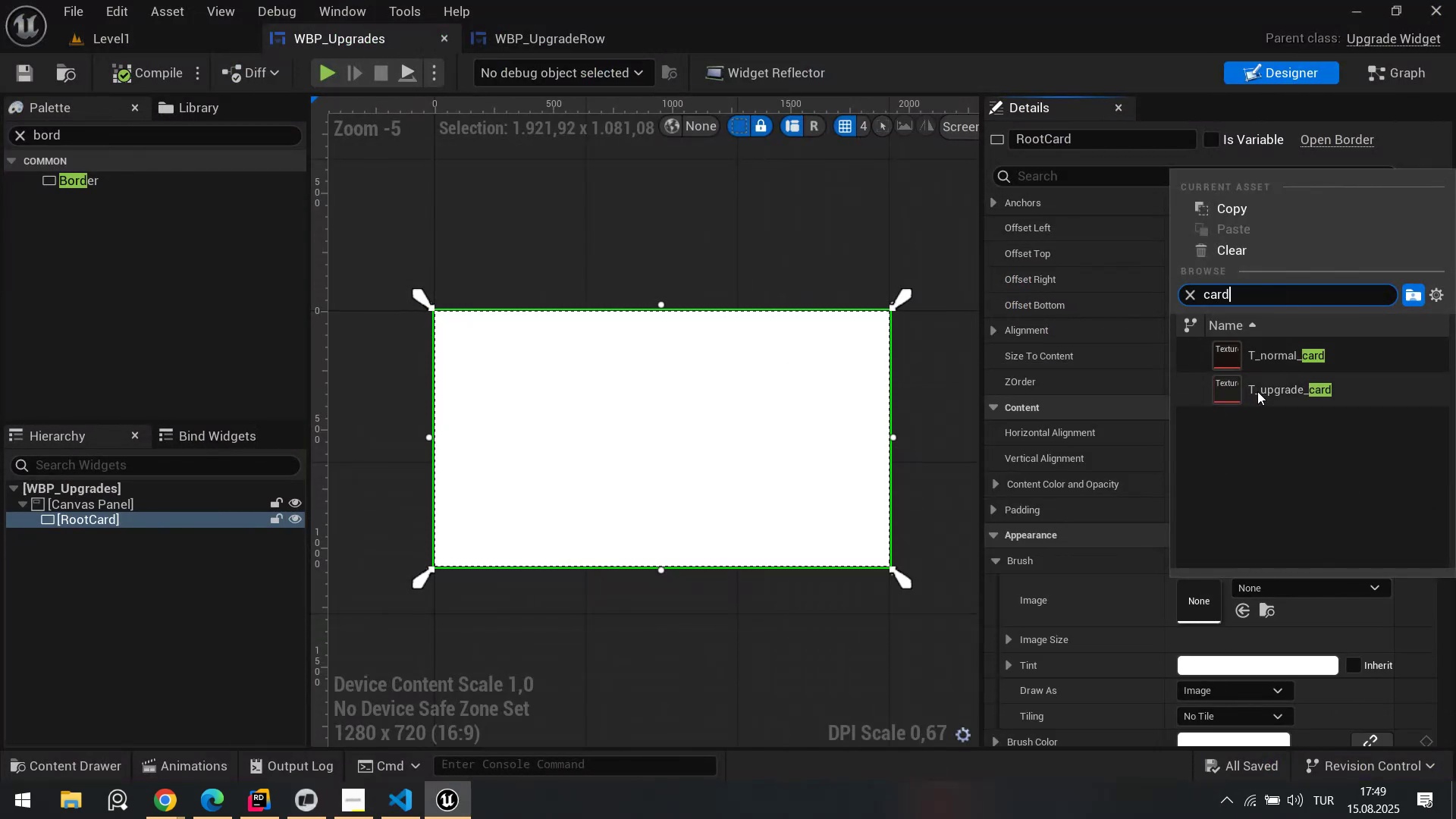 
left_click([1264, 355])
 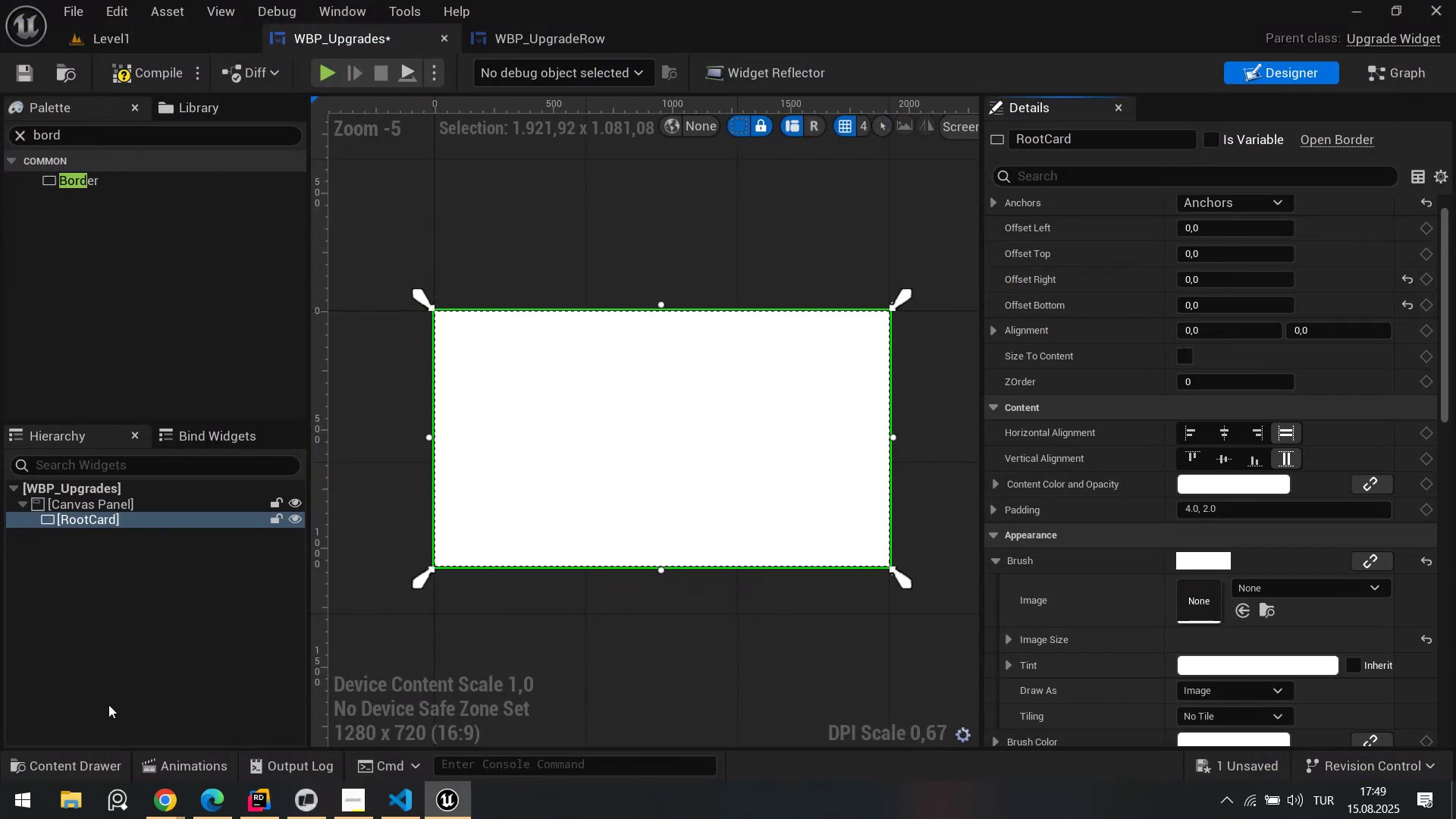 
double_click([127, 761])
 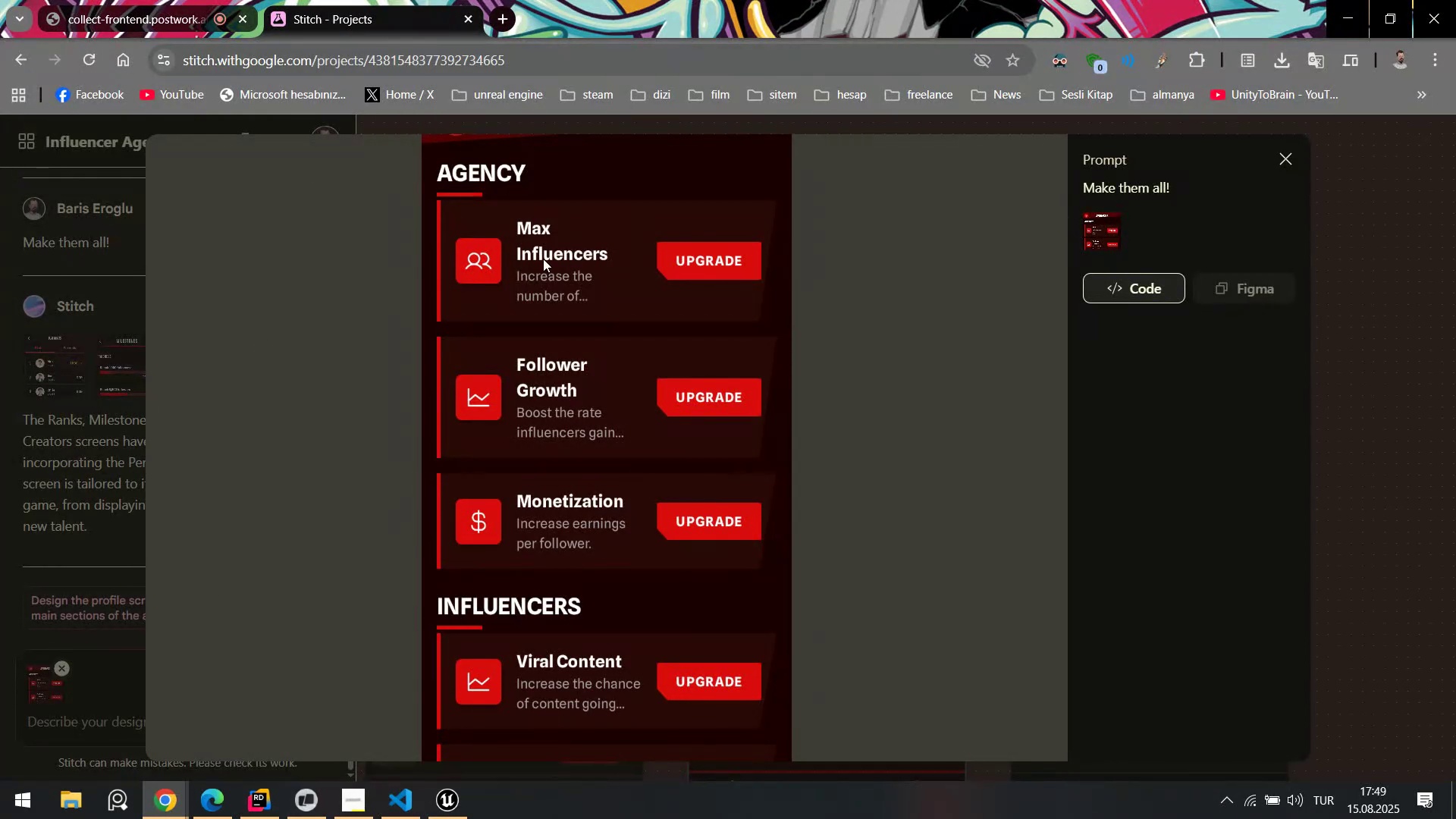 
scroll: coordinate [579, 291], scroll_direction: up, amount: 2.0
 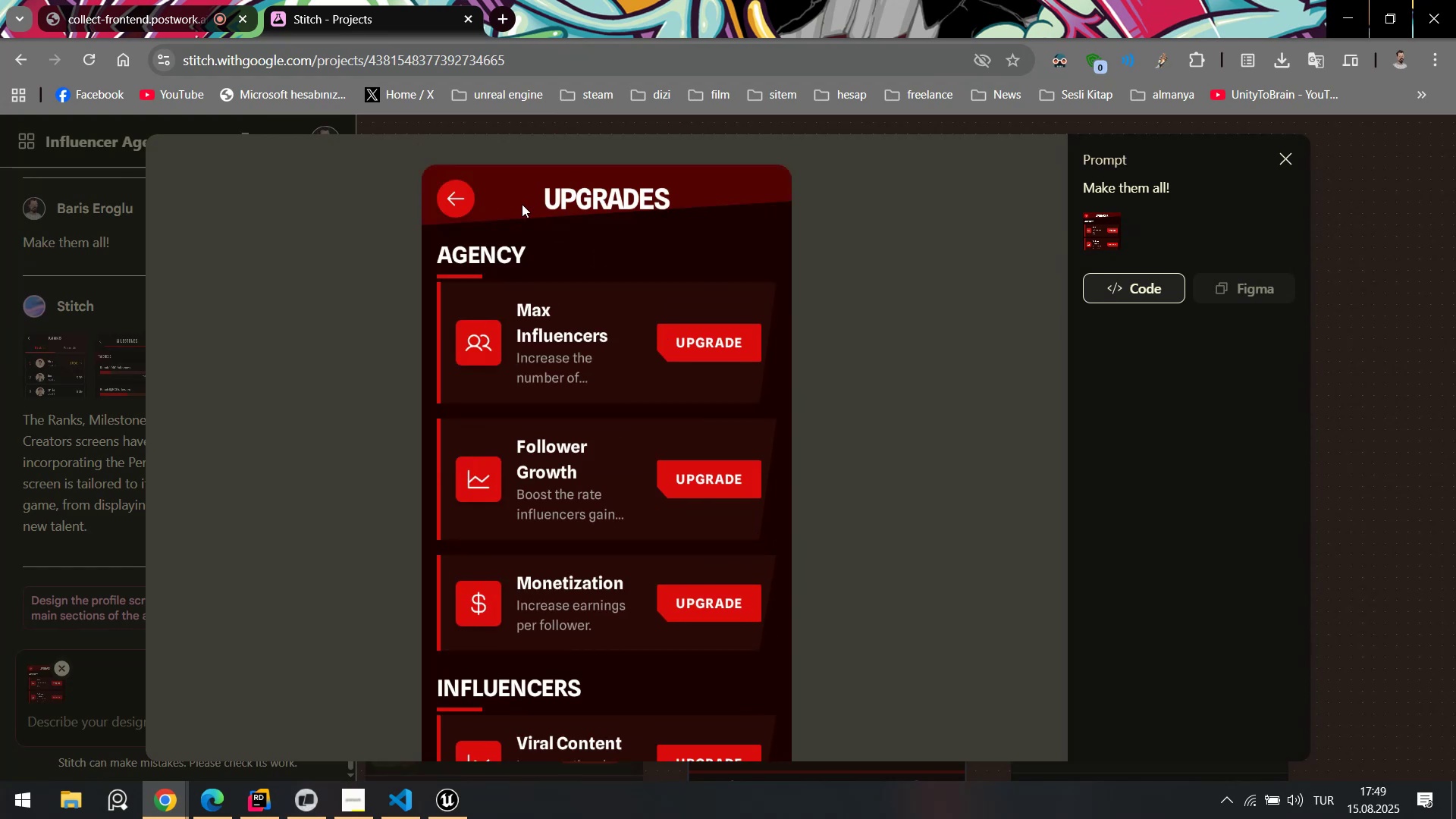 
scroll: coordinate [592, 649], scroll_direction: down, amount: 9.0
 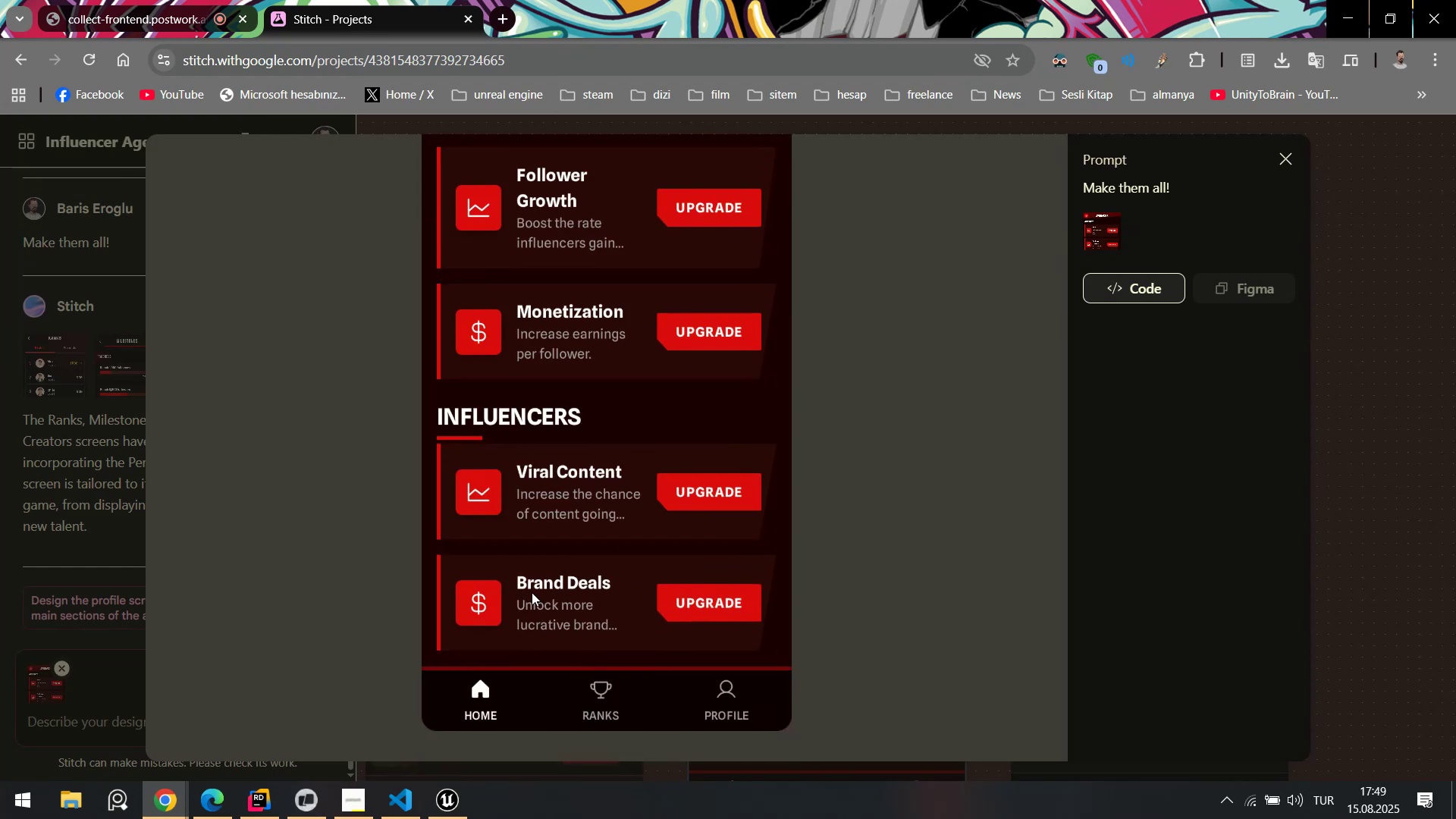 
key(Alt+AltLeft)
 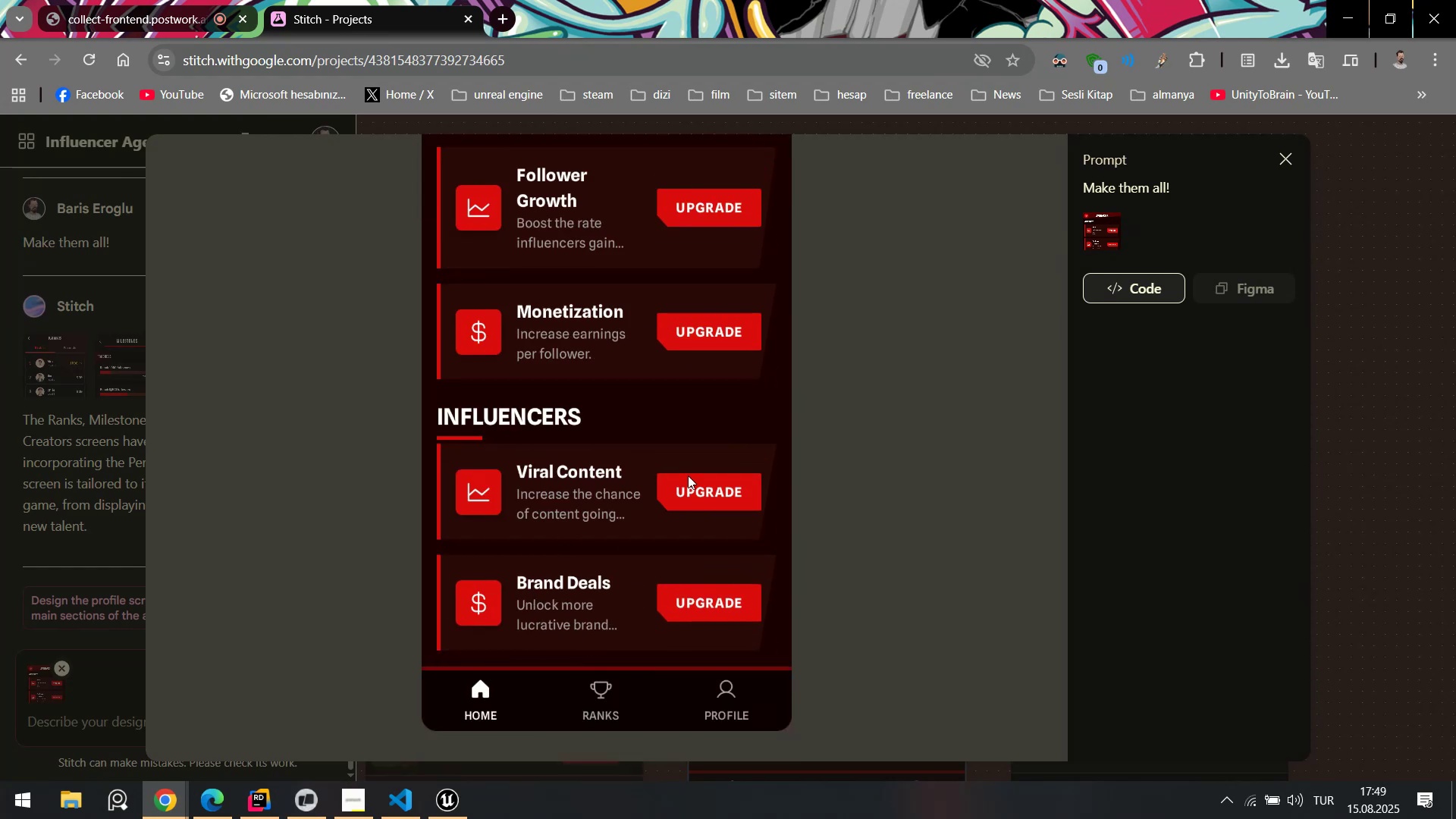 
key(Alt+Tab)
 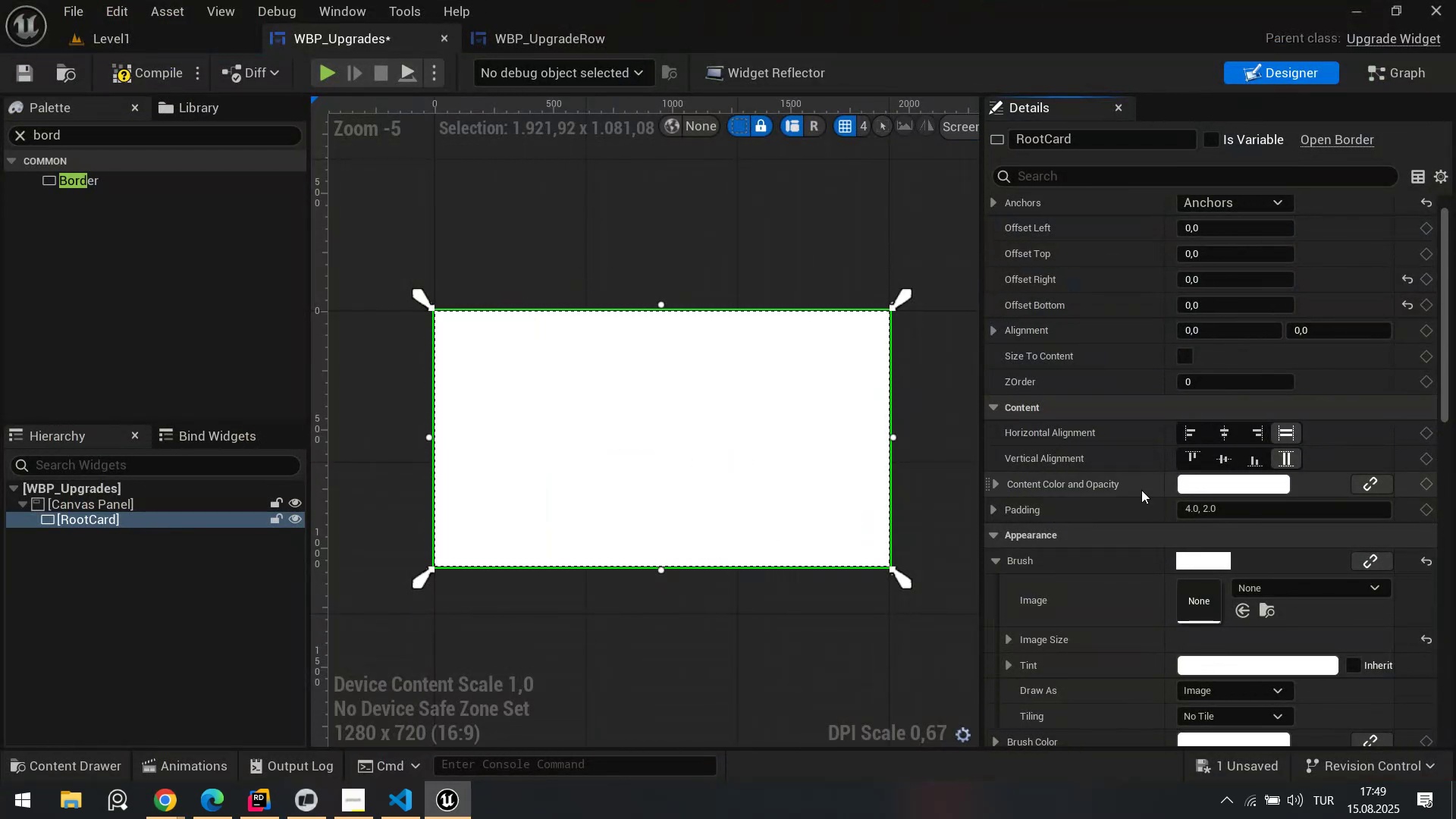 
scroll: coordinate [1184, 651], scroll_direction: down, amount: 1.0
 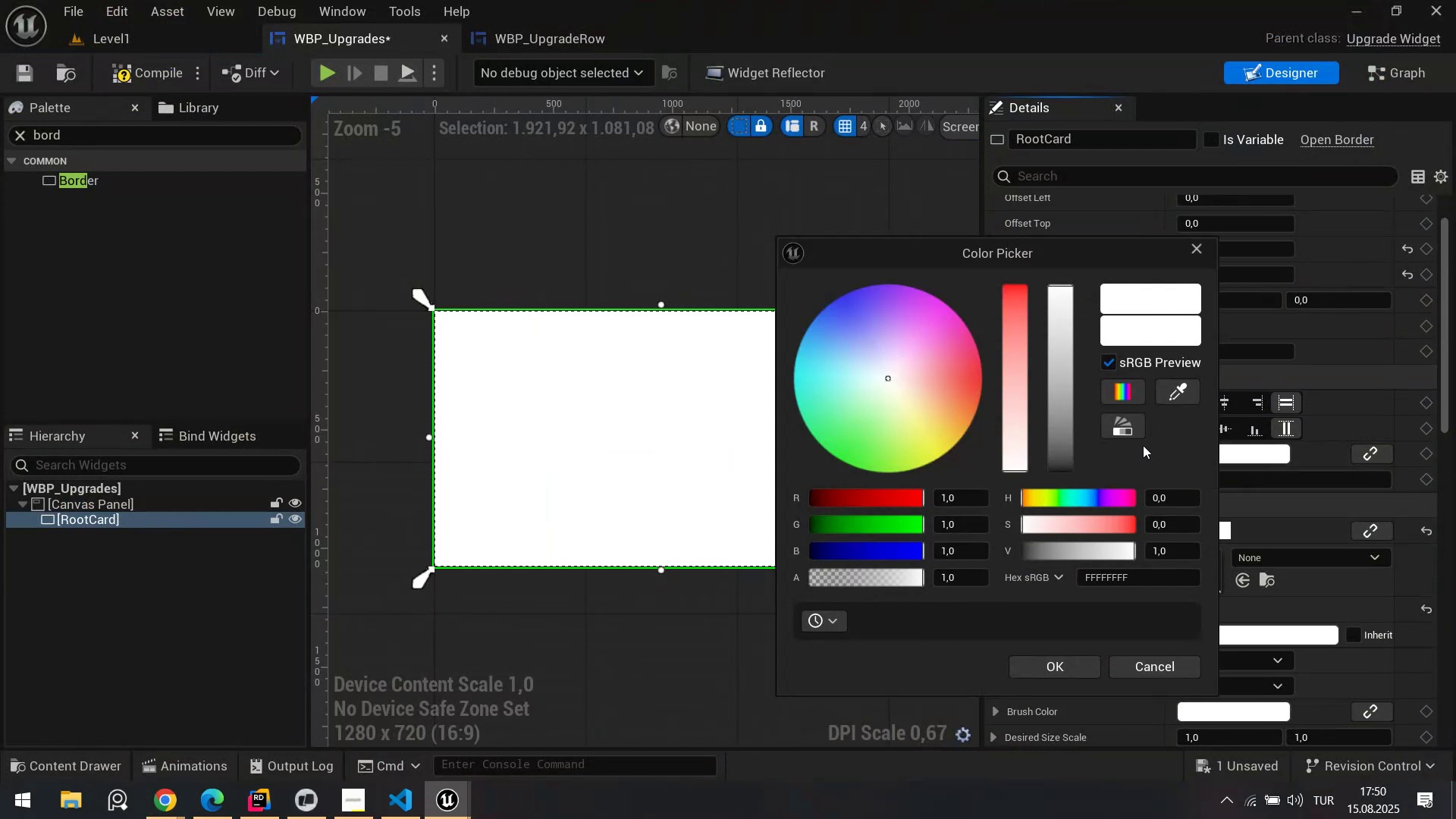 
left_click_drag(start_coordinate=[1056, 306], to_coordinate=[1076, 429])
 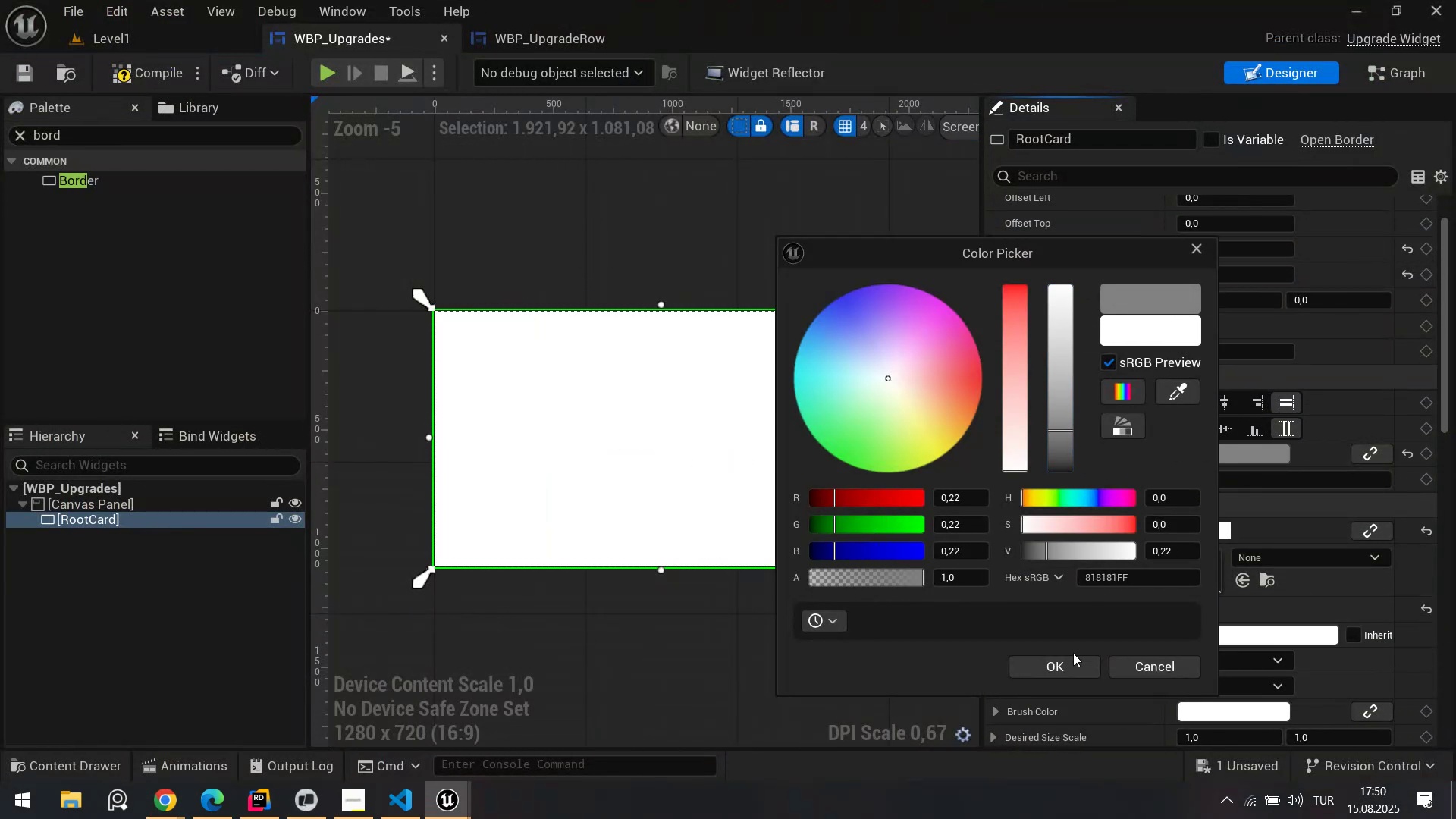 
left_click([1065, 664])
 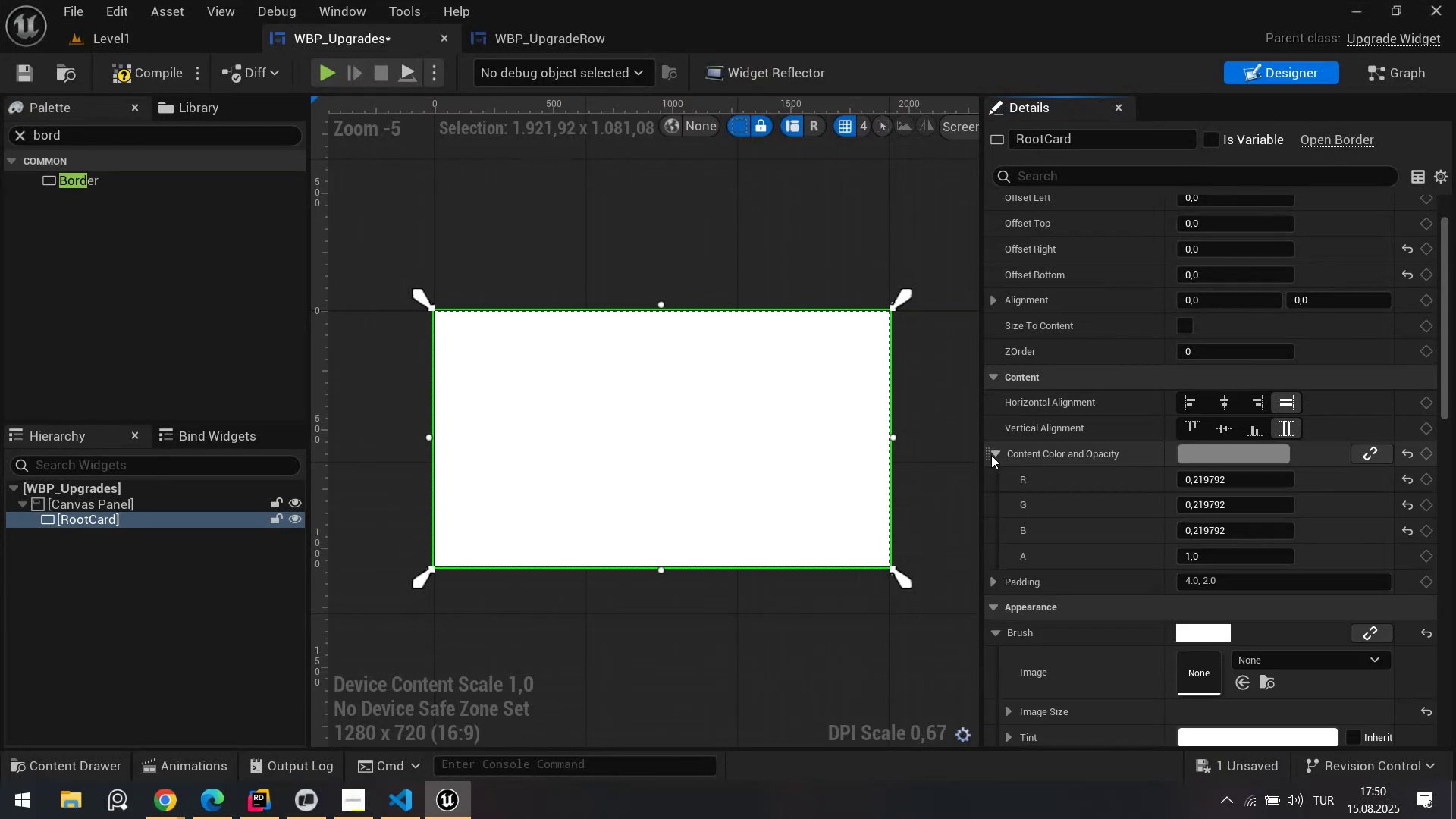 
left_click([990, 455])
 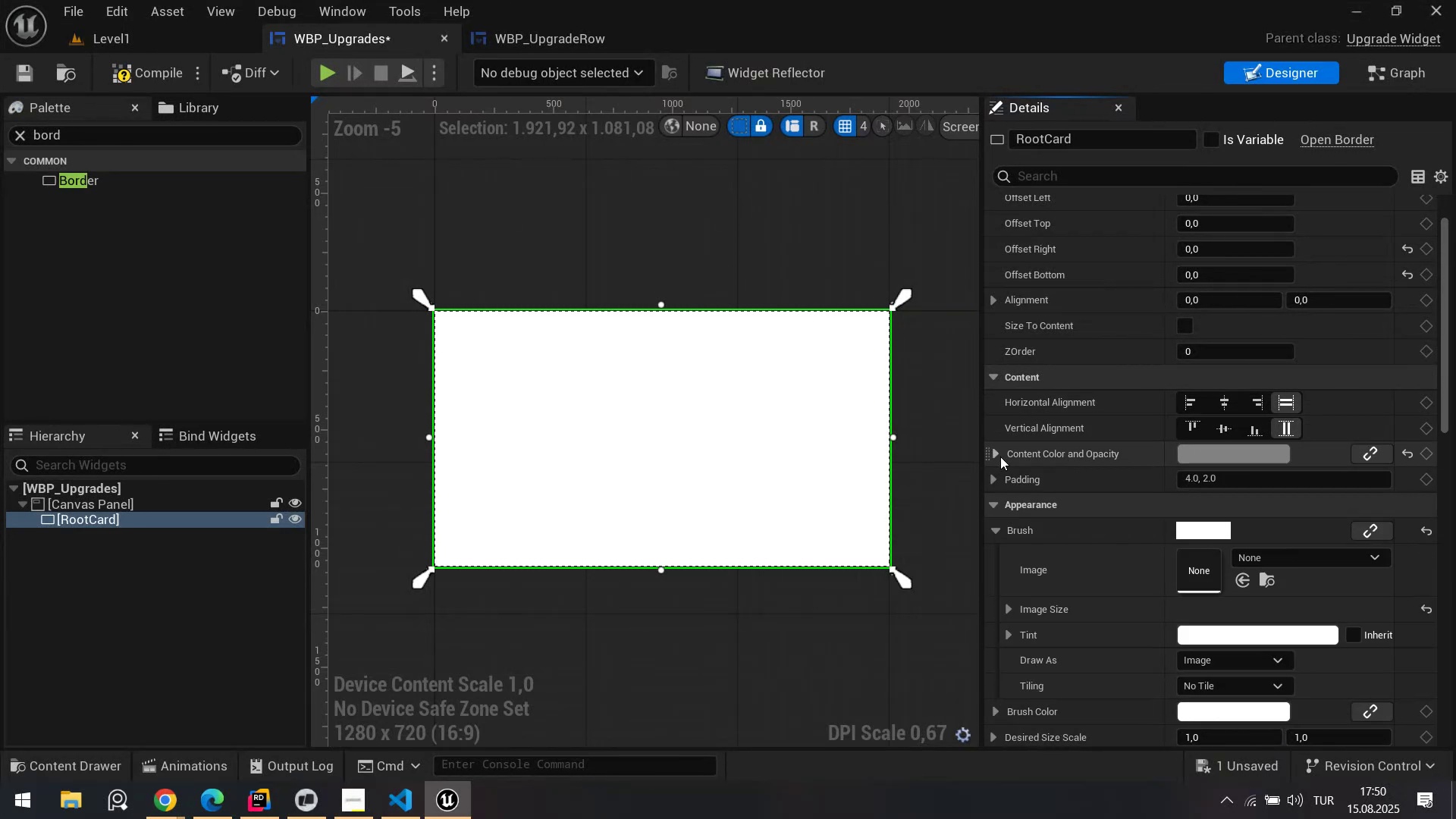 
left_click([1006, 458])
 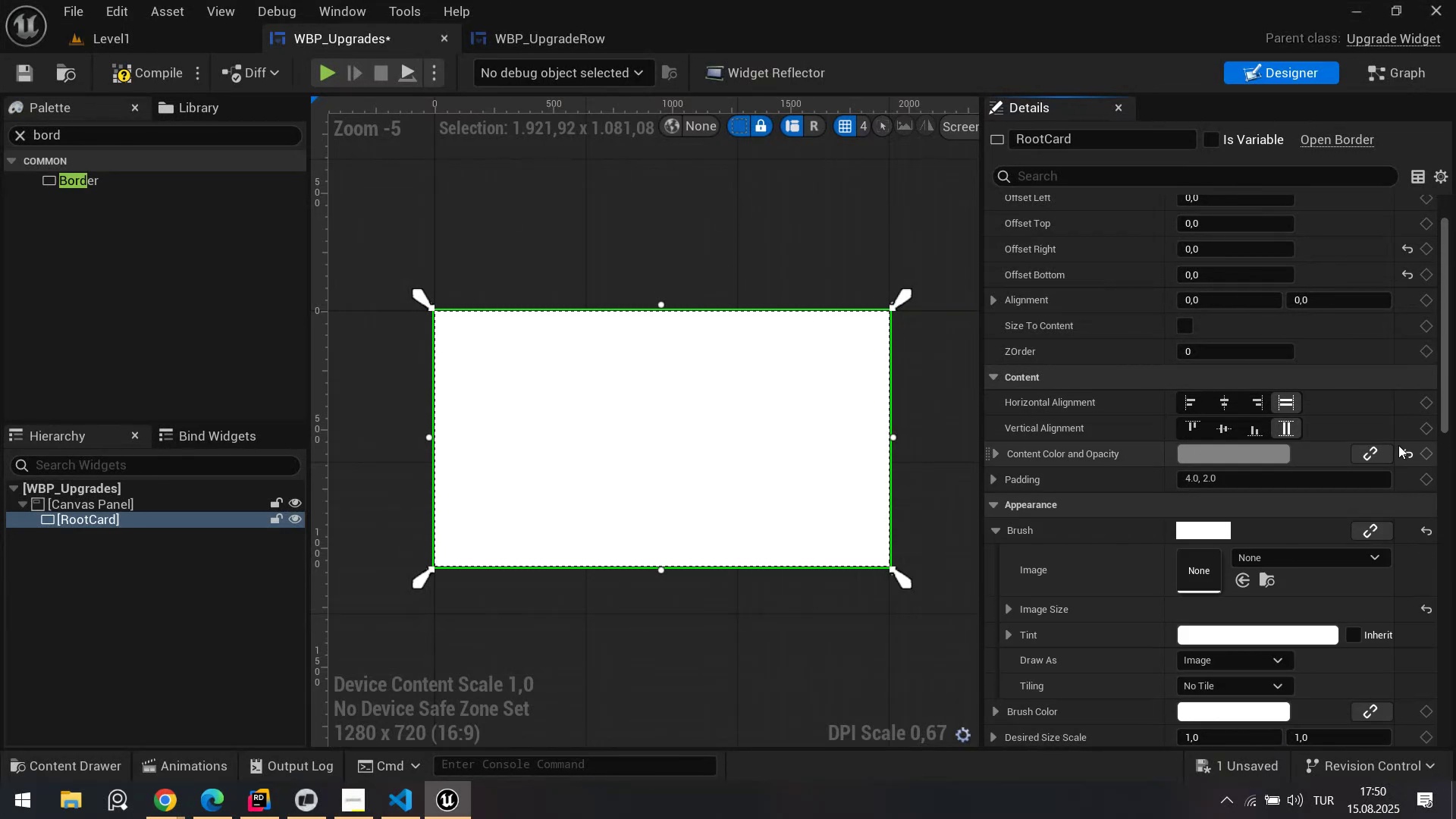 
left_click([1405, 450])
 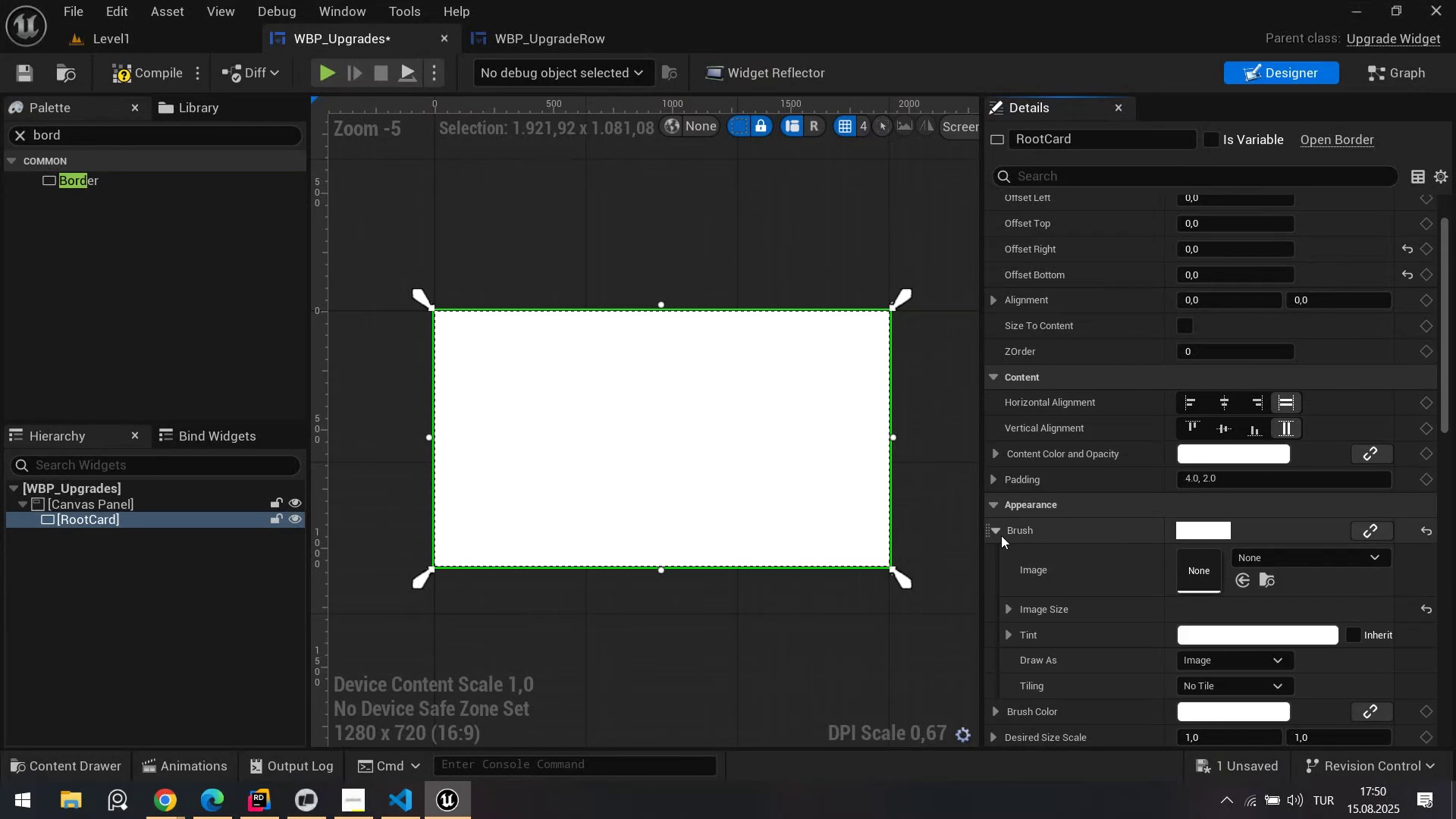 
scroll: coordinate [1190, 629], scroll_direction: down, amount: 1.0
 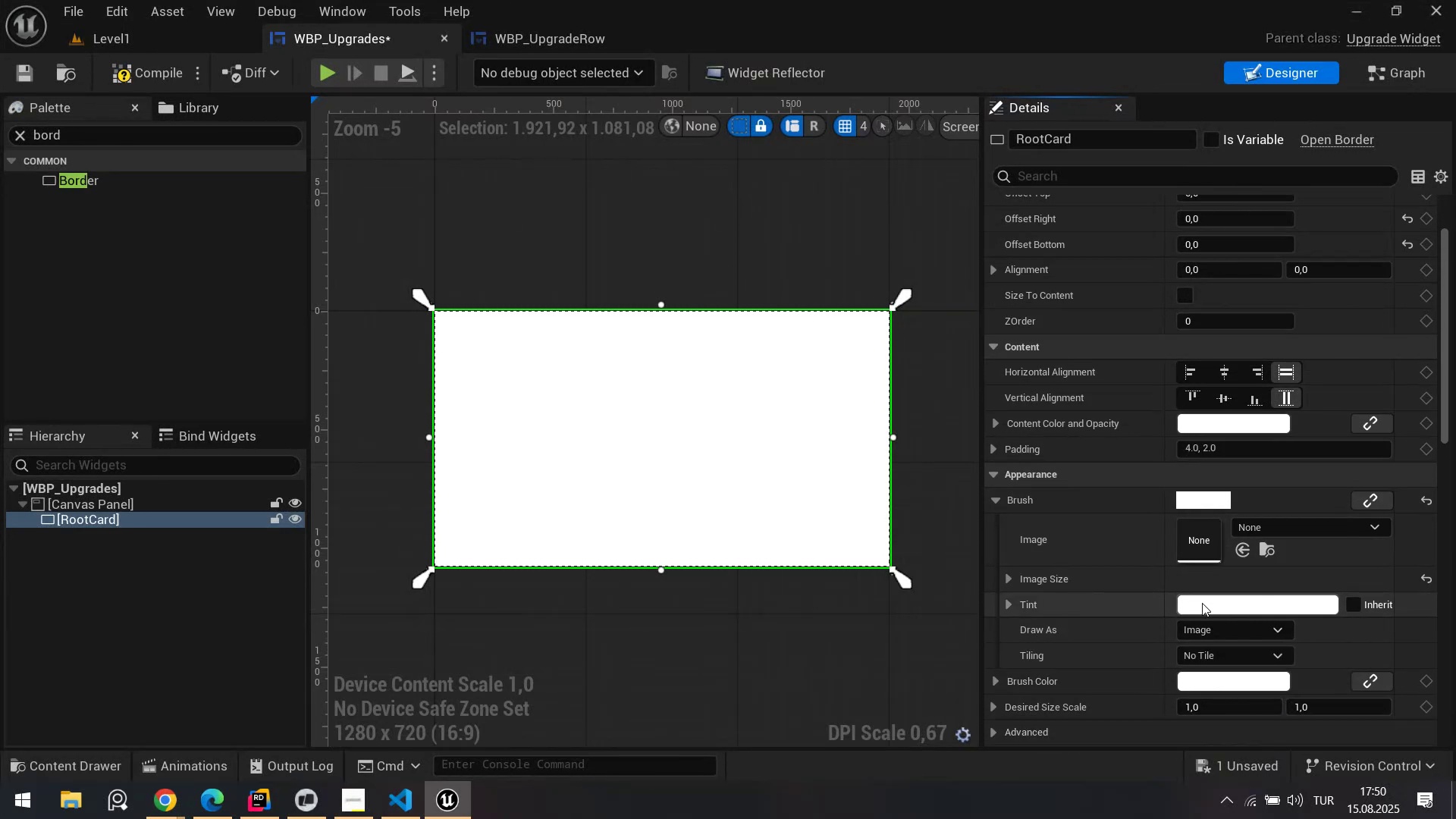 
left_click([1207, 603])
 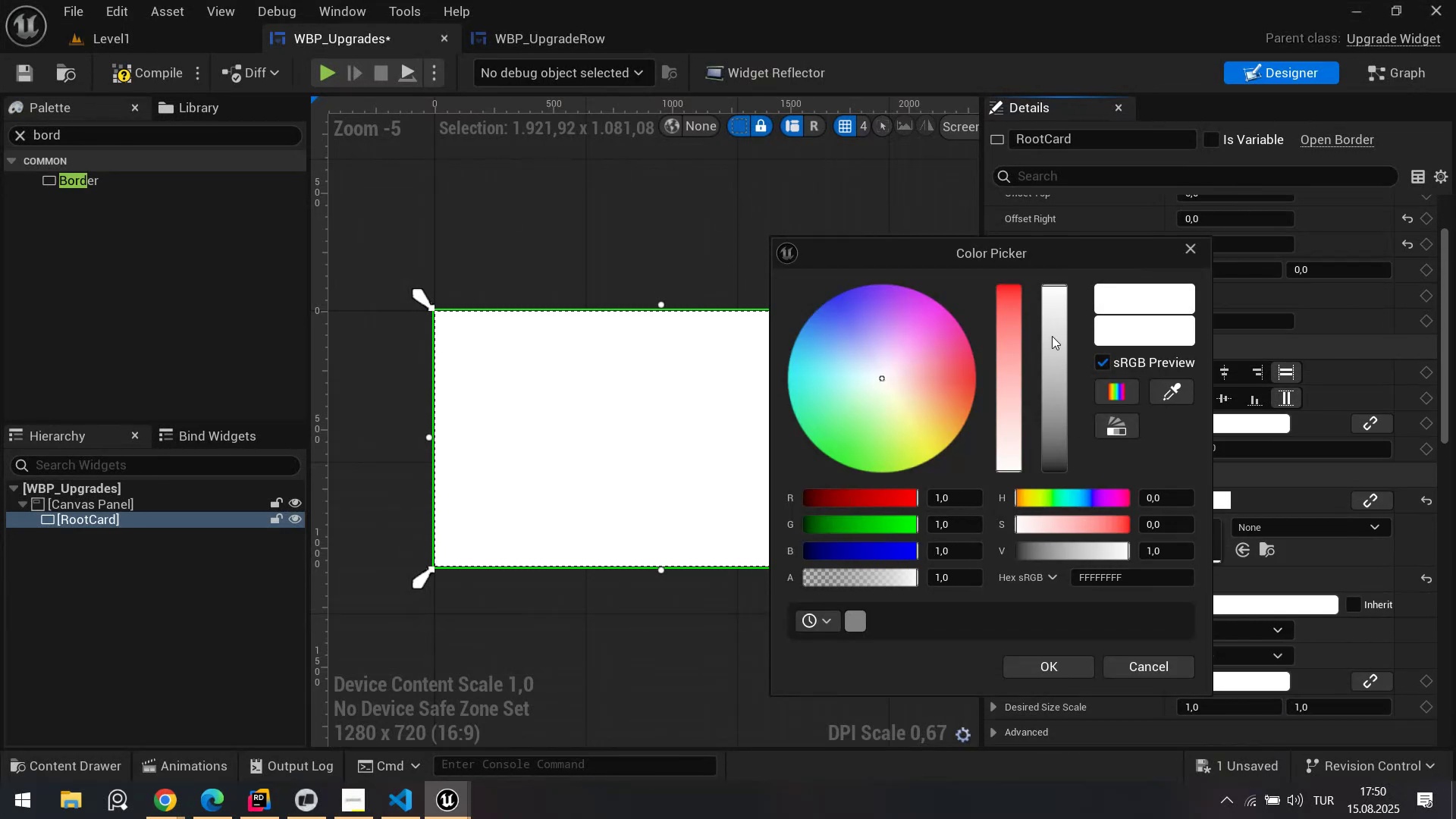 
left_click_drag(start_coordinate=[1059, 296], to_coordinate=[1064, 465])
 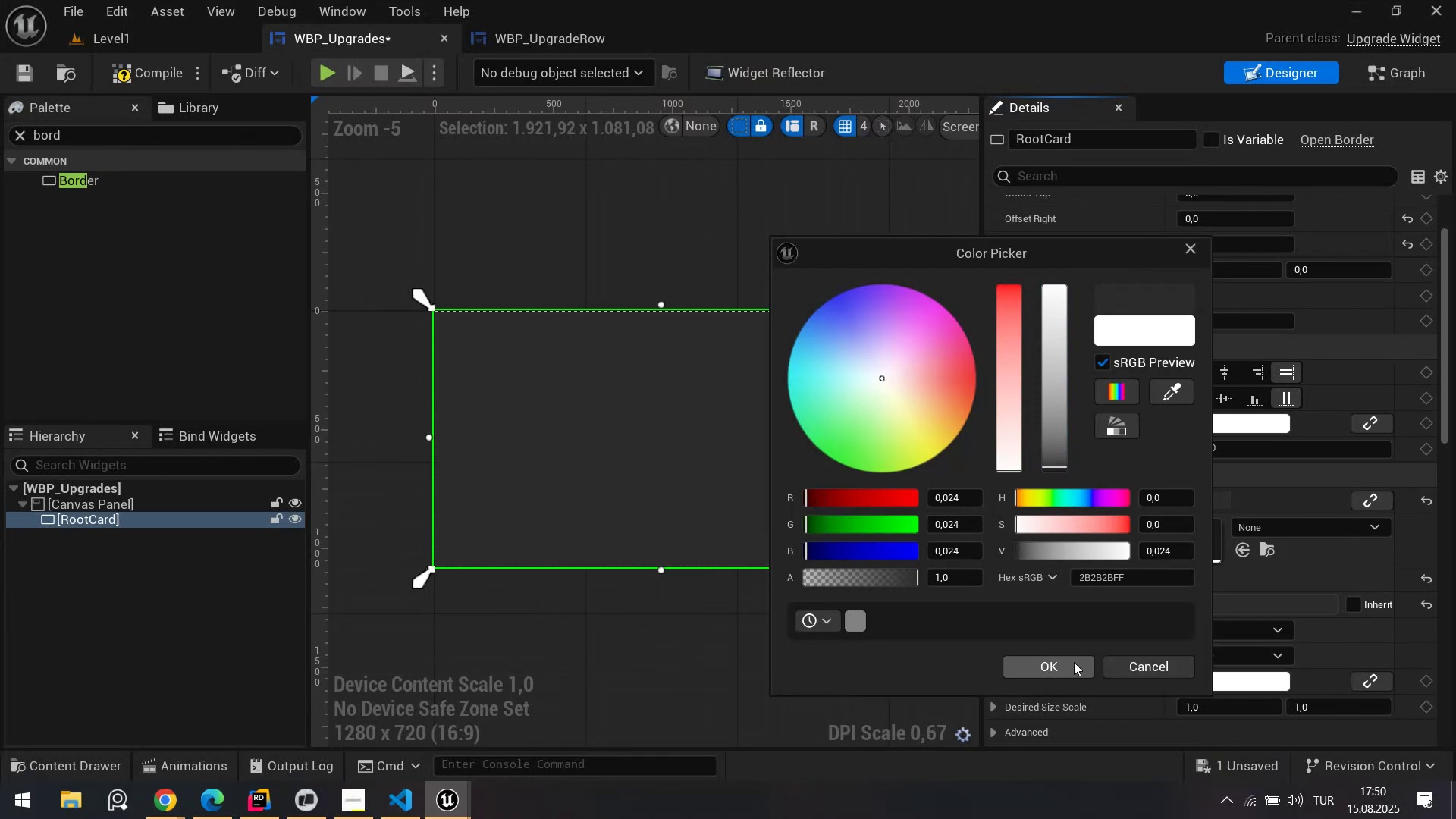 
left_click([1074, 662])
 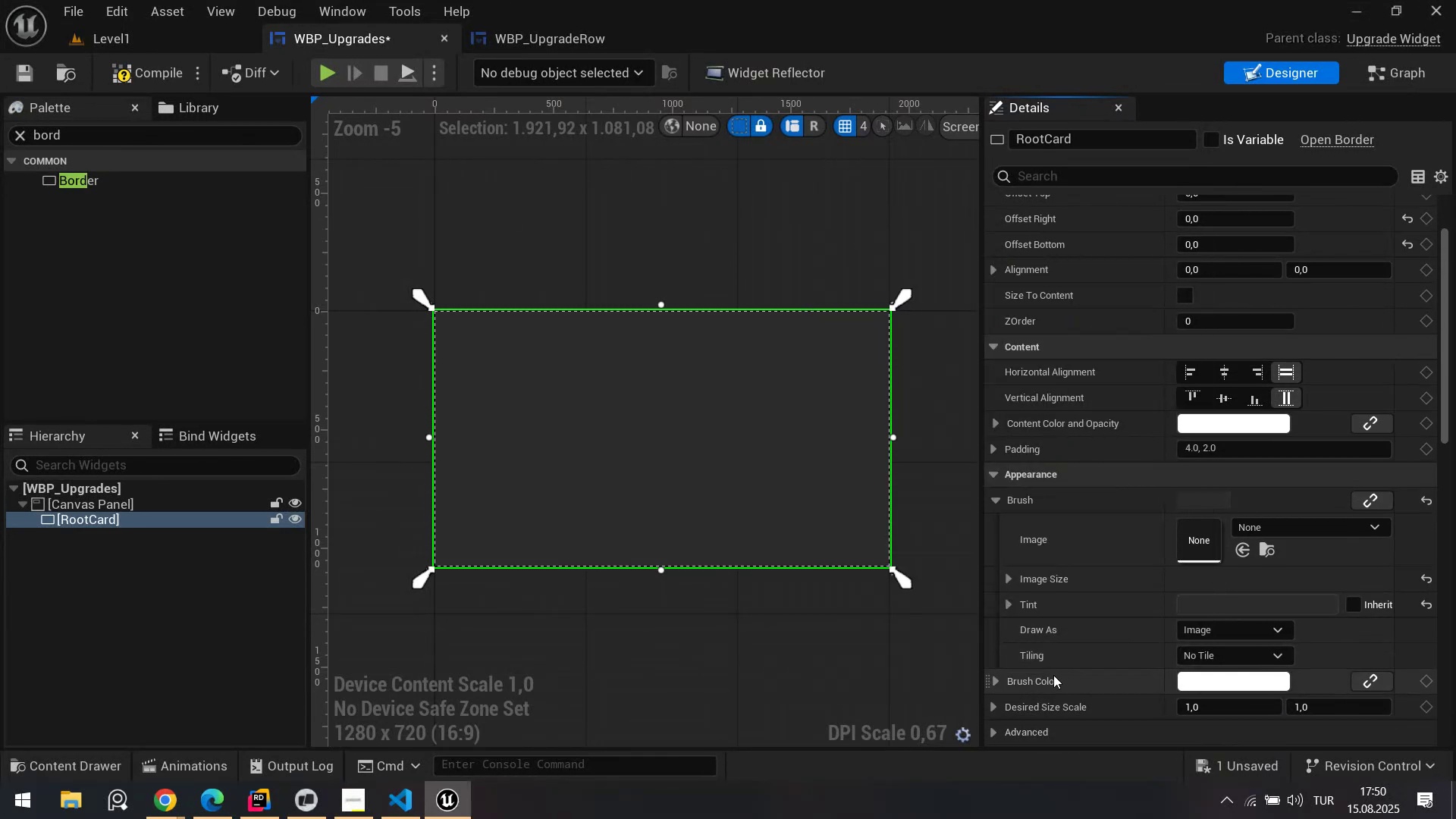 
key(Alt+AltLeft)
 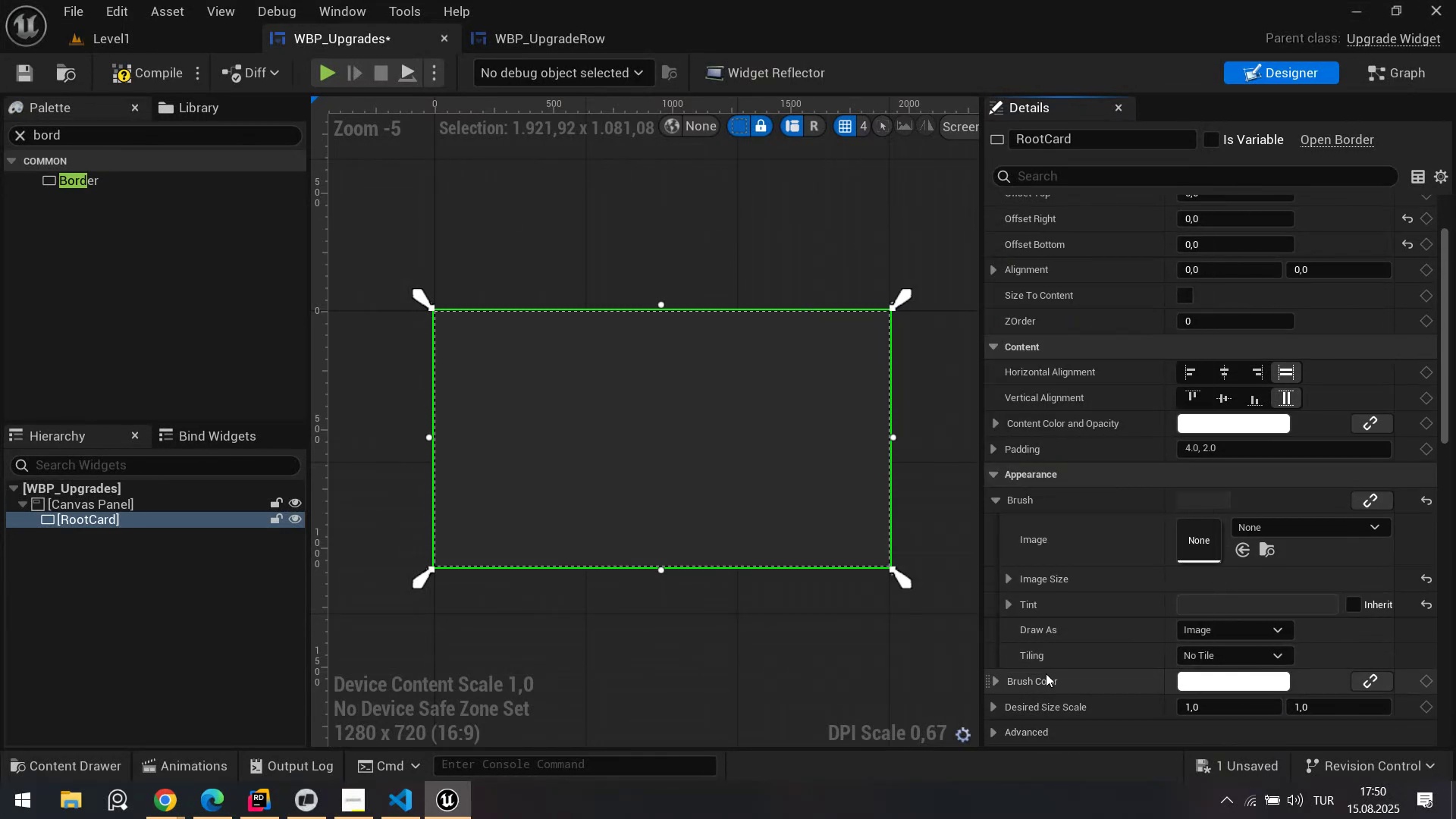 
key(Alt+Tab)
 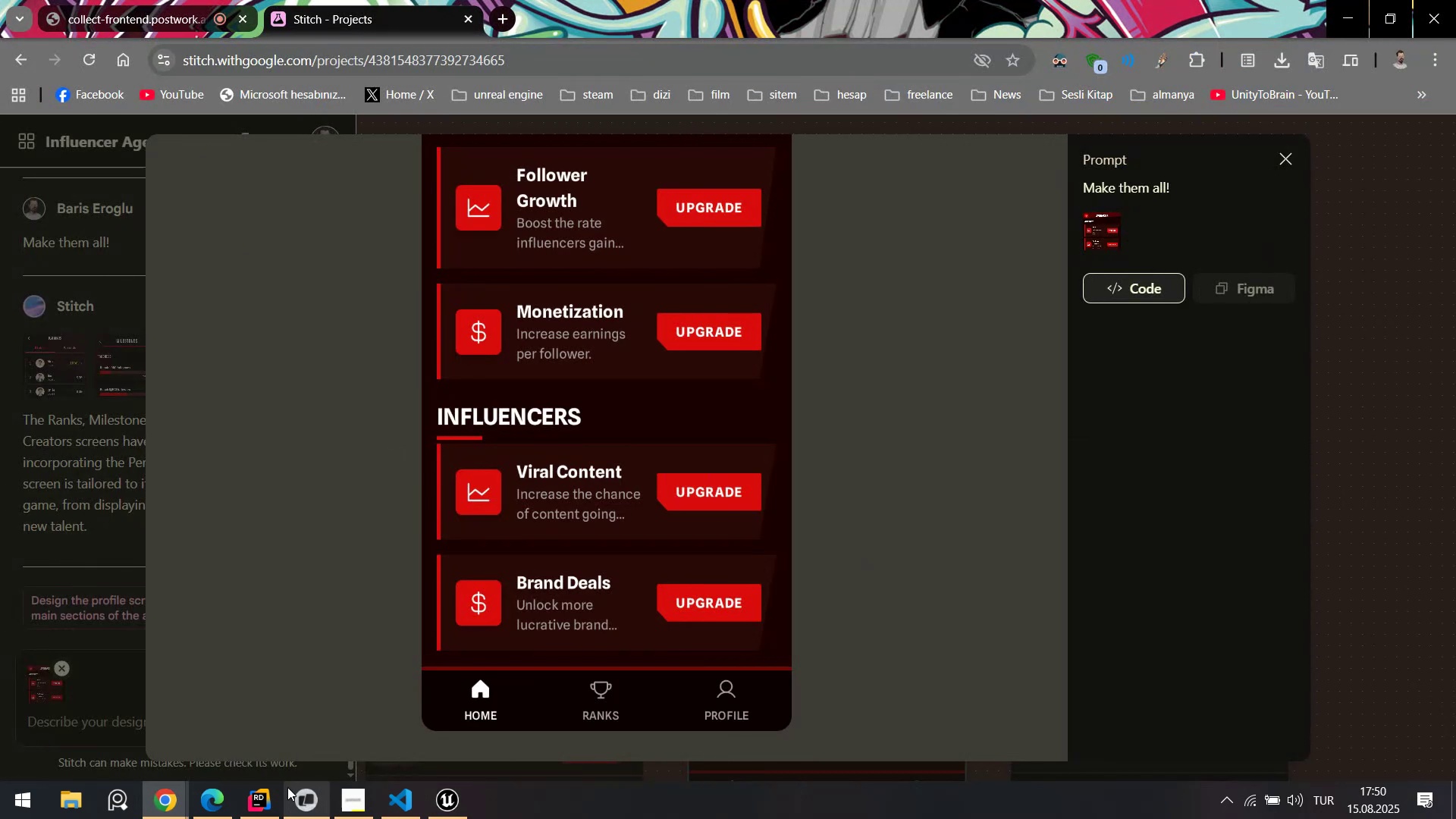 
left_click([223, 797])
 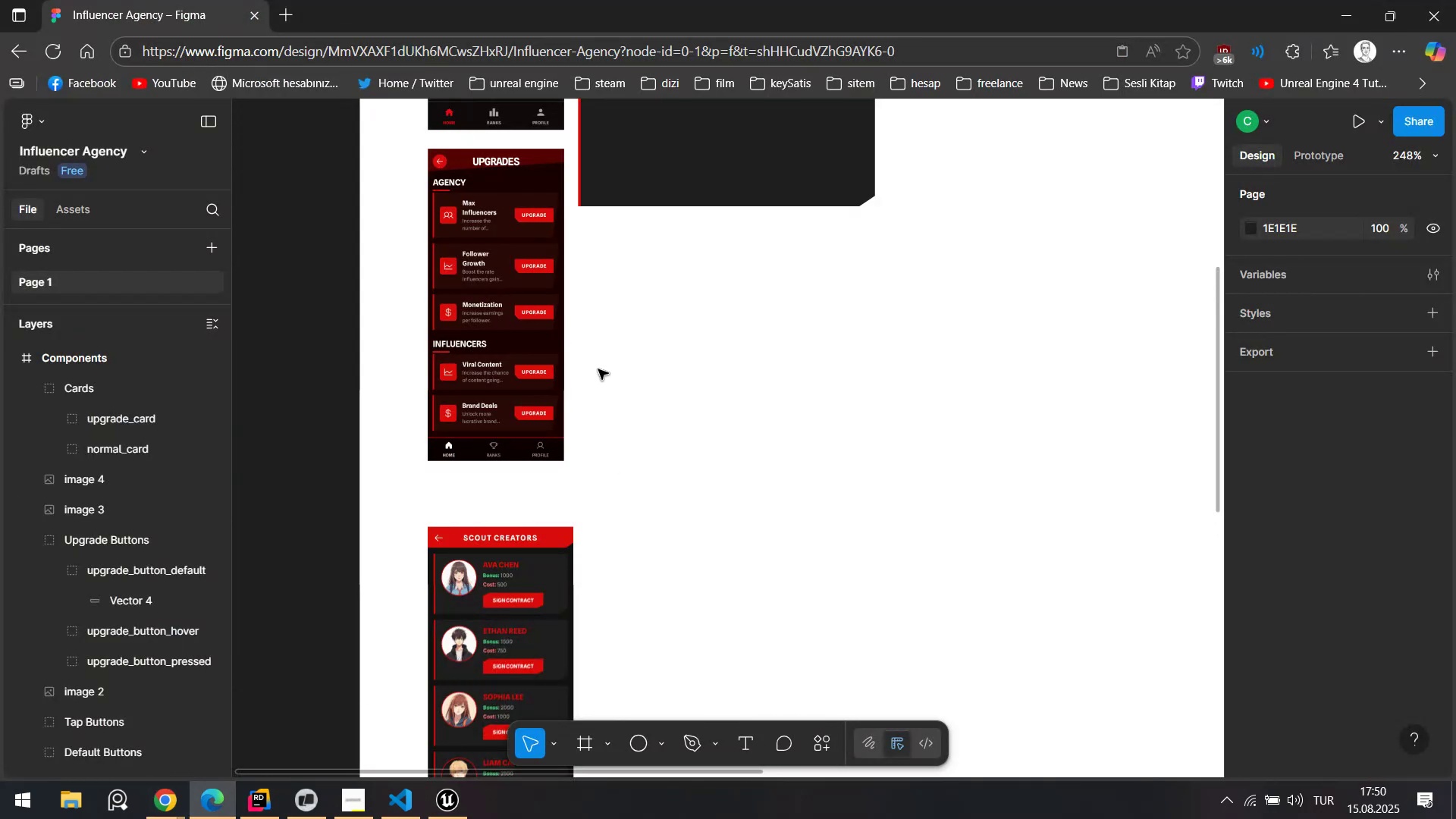 
scroll: coordinate [614, 358], scroll_direction: up, amount: 5.0
 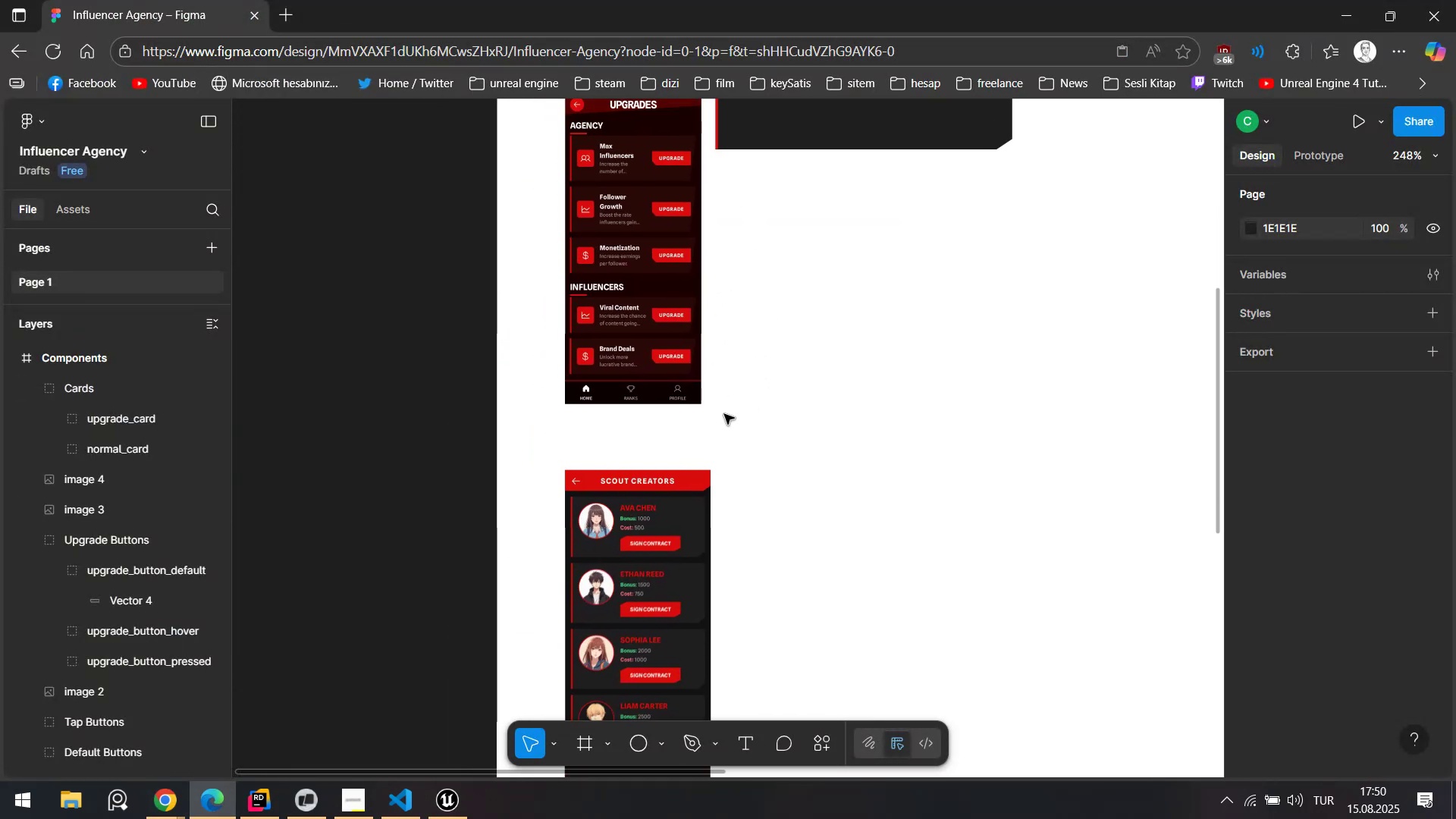 
hold_key(key=ControlLeft, duration=0.68)
scroll: coordinate [614, 356], scroll_direction: up, amount: 5.0
 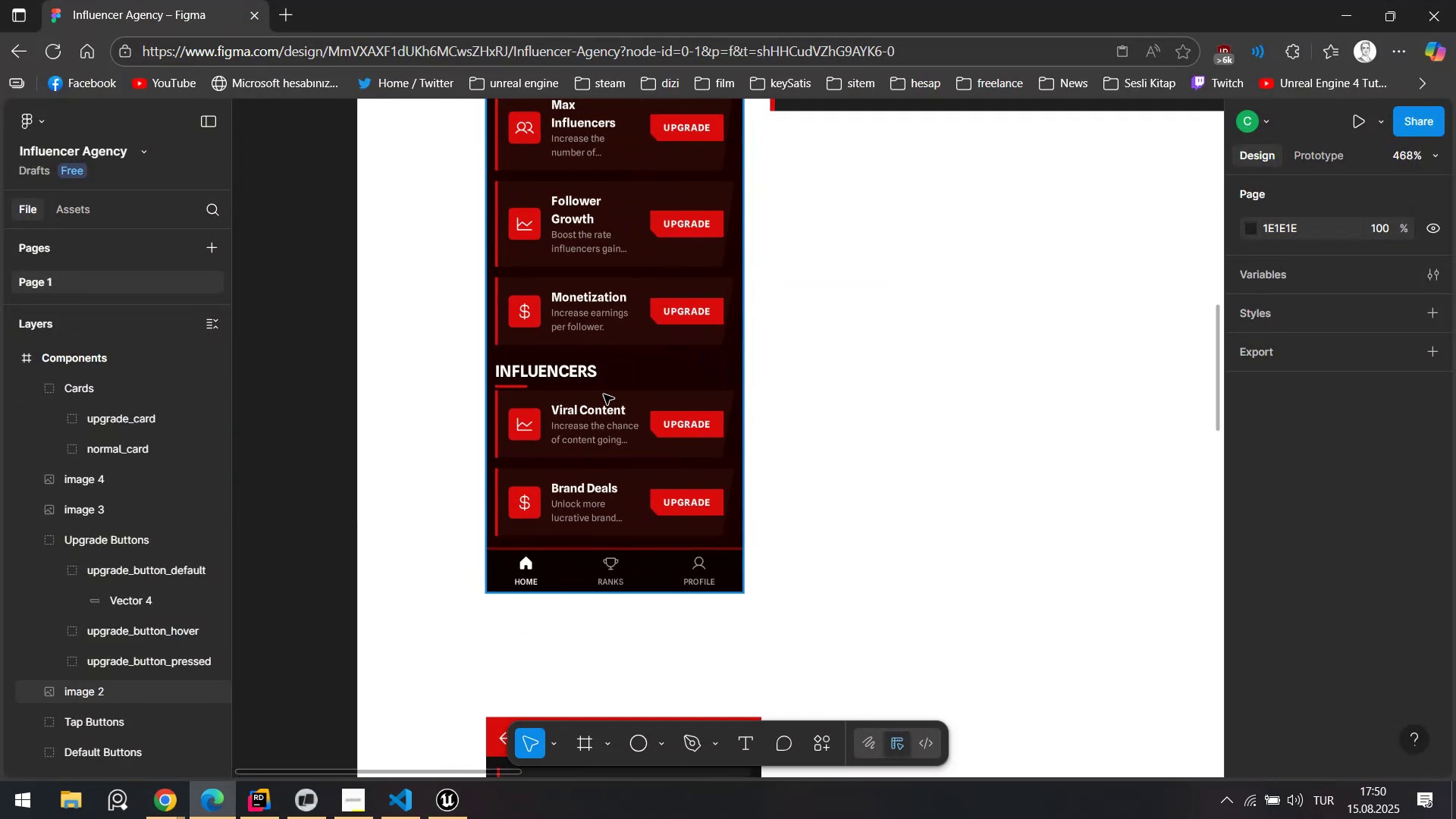 
left_click([604, 394])
 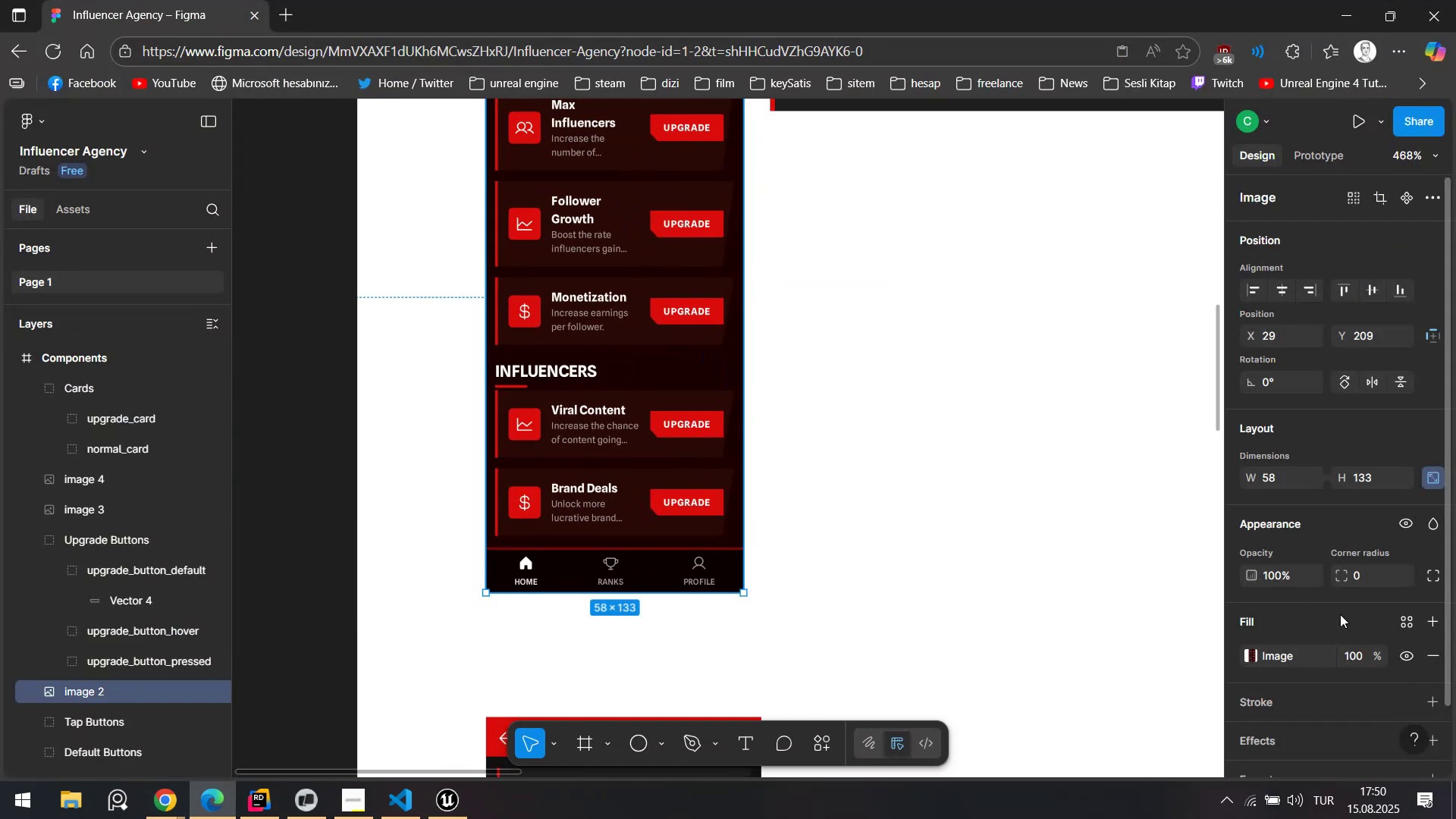 
scroll: coordinate [1291, 648], scroll_direction: down, amount: 2.0
 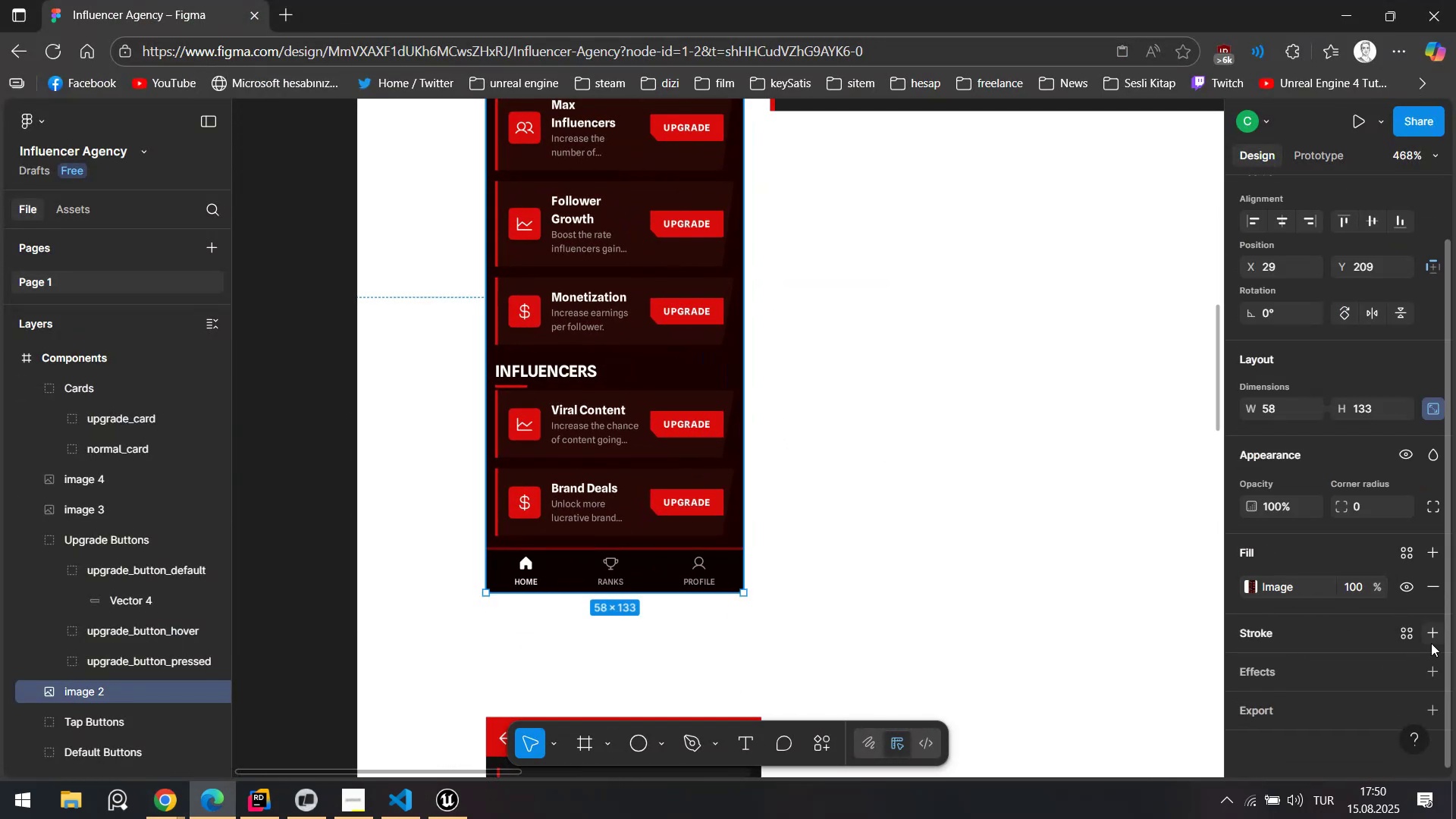 
left_click([1436, 637])
 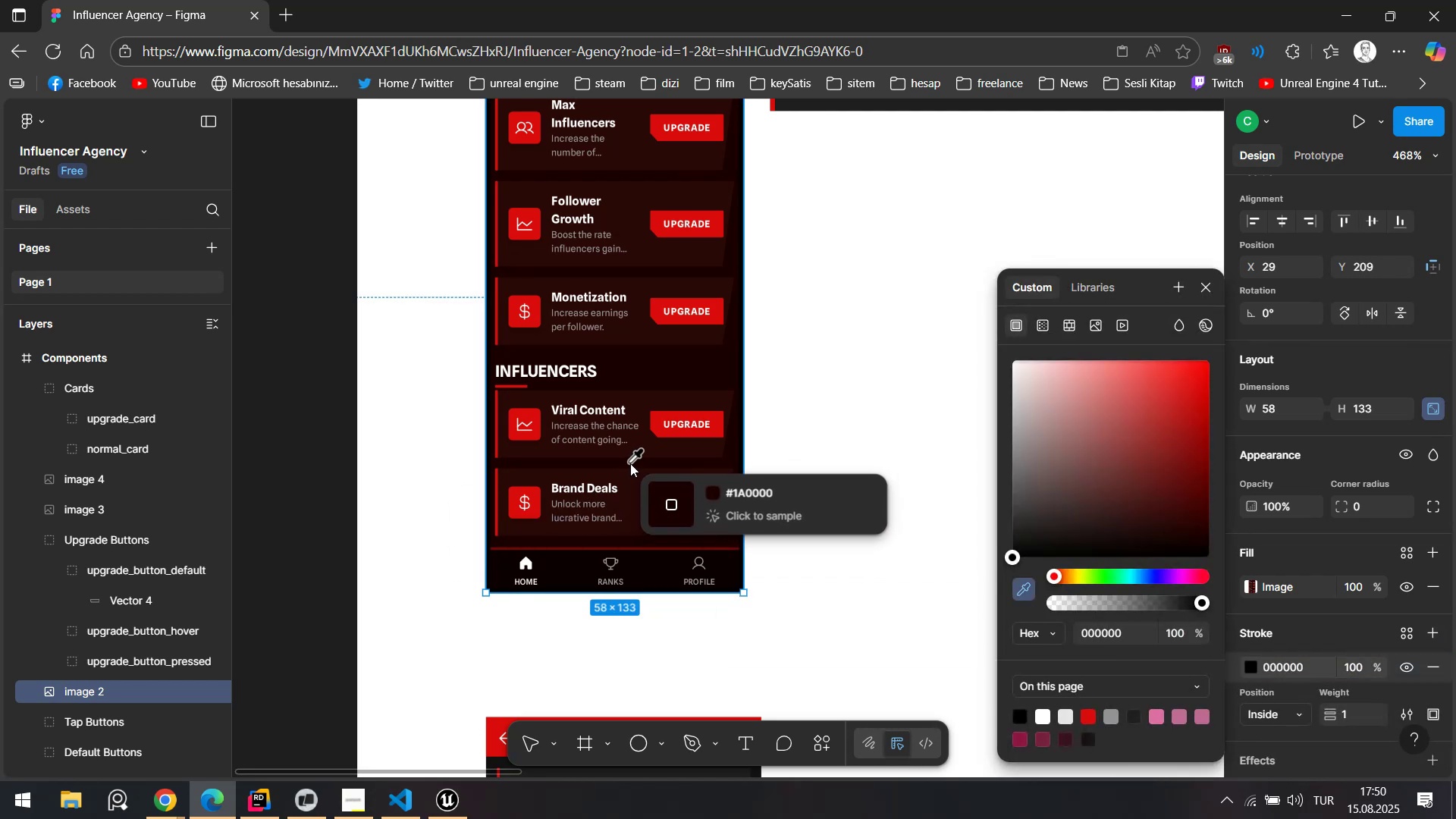 
left_click([633, 355])
 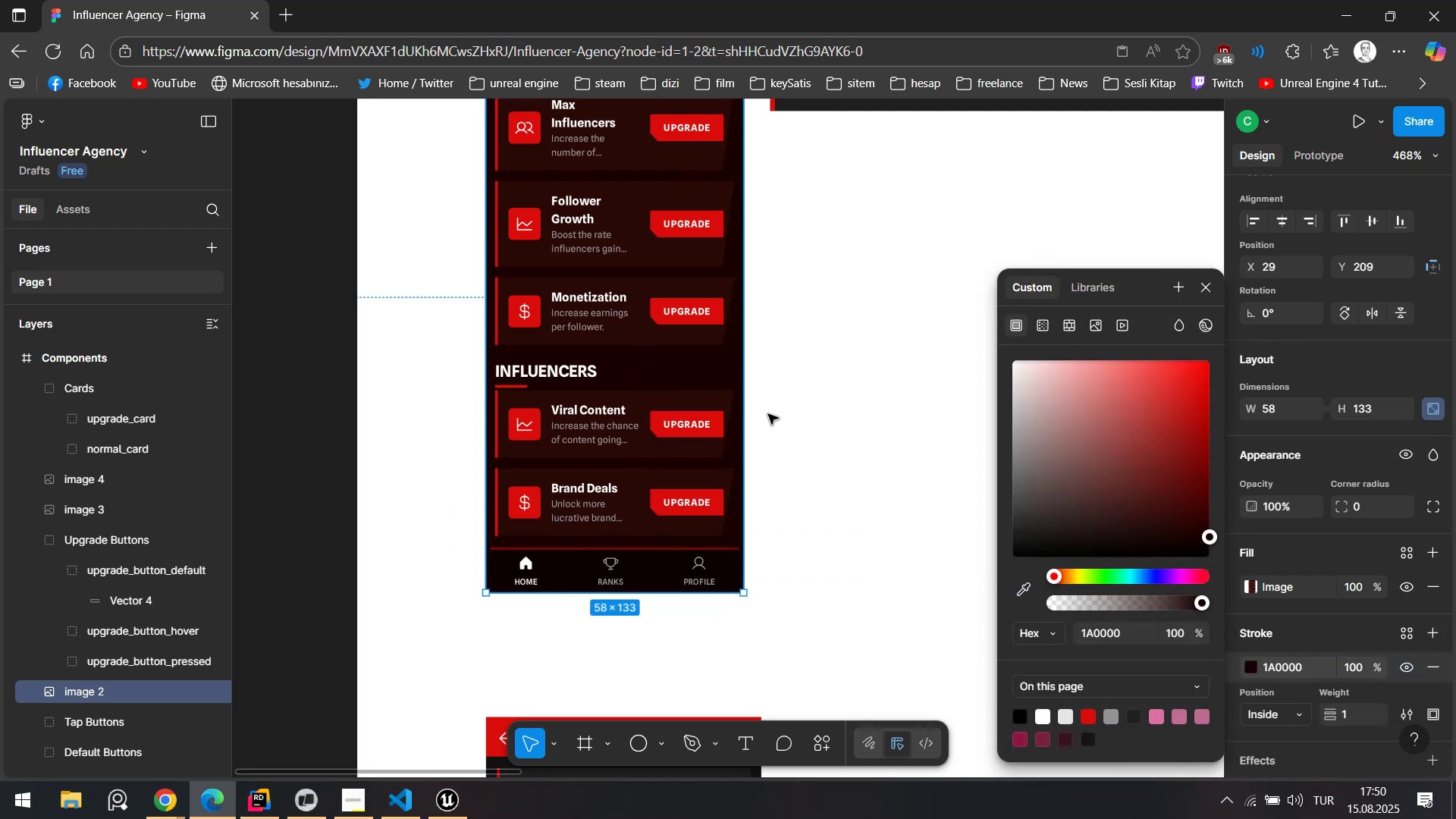 
scroll: coordinate [837, 532], scroll_direction: down, amount: 14.0
 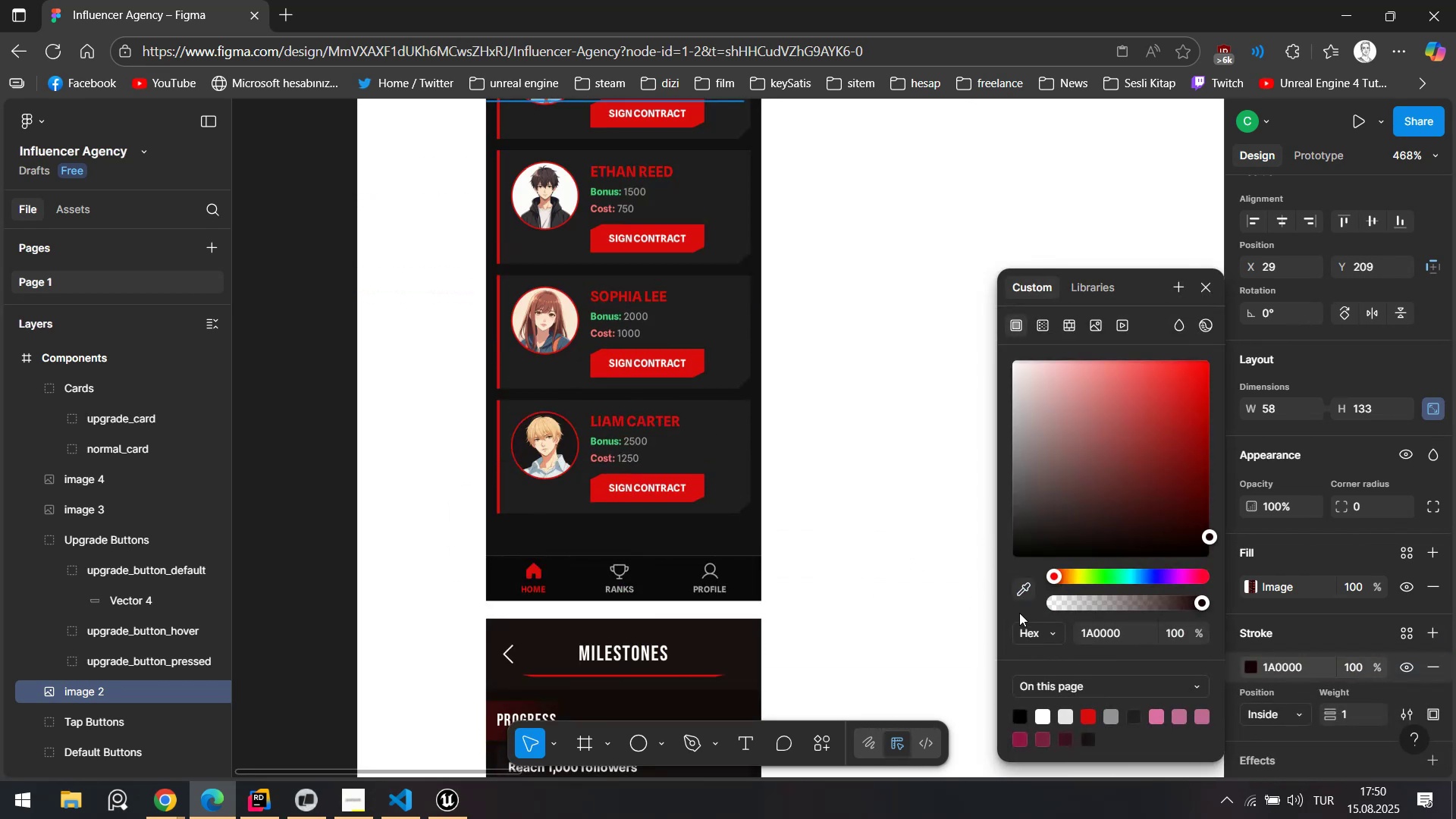 
left_click([1015, 588])
 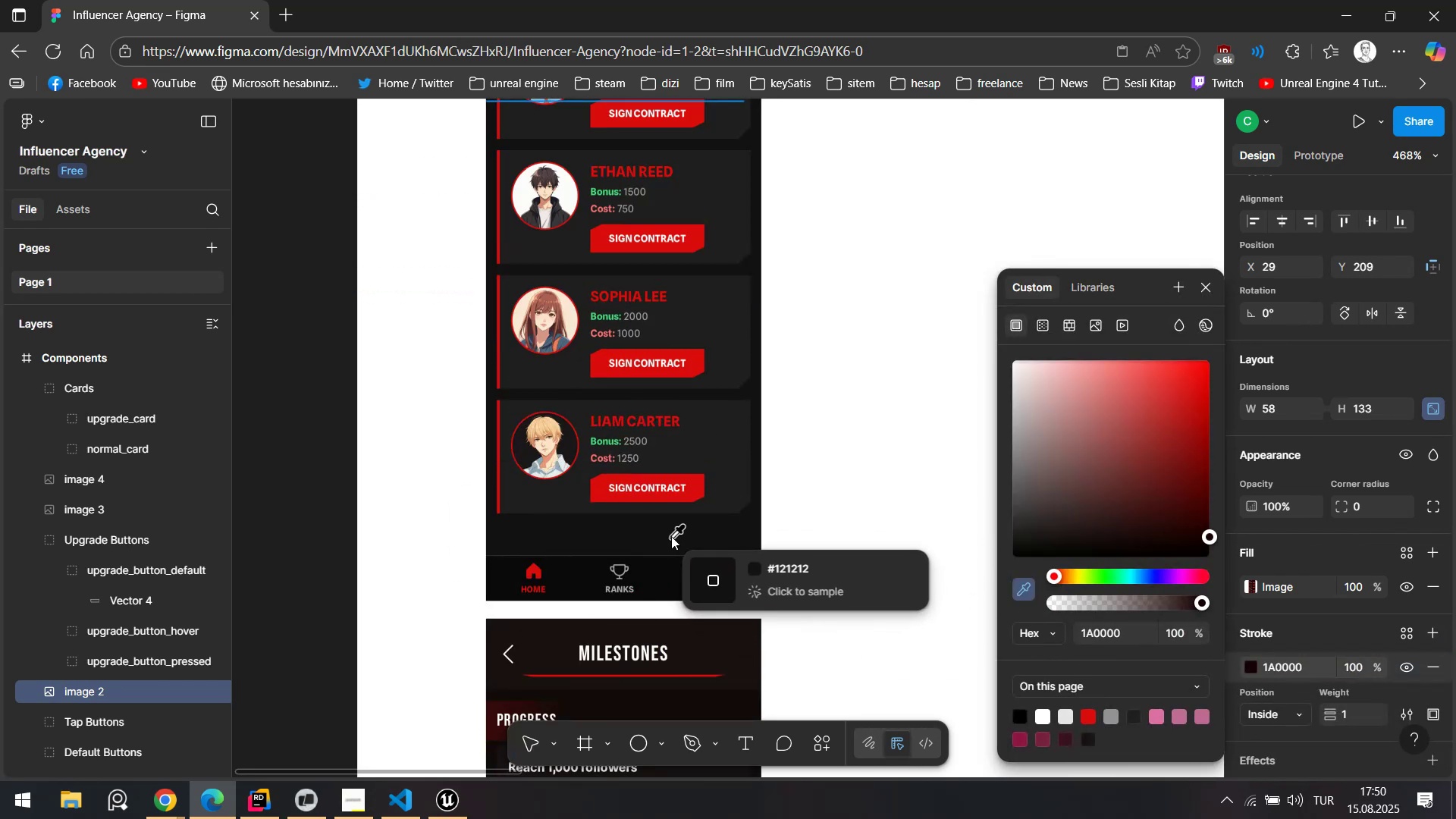 
left_click([671, 536])
 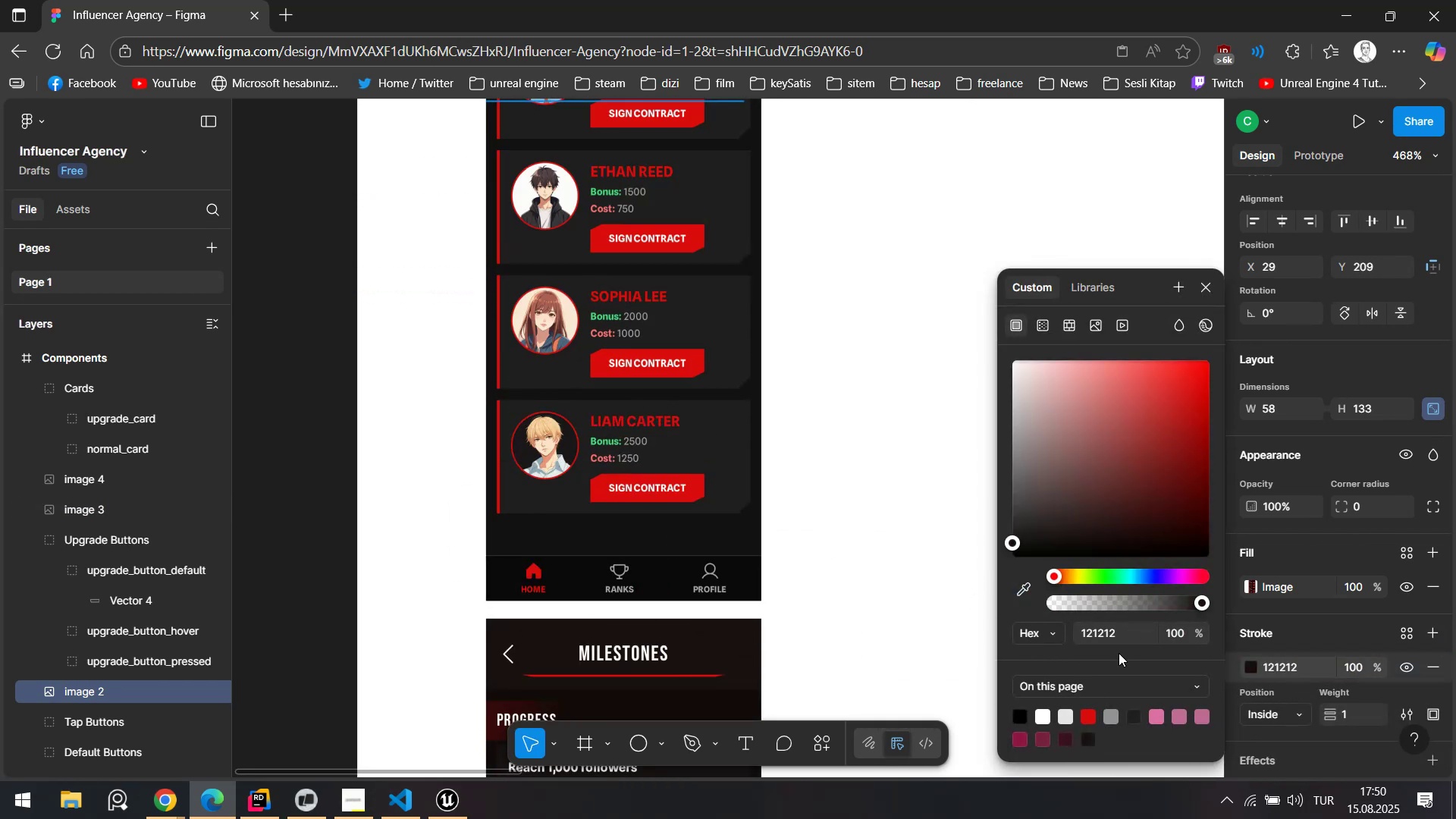 
left_click([1115, 631])
 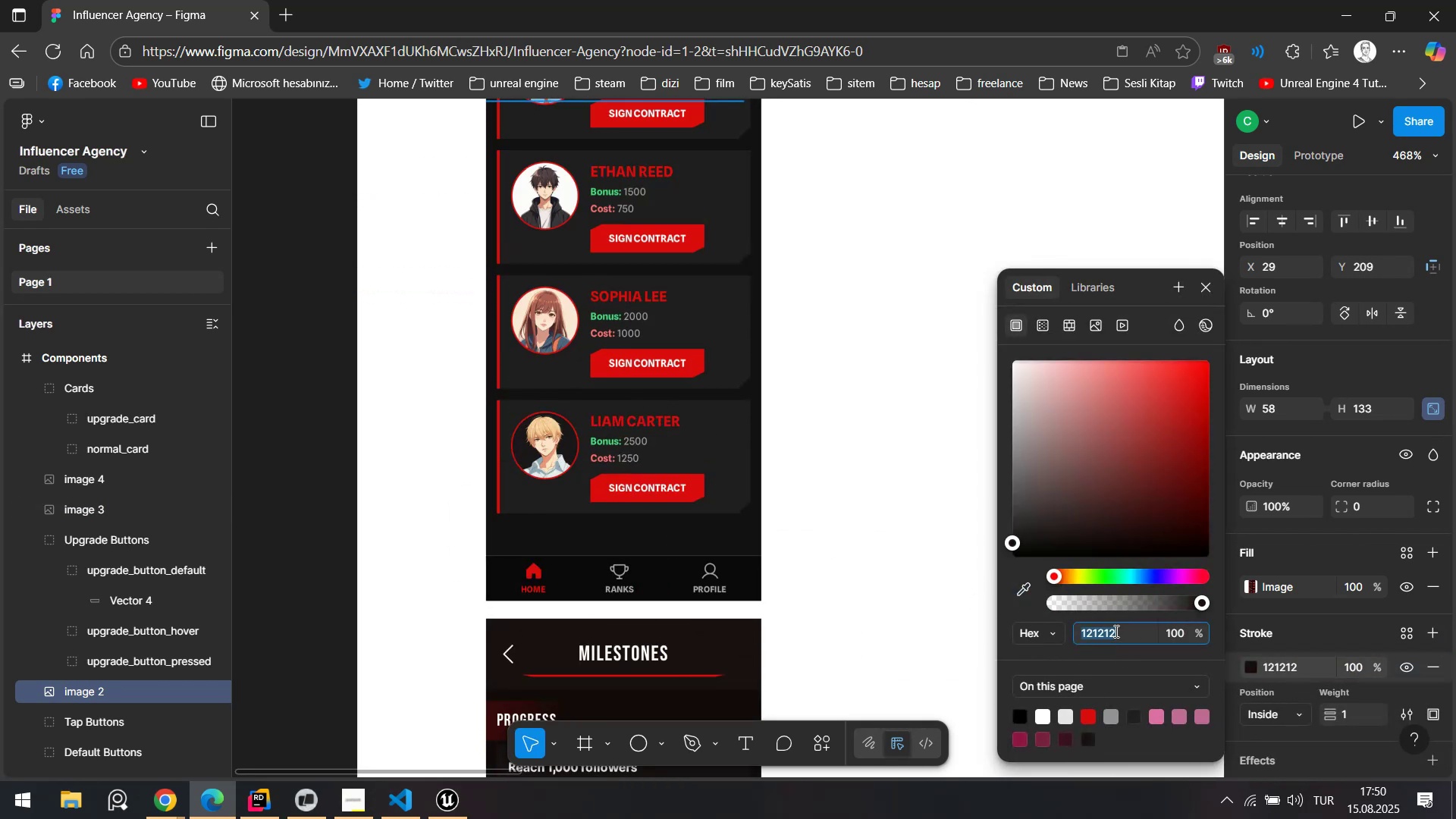 
key(Control+A)
 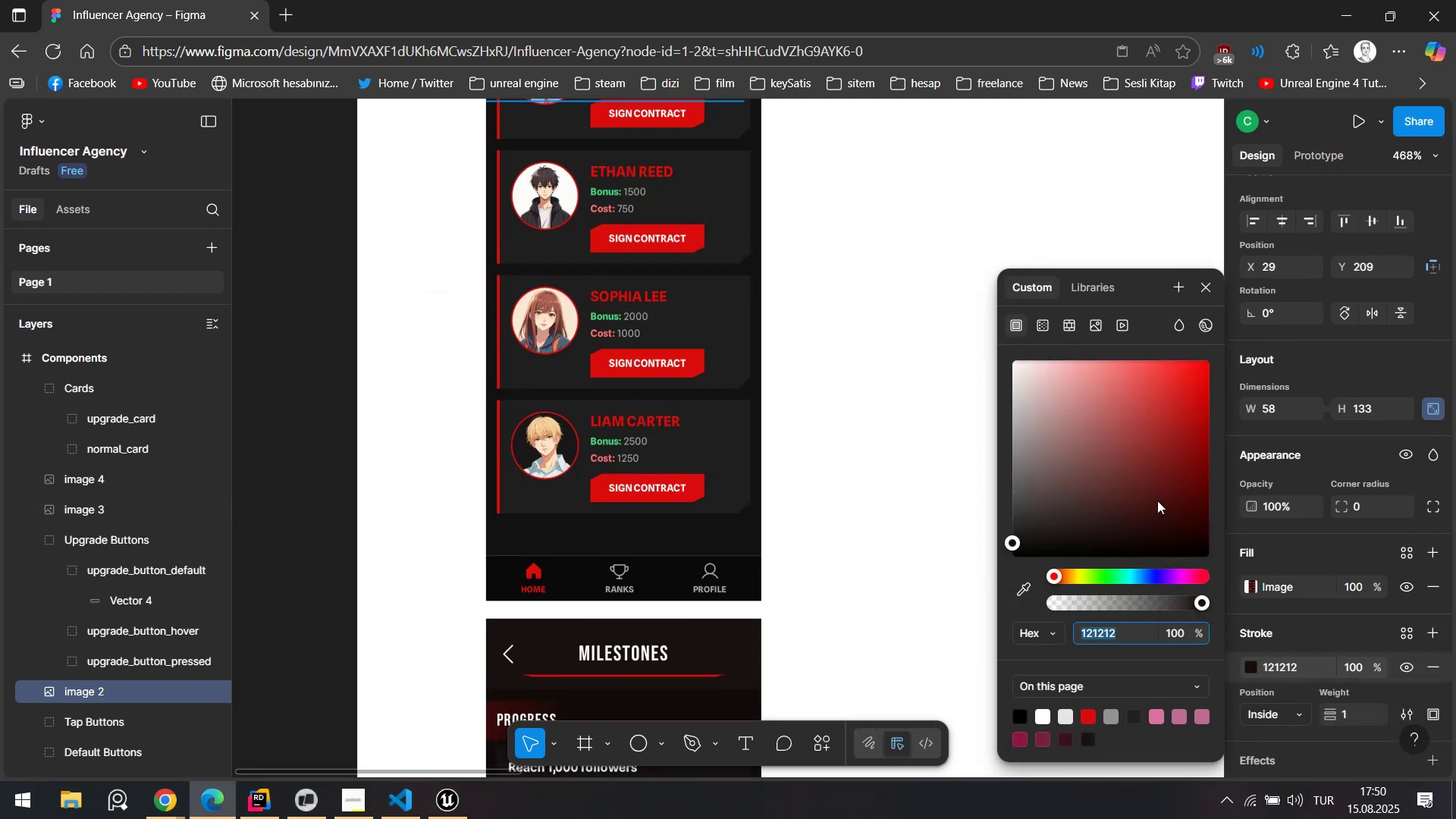 
key(Control+C)
 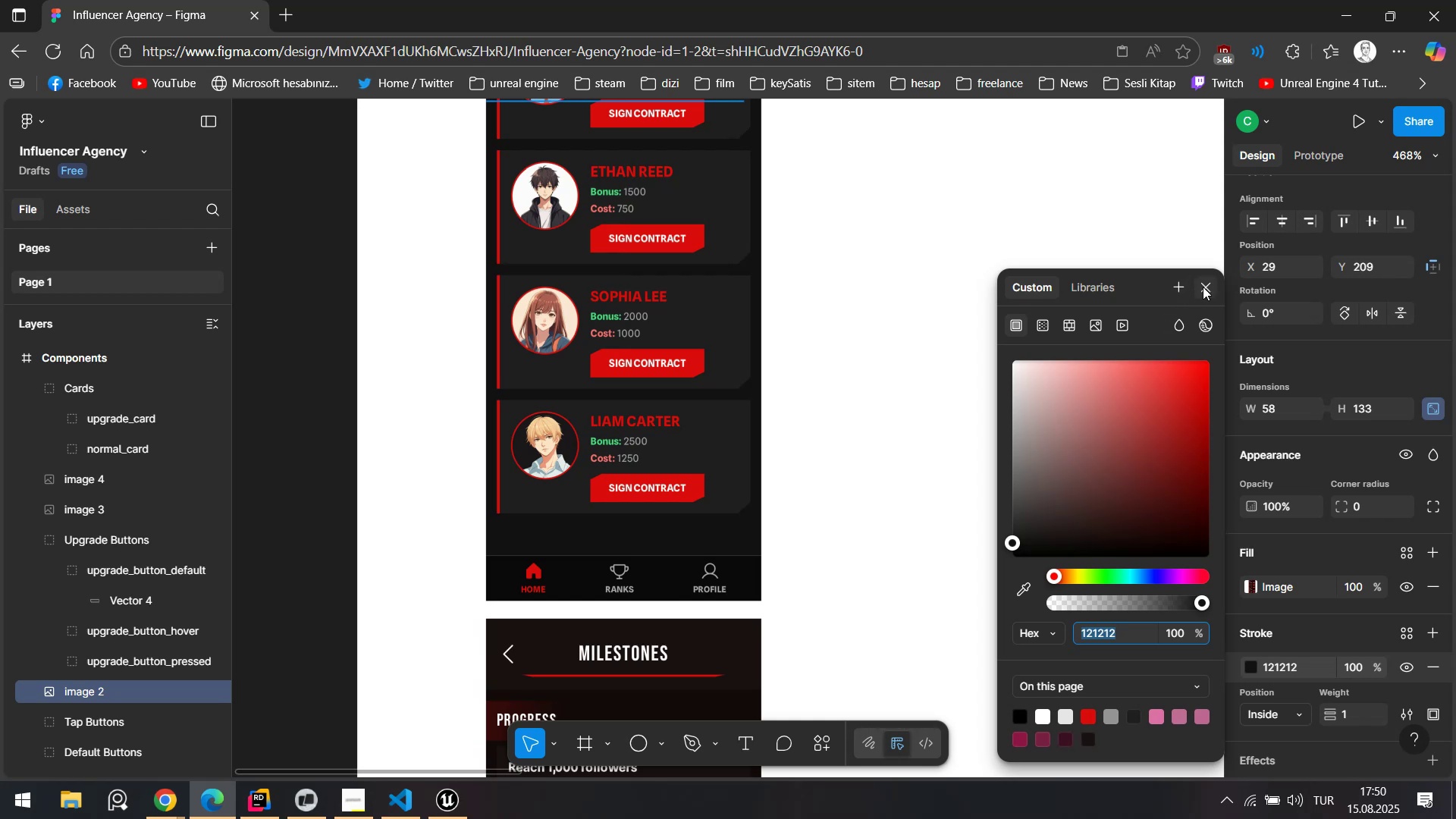 
key(Alt+AltLeft)
 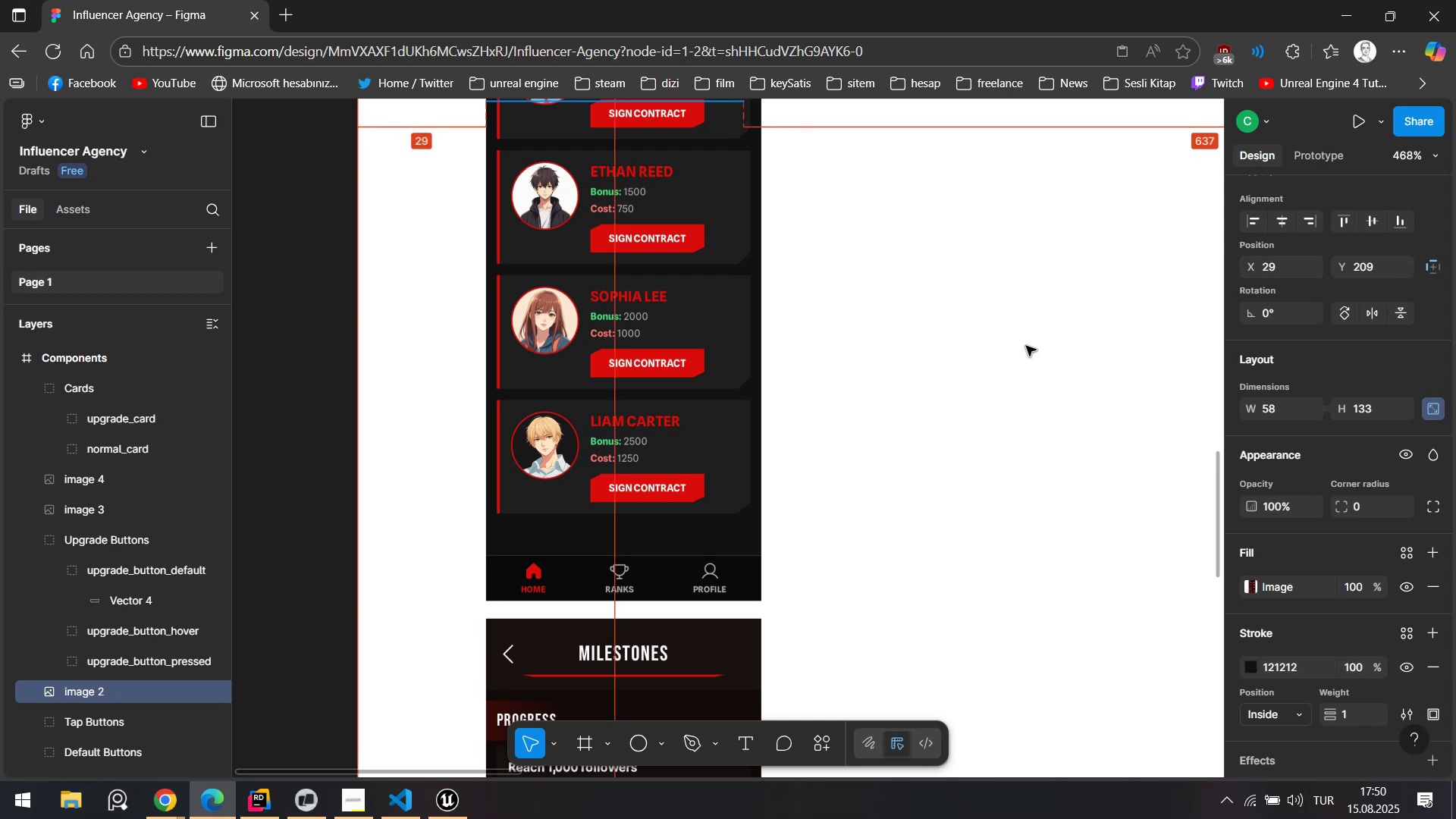 
key(Alt+Tab)
 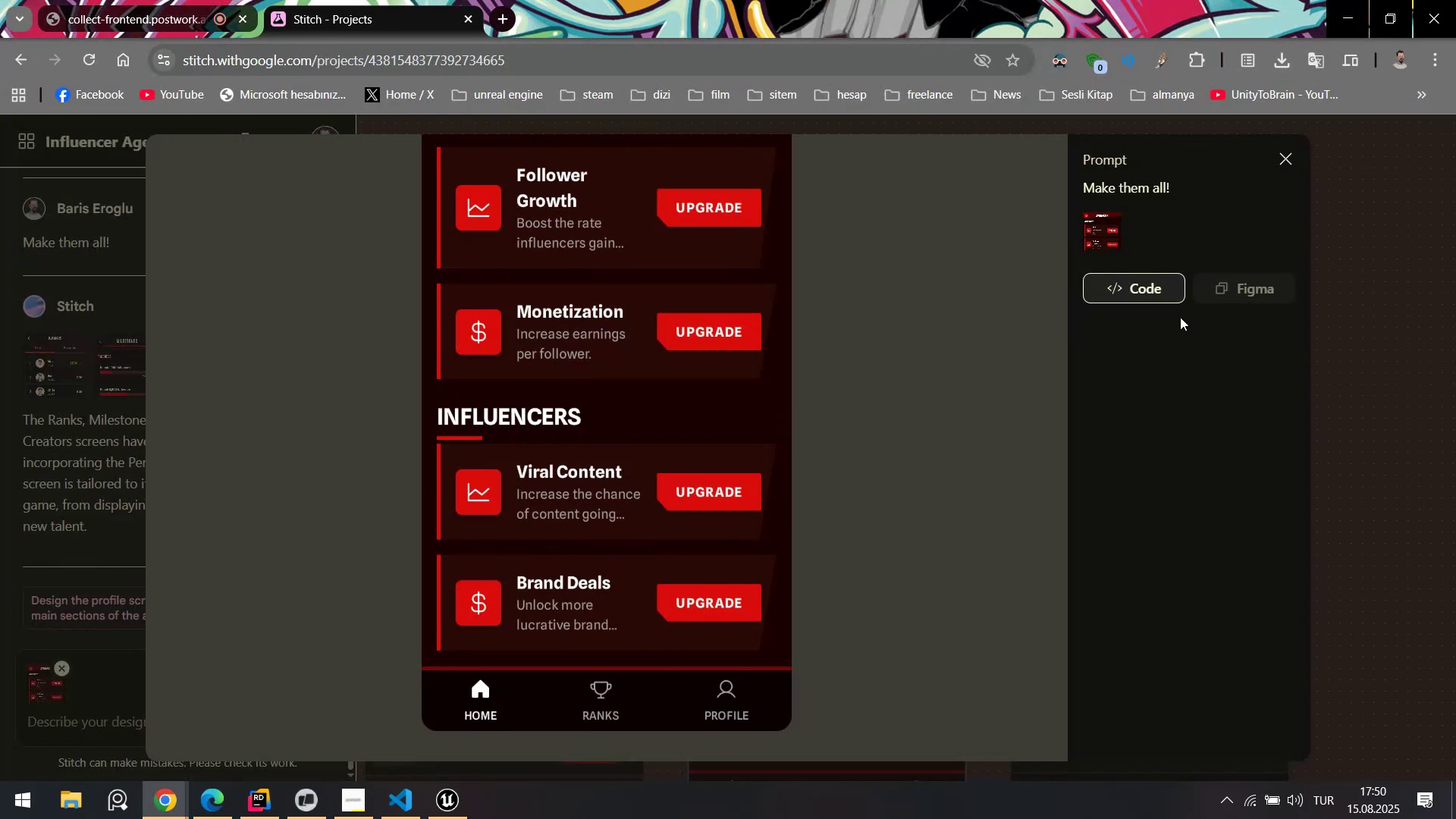 
left_click([439, 809])
 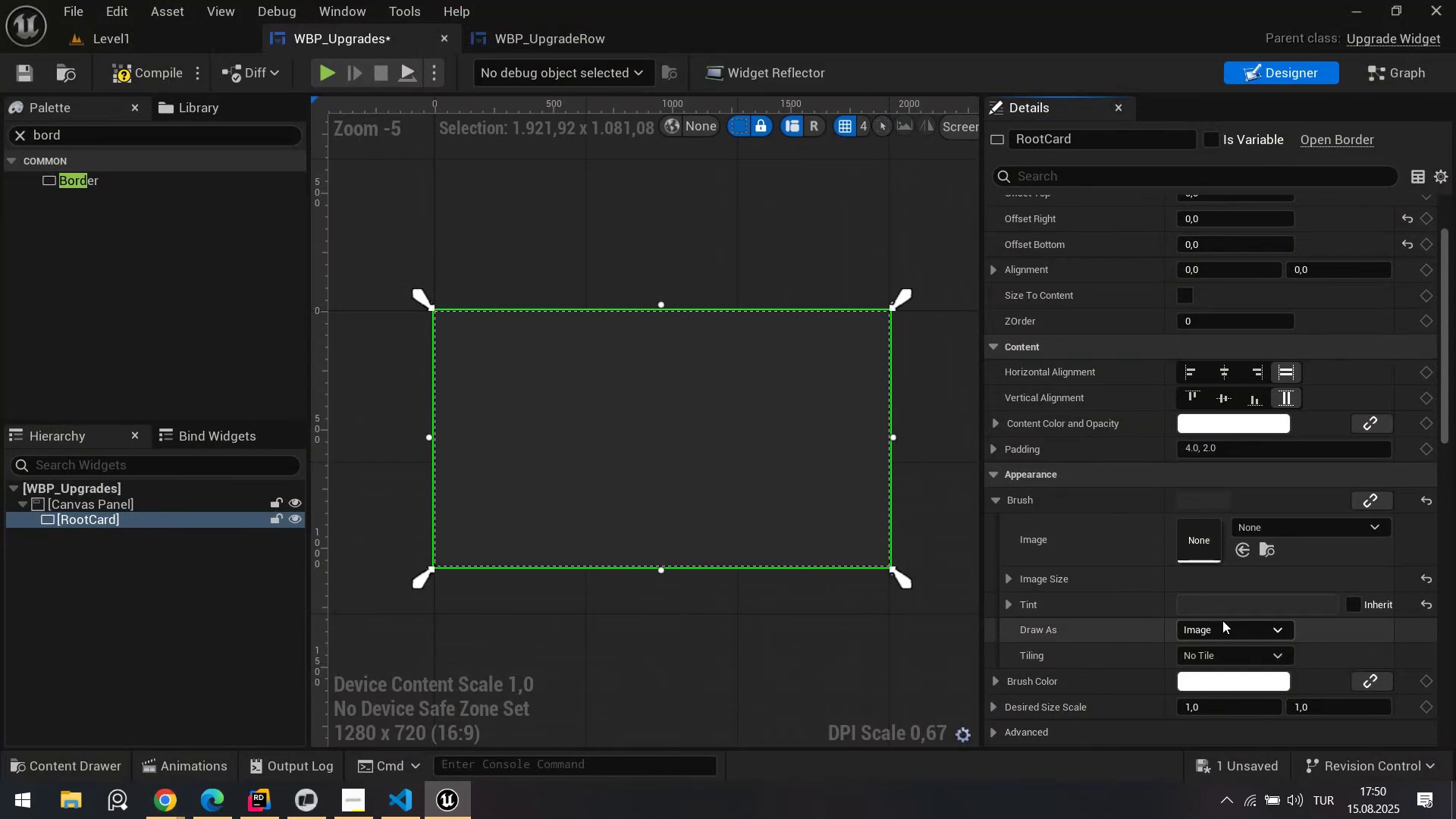 
left_click([1219, 607])
 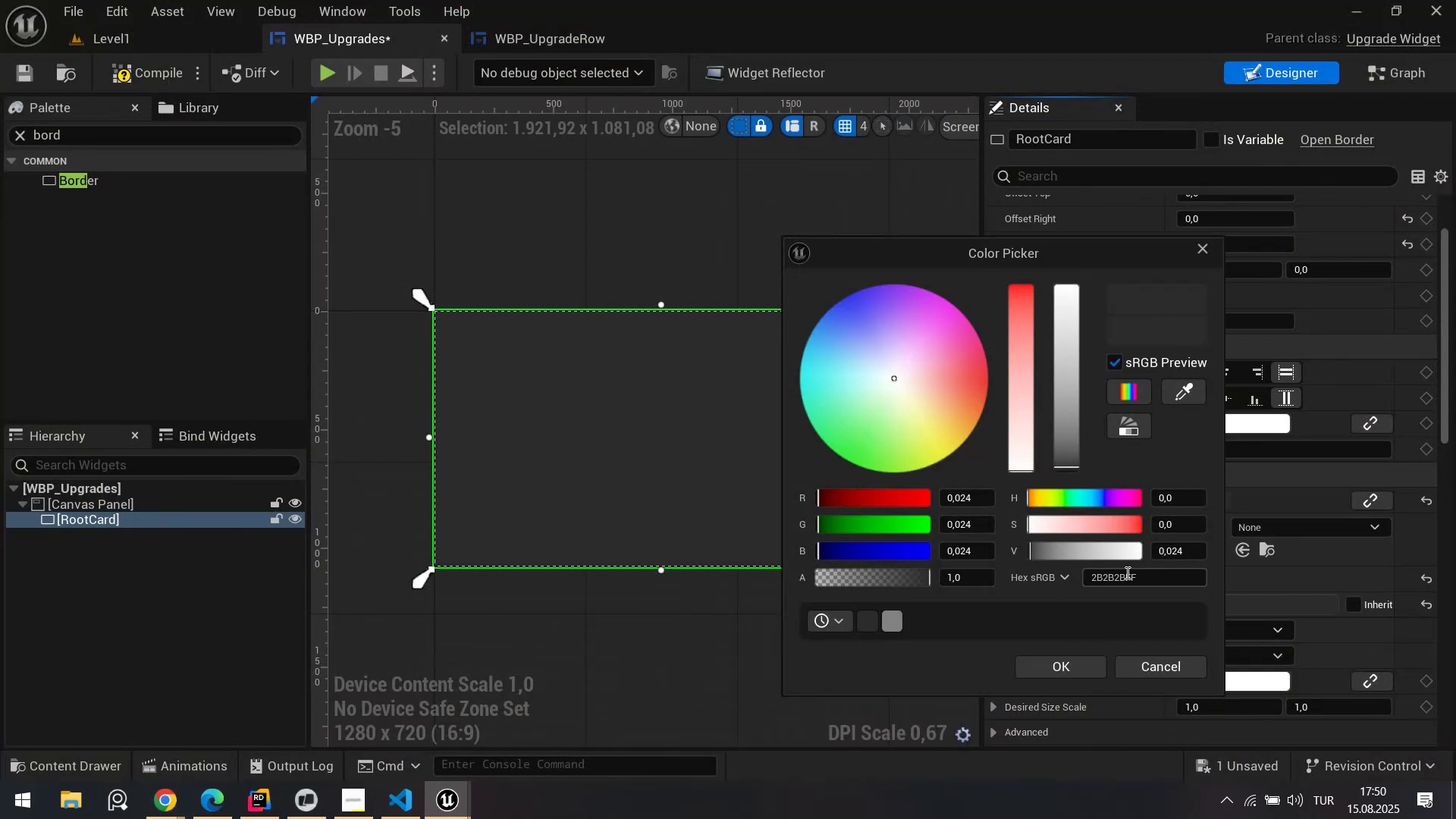 
key(Control+A)
 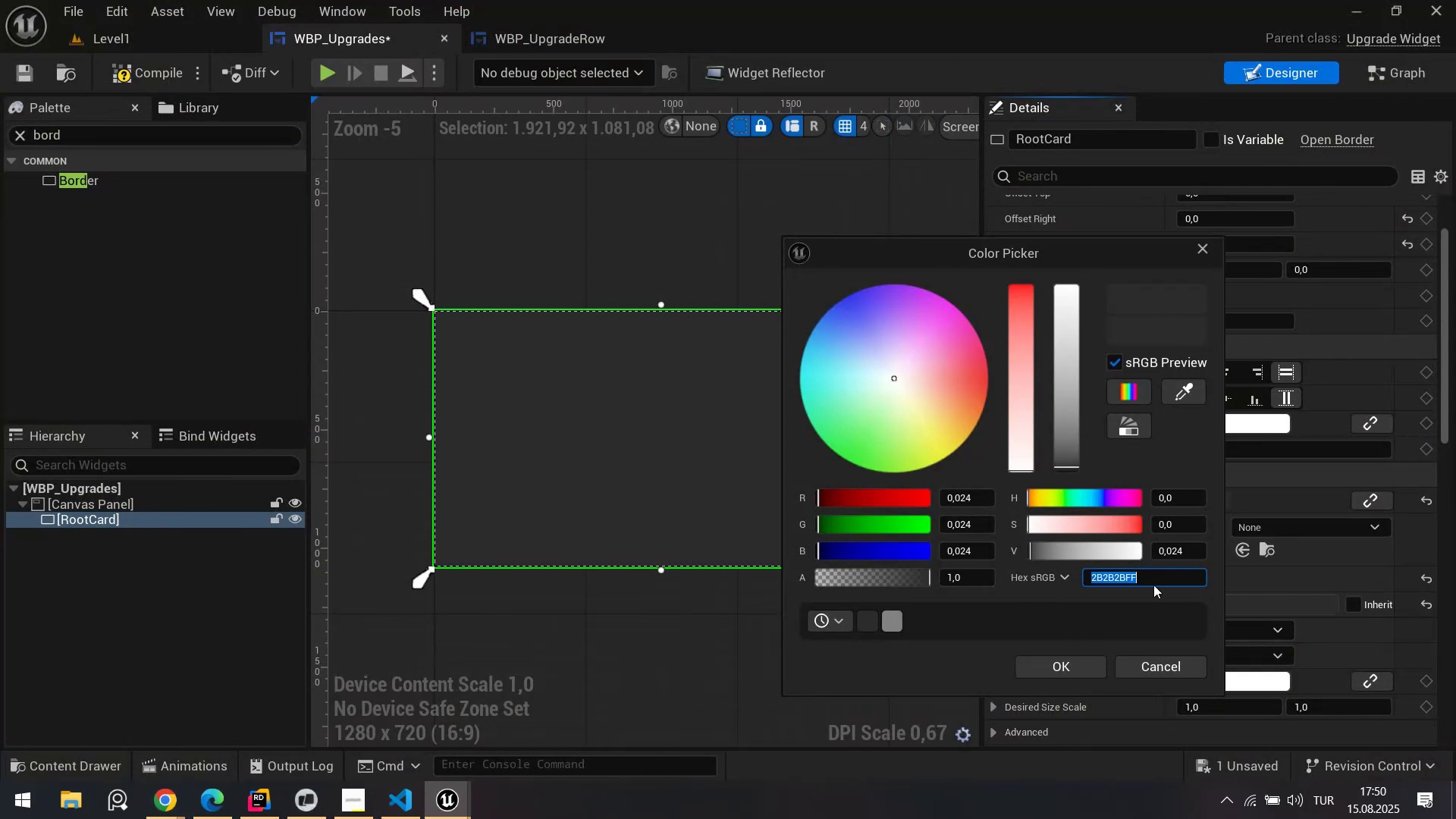 
key(Control+V)
 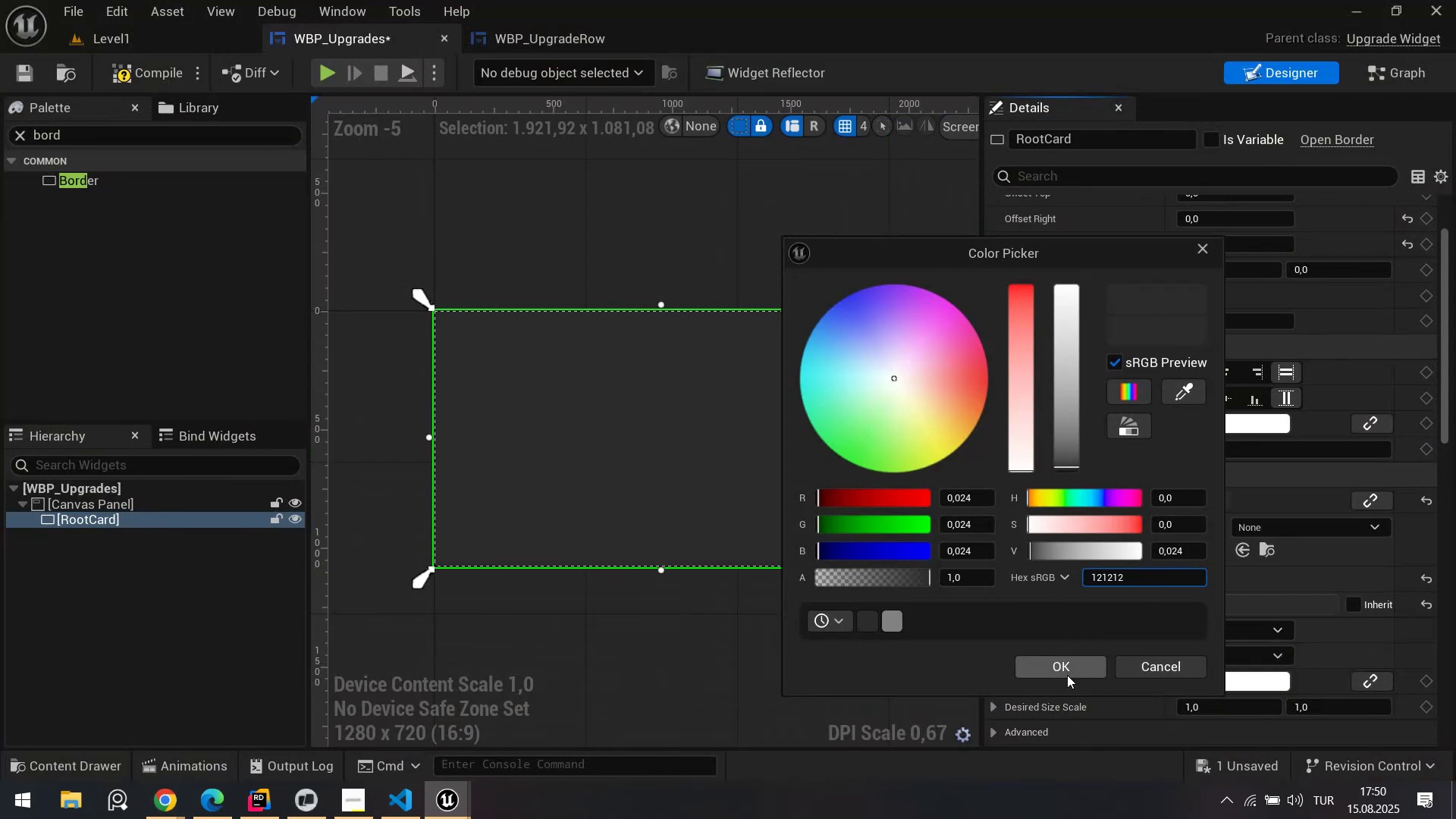 
left_click([1067, 675])
 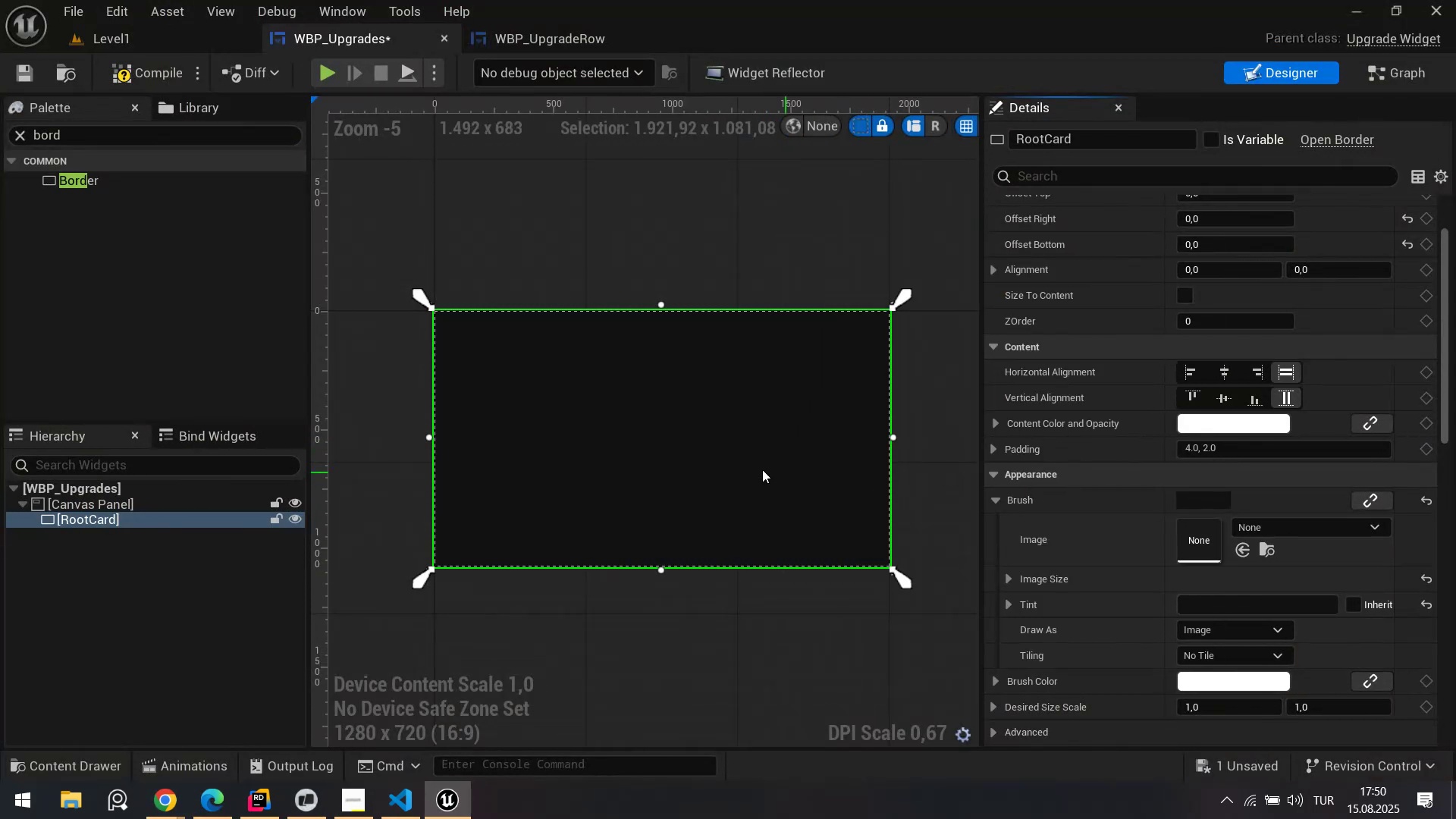 
key(Alt+AltLeft)
 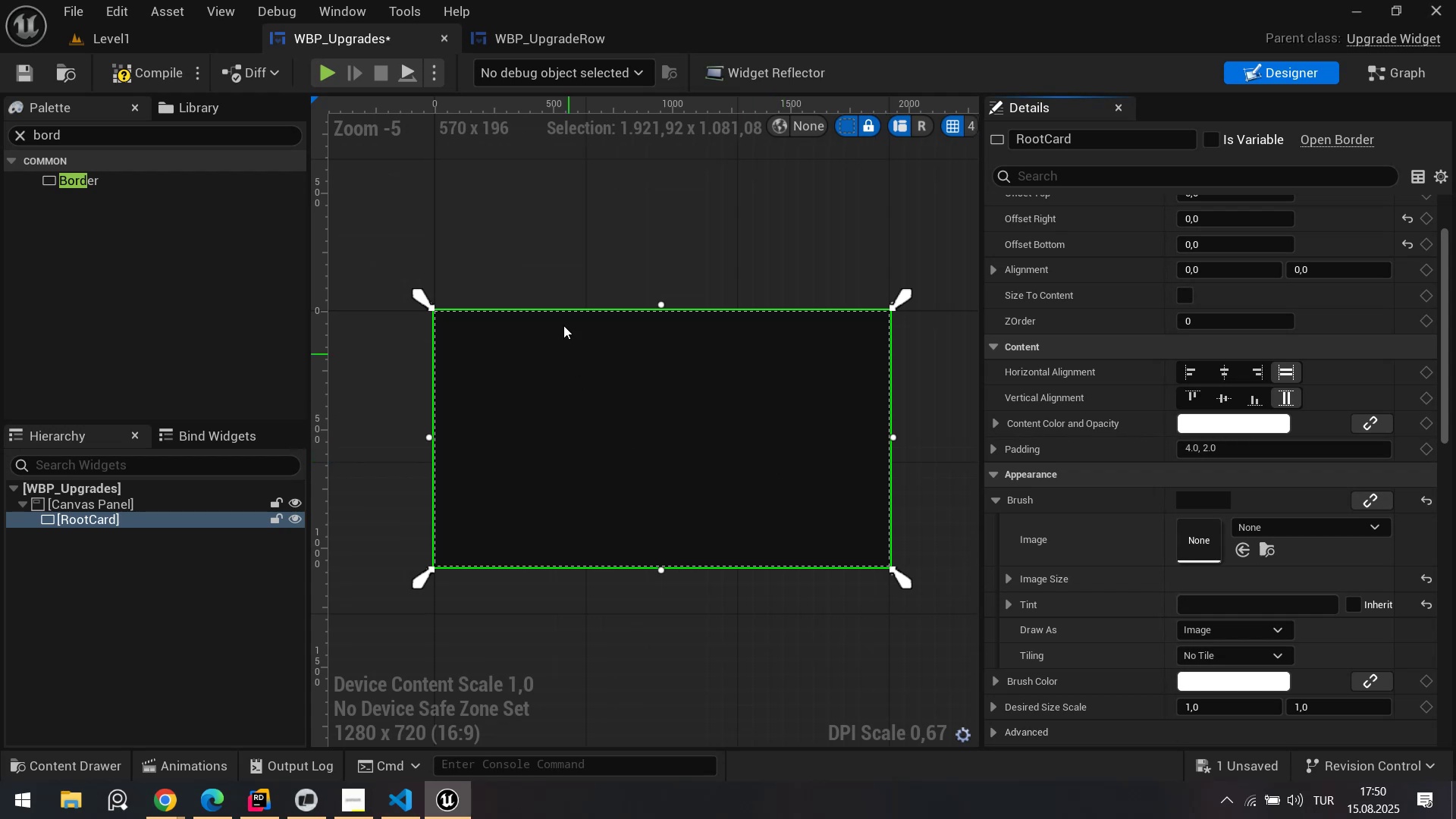 
left_click([597, 246])
 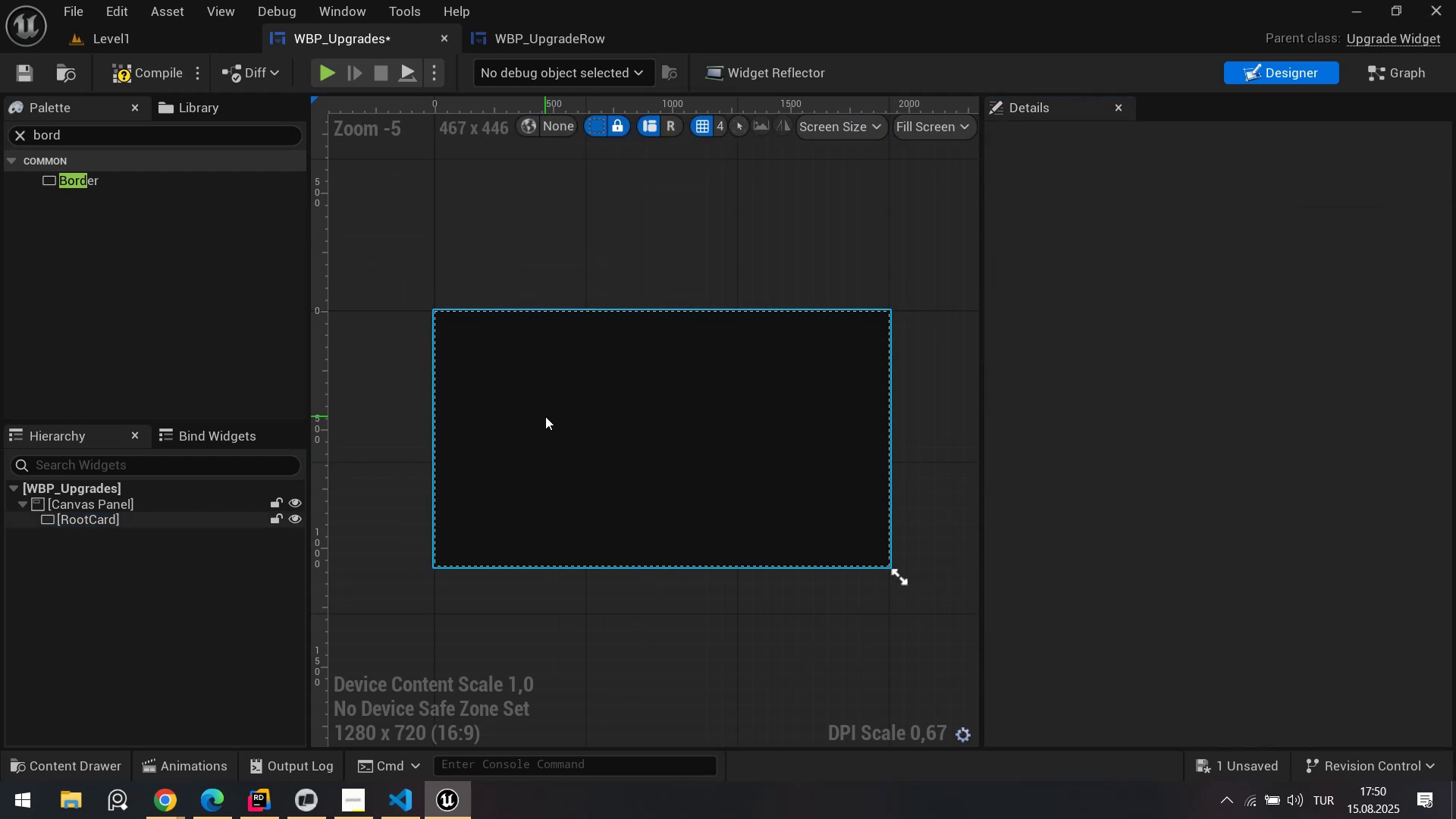 
left_click([545, 416])
 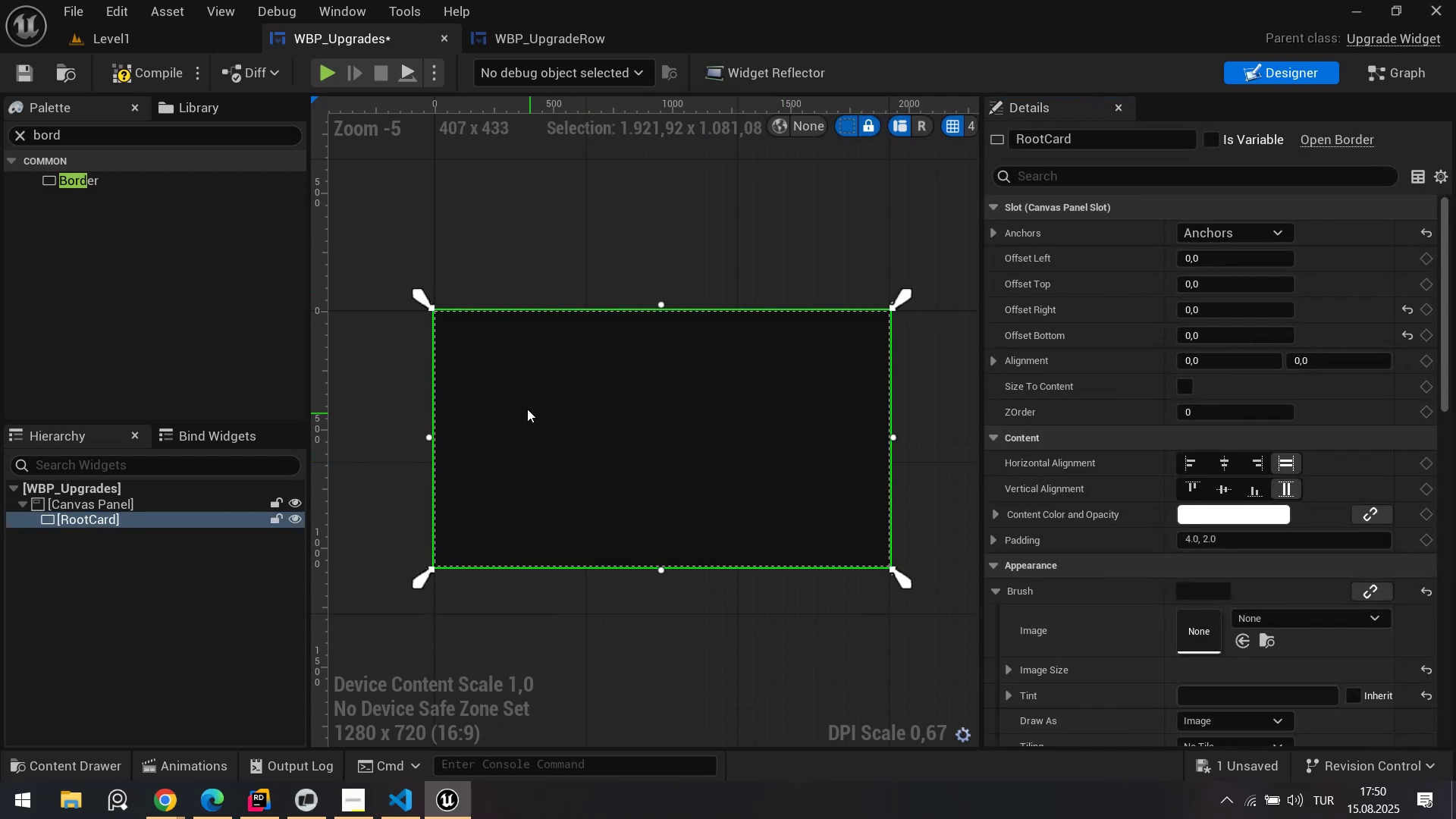 
key(Alt+AltLeft)
 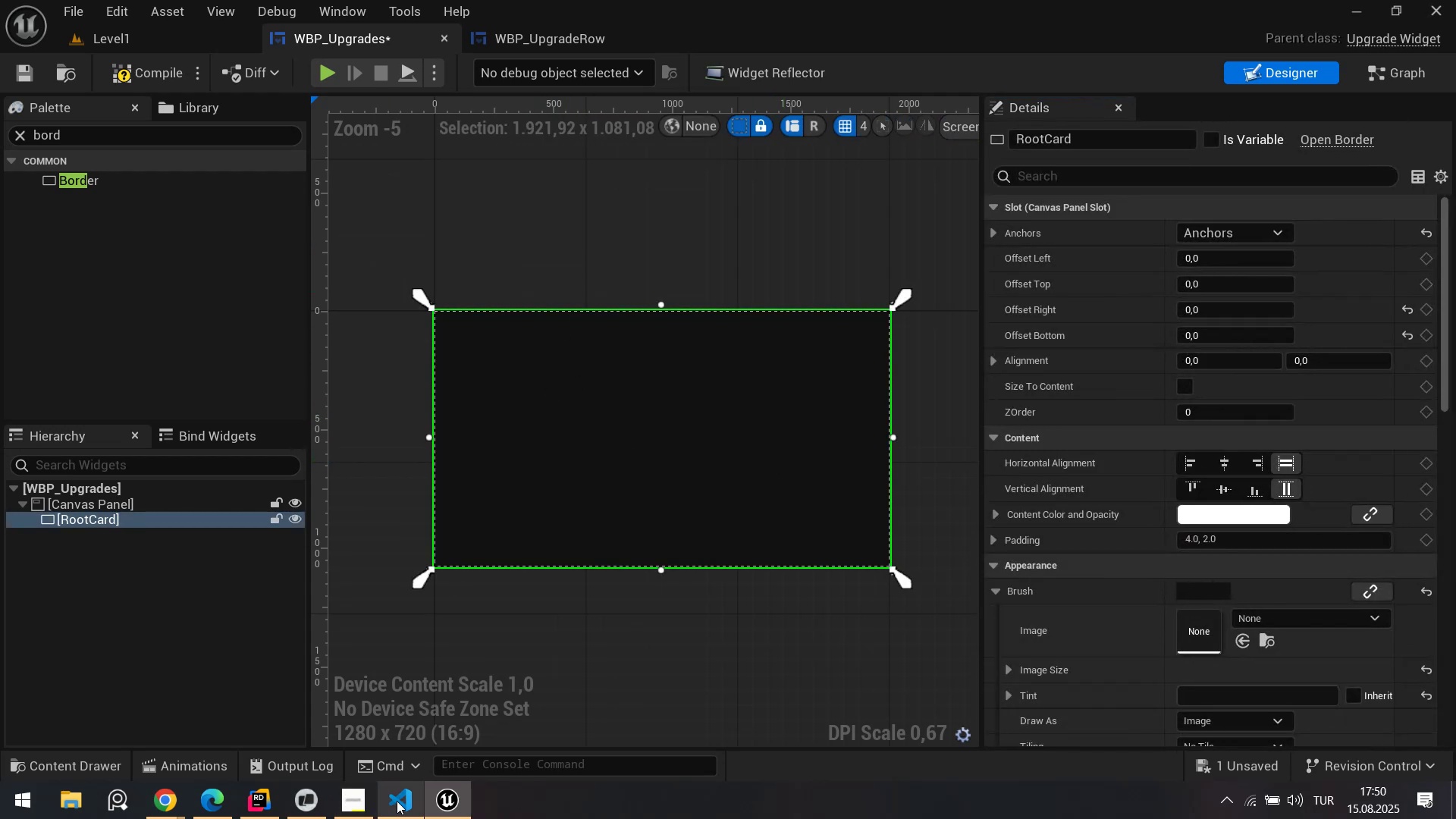 
left_click([399, 801])
 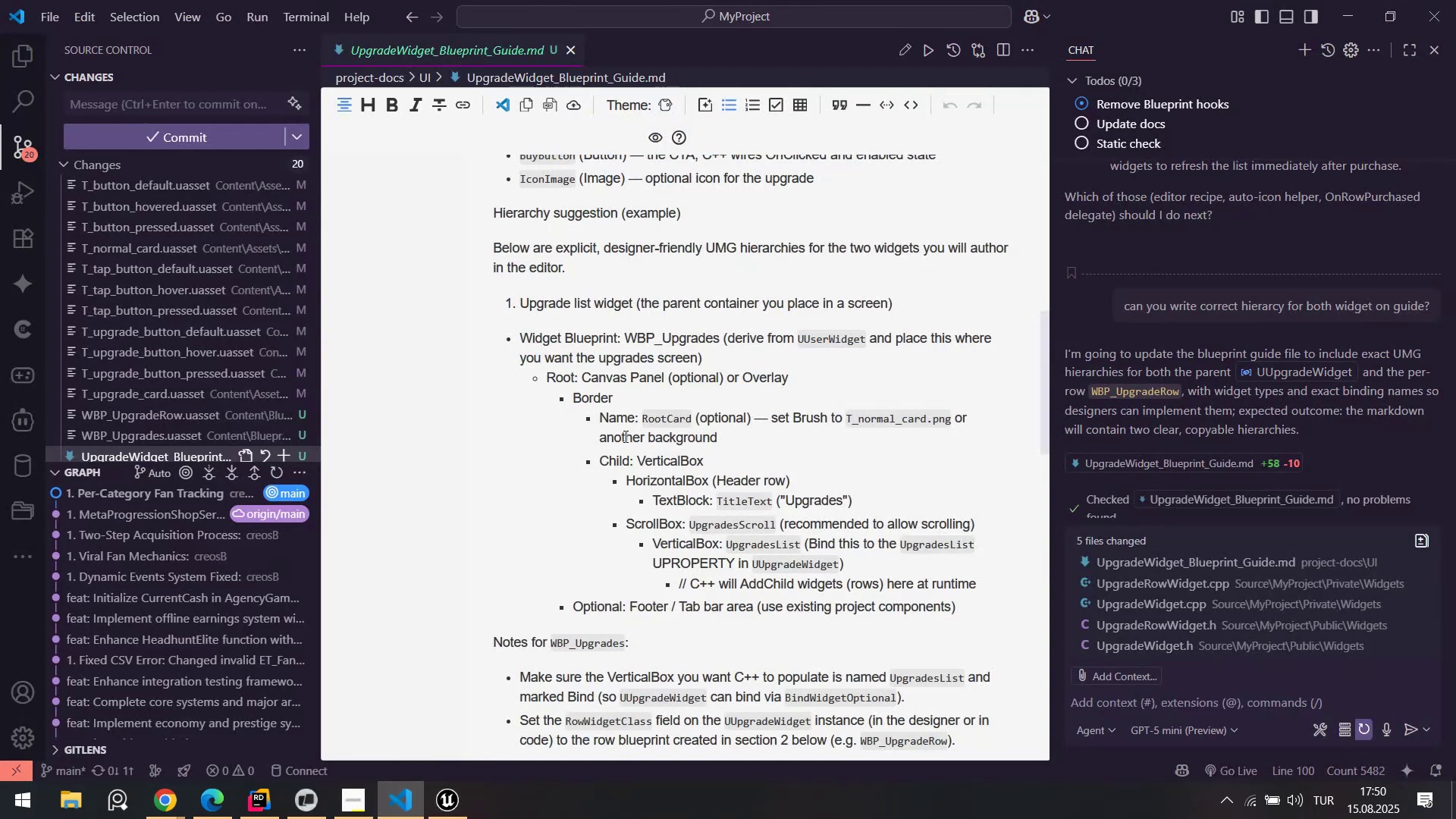 
left_click_drag(start_coordinate=[601, 413], to_coordinate=[663, 442])
 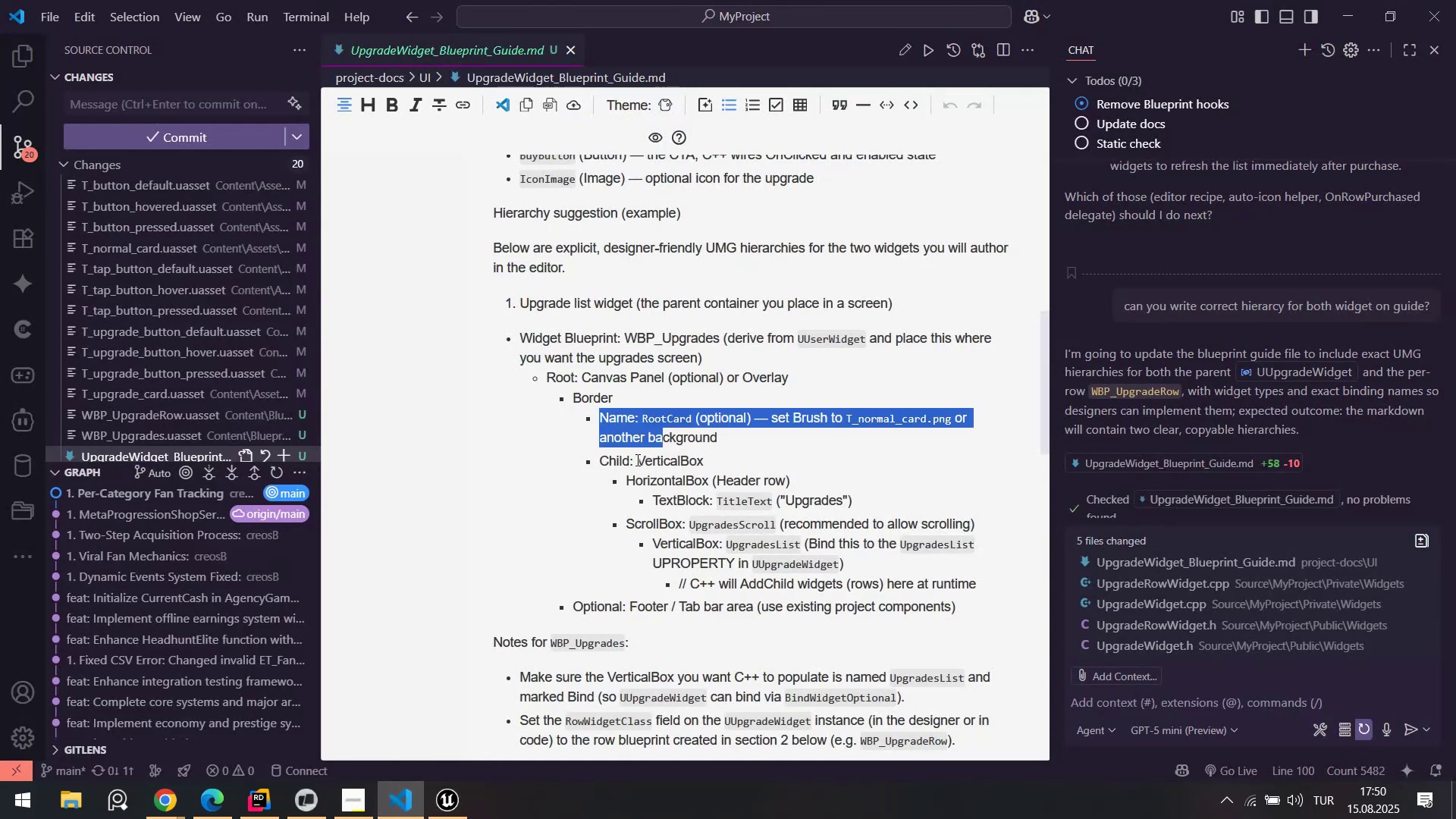 
left_click_drag(start_coordinate=[636, 460], to_coordinate=[685, 459])
 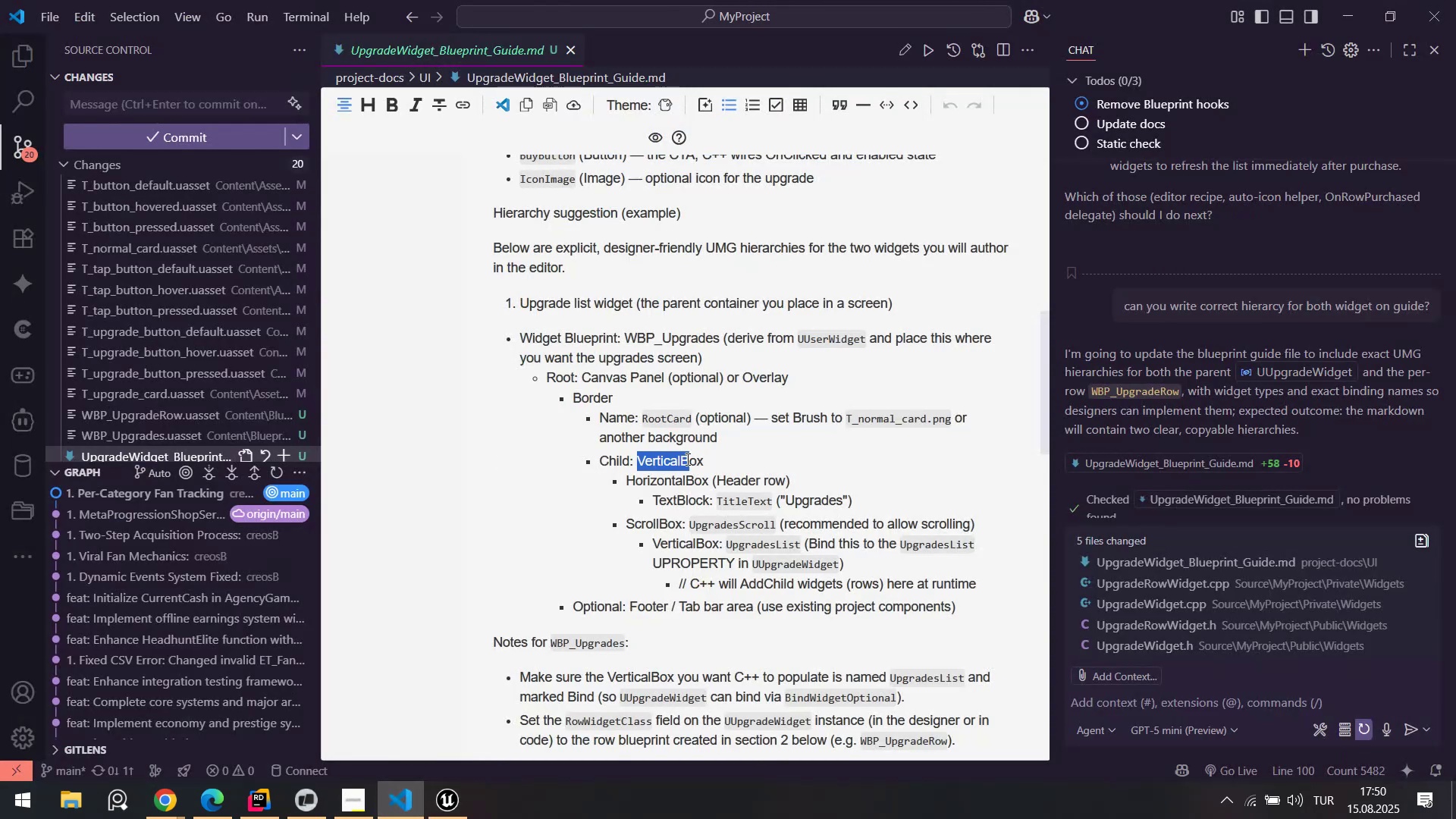 
key(Alt+AltLeft)
 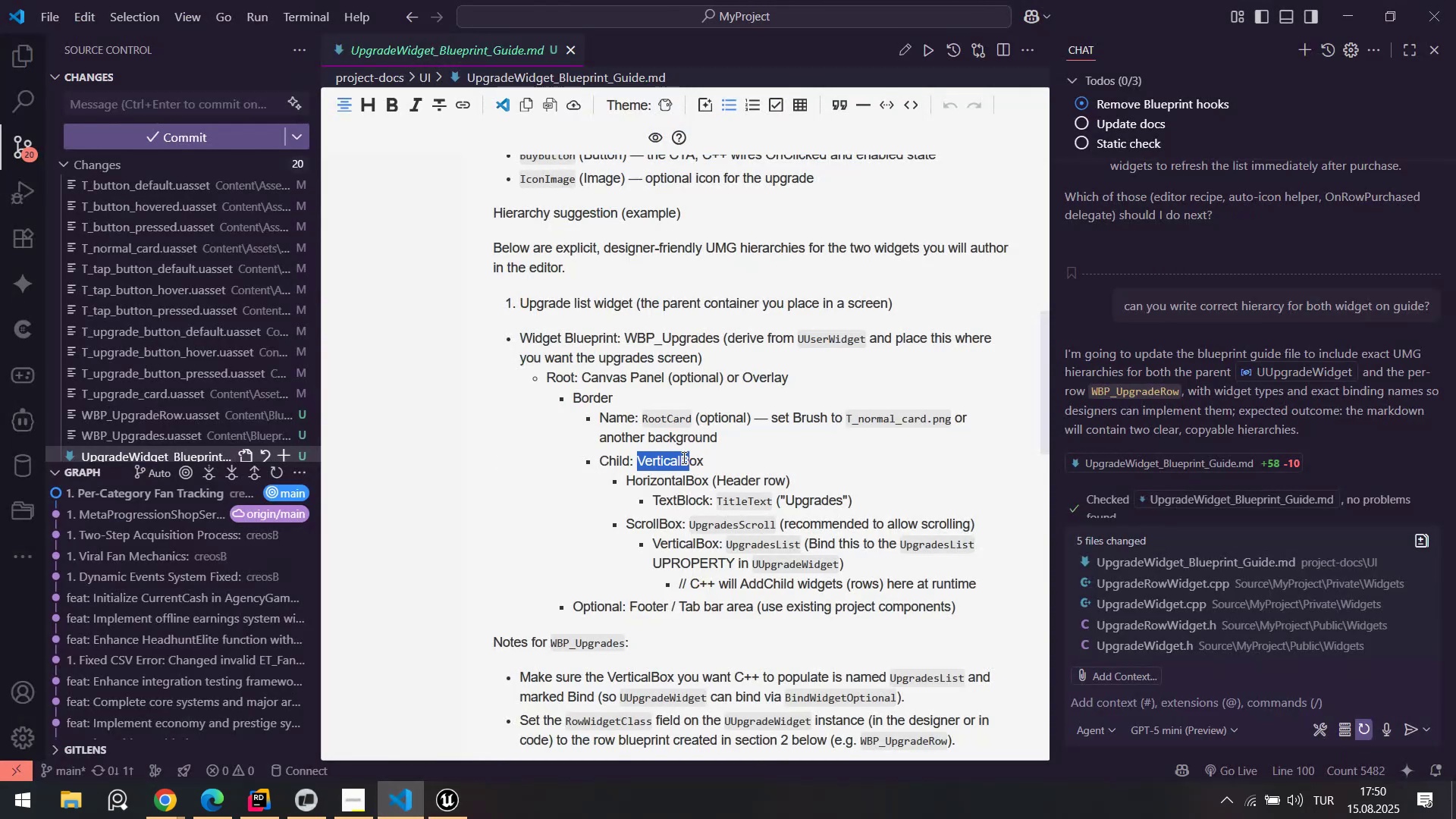 
key(Tab)
type(vert)
 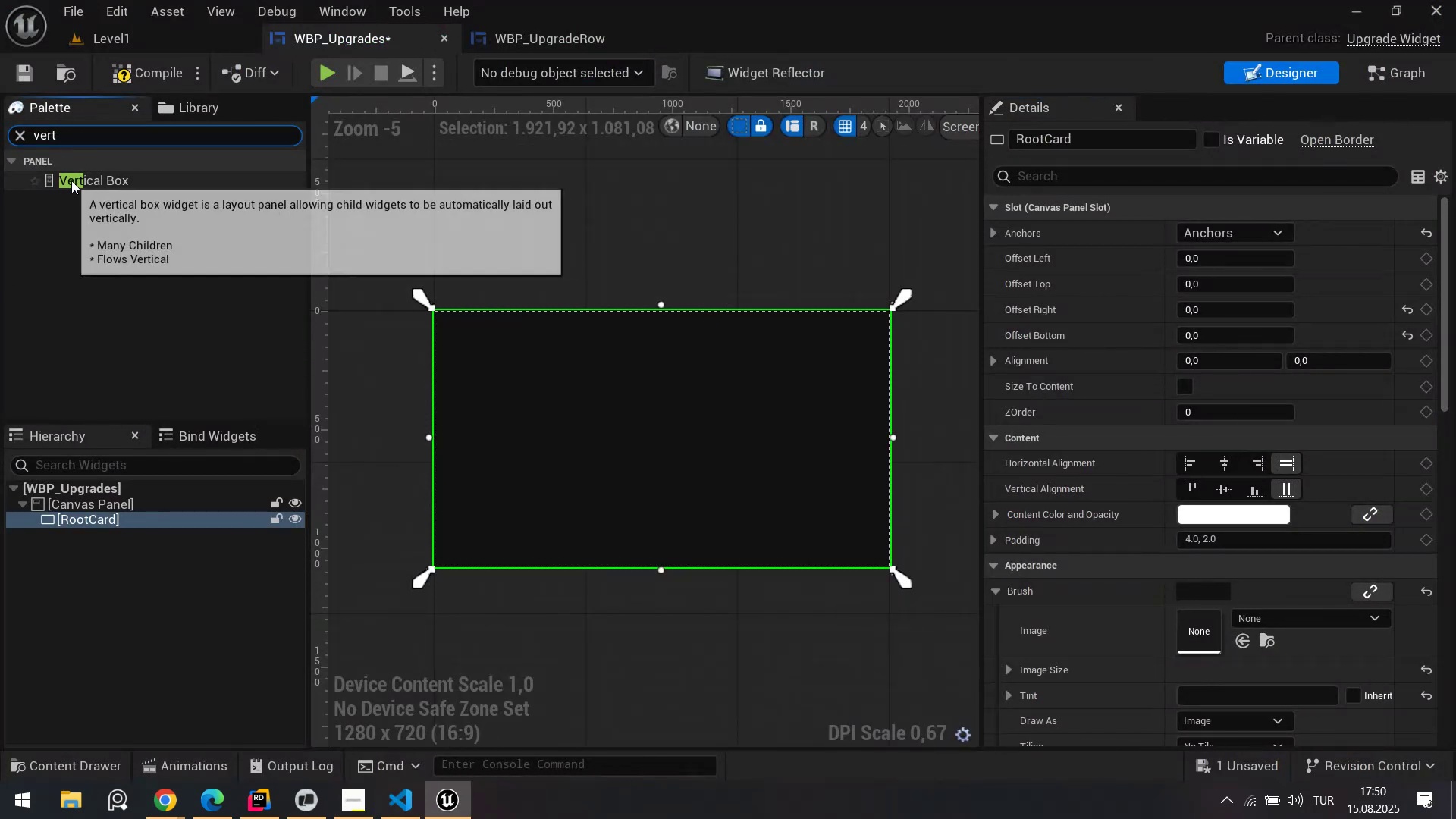 
left_click_drag(start_coordinate=[96, 140], to_coordinate=[0, 139])
 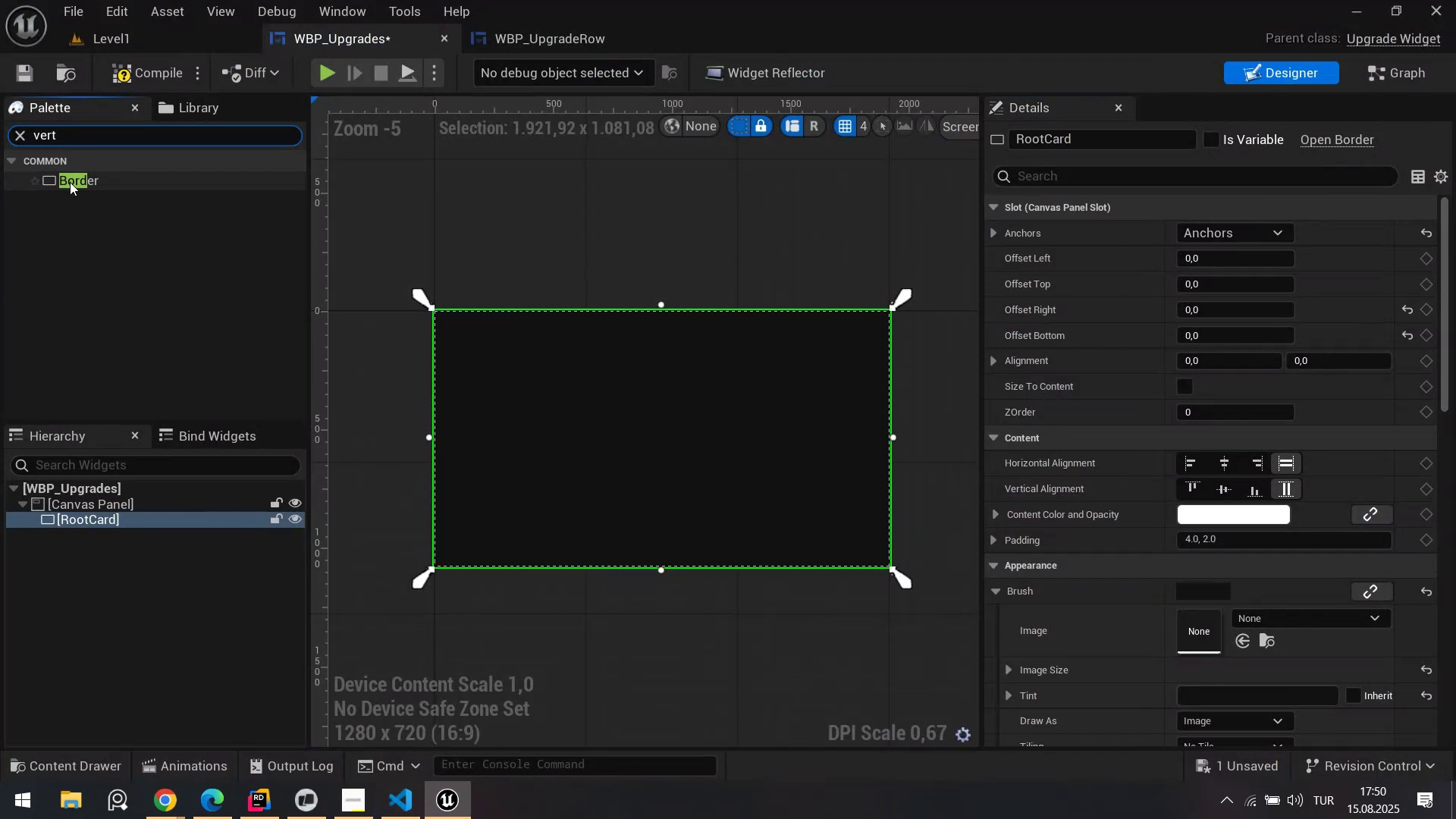 
left_click_drag(start_coordinate=[74, 177], to_coordinate=[83, 520])
 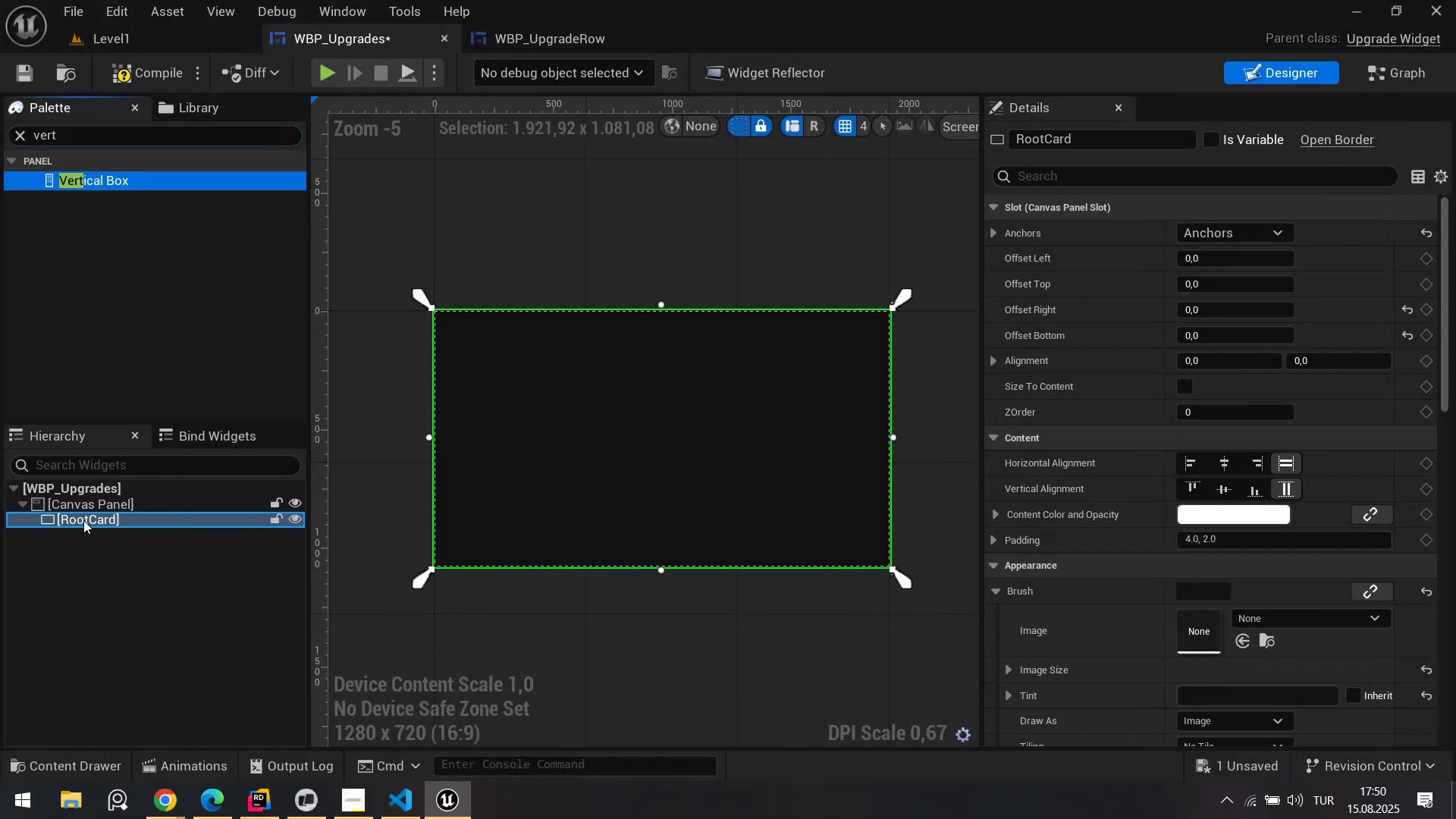 
key(Alt+AltLeft)
 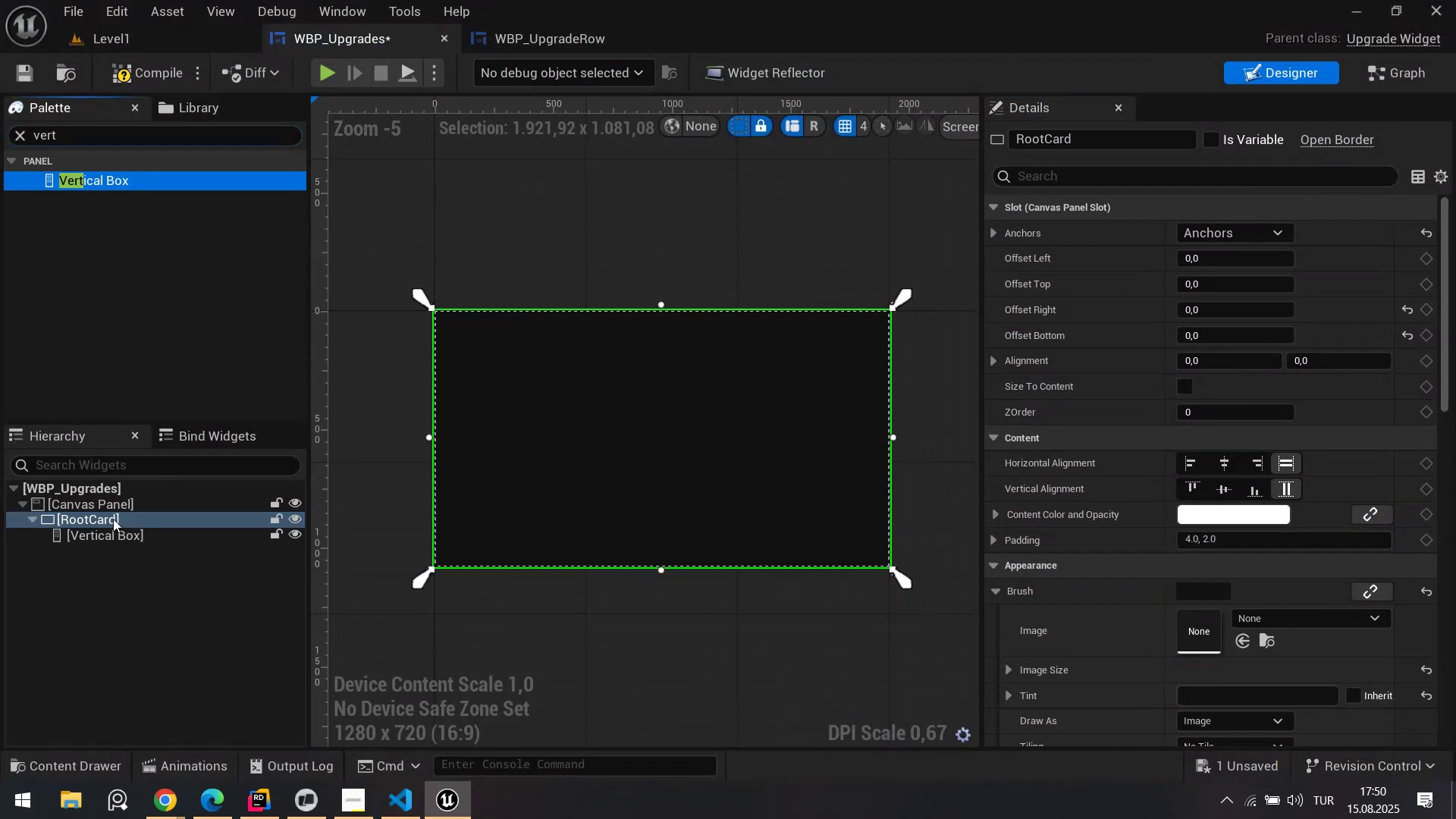 
key(Alt+Tab)
 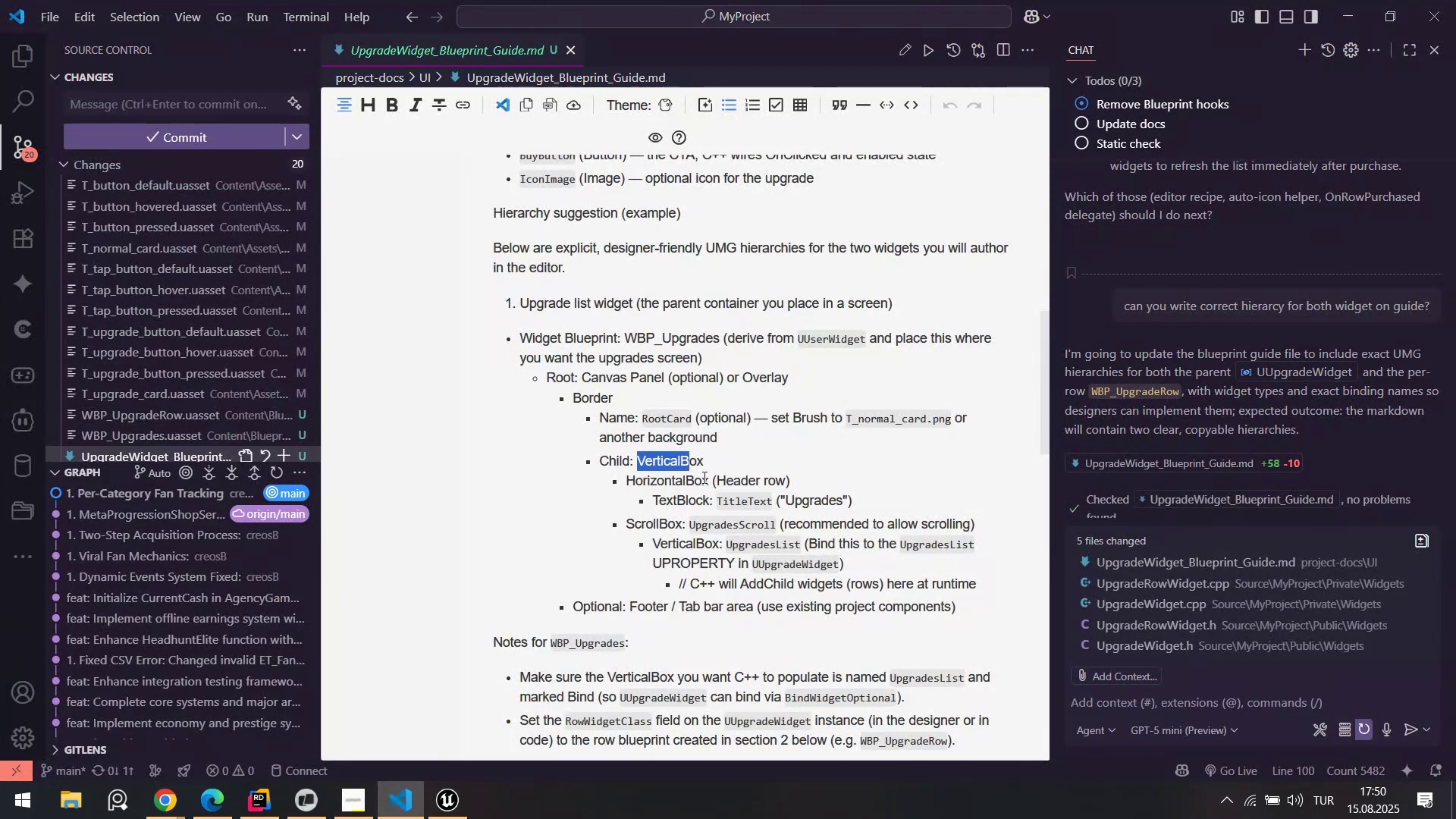 
left_click_drag(start_coordinate=[642, 490], to_coordinate=[726, 485])
 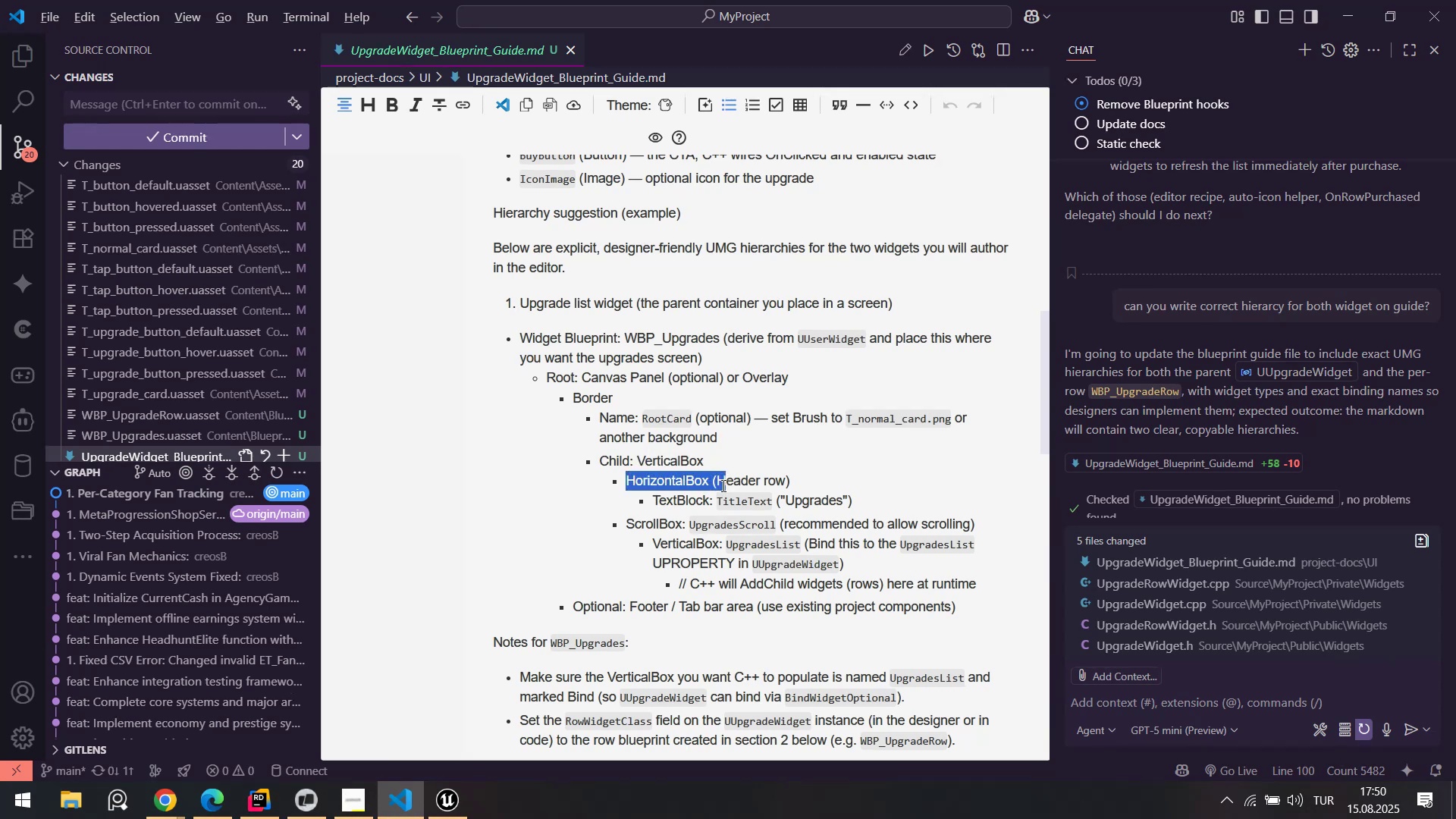 
key(Alt+AltLeft)
 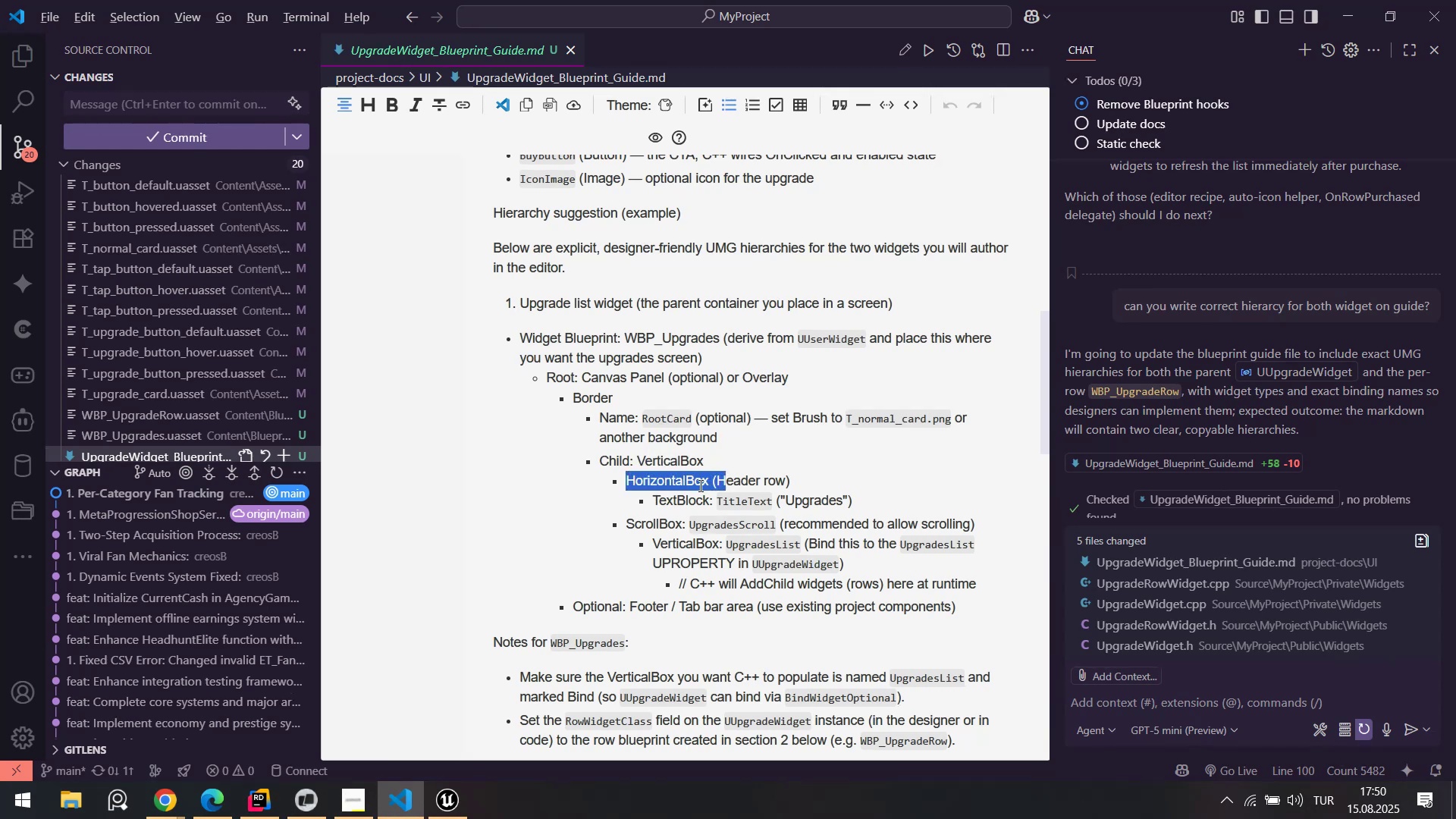 
key(Tab)
type(hor)
 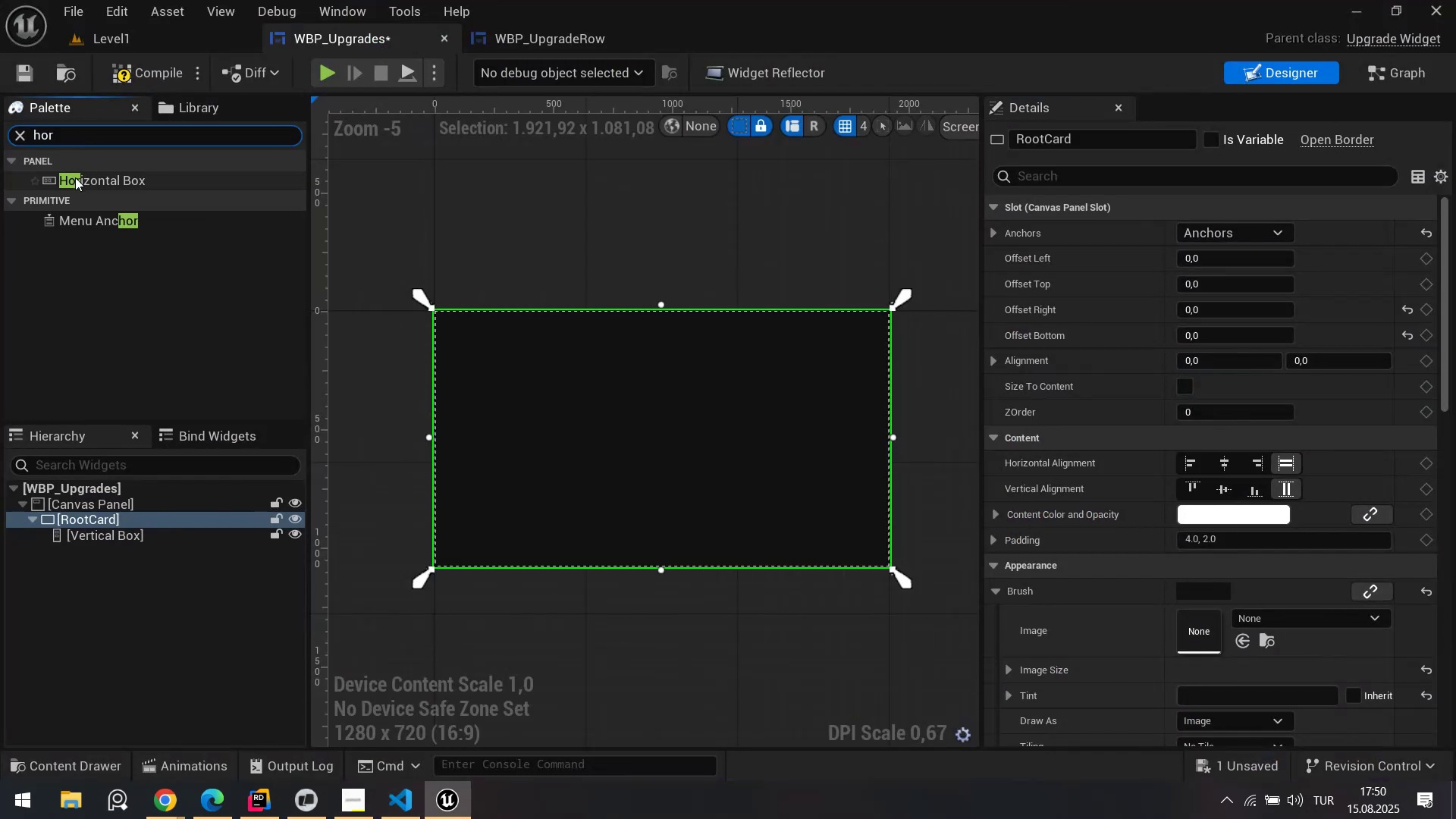 
left_click_drag(start_coordinate=[89, 142], to_coordinate=[29, 138])
 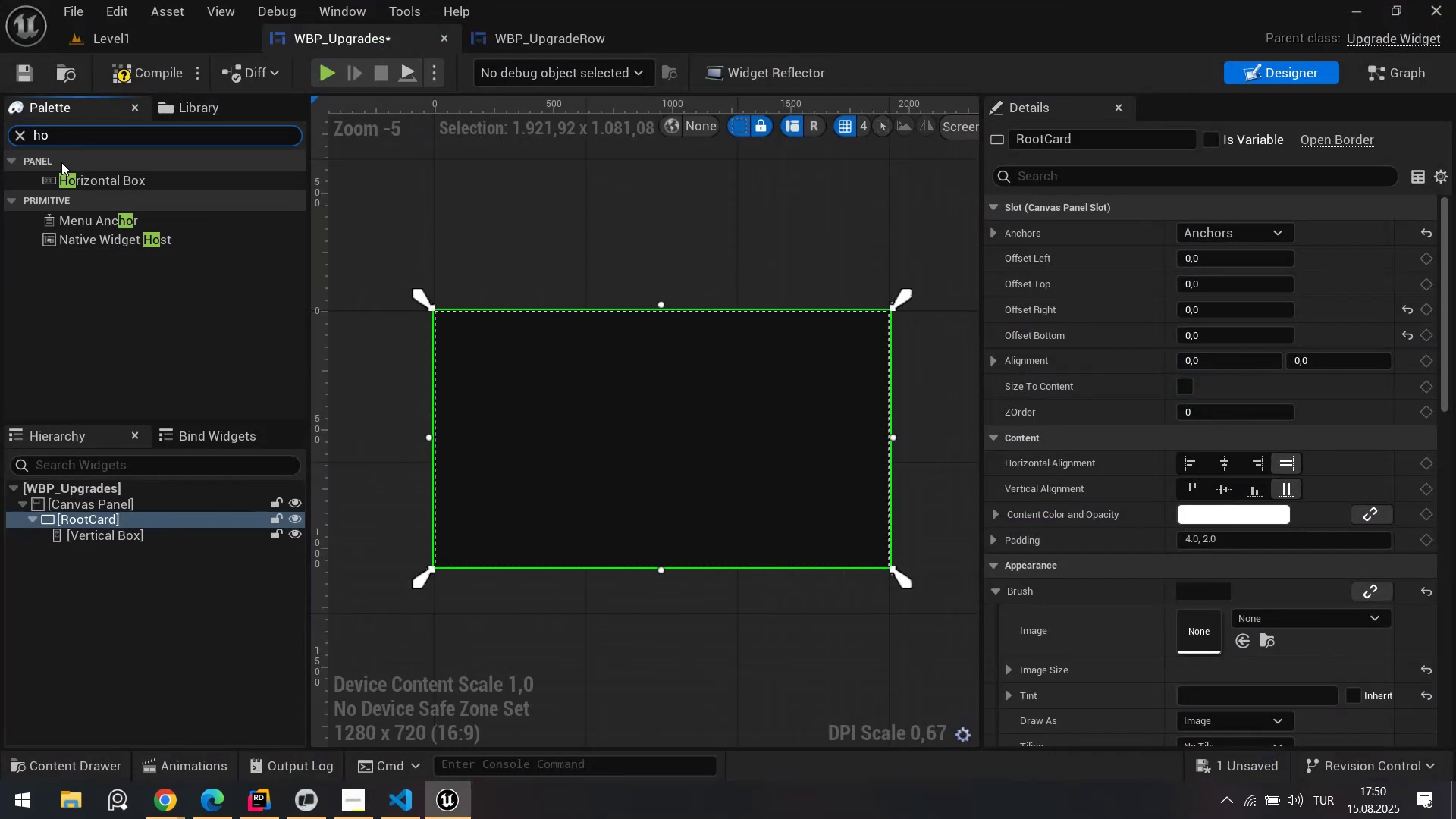 
left_click_drag(start_coordinate=[76, 177], to_coordinate=[100, 536])
 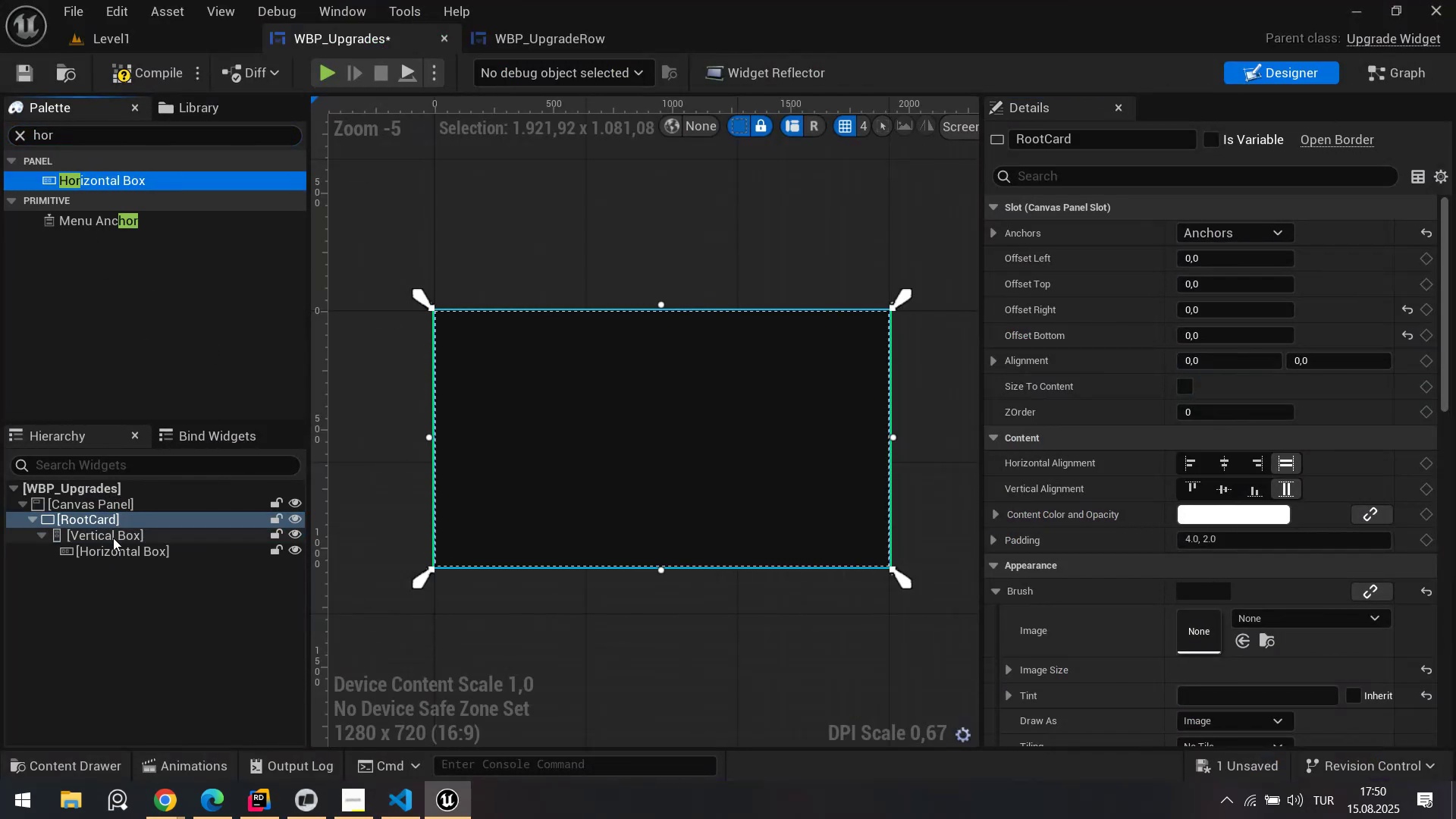 
key(Alt+AltLeft)
 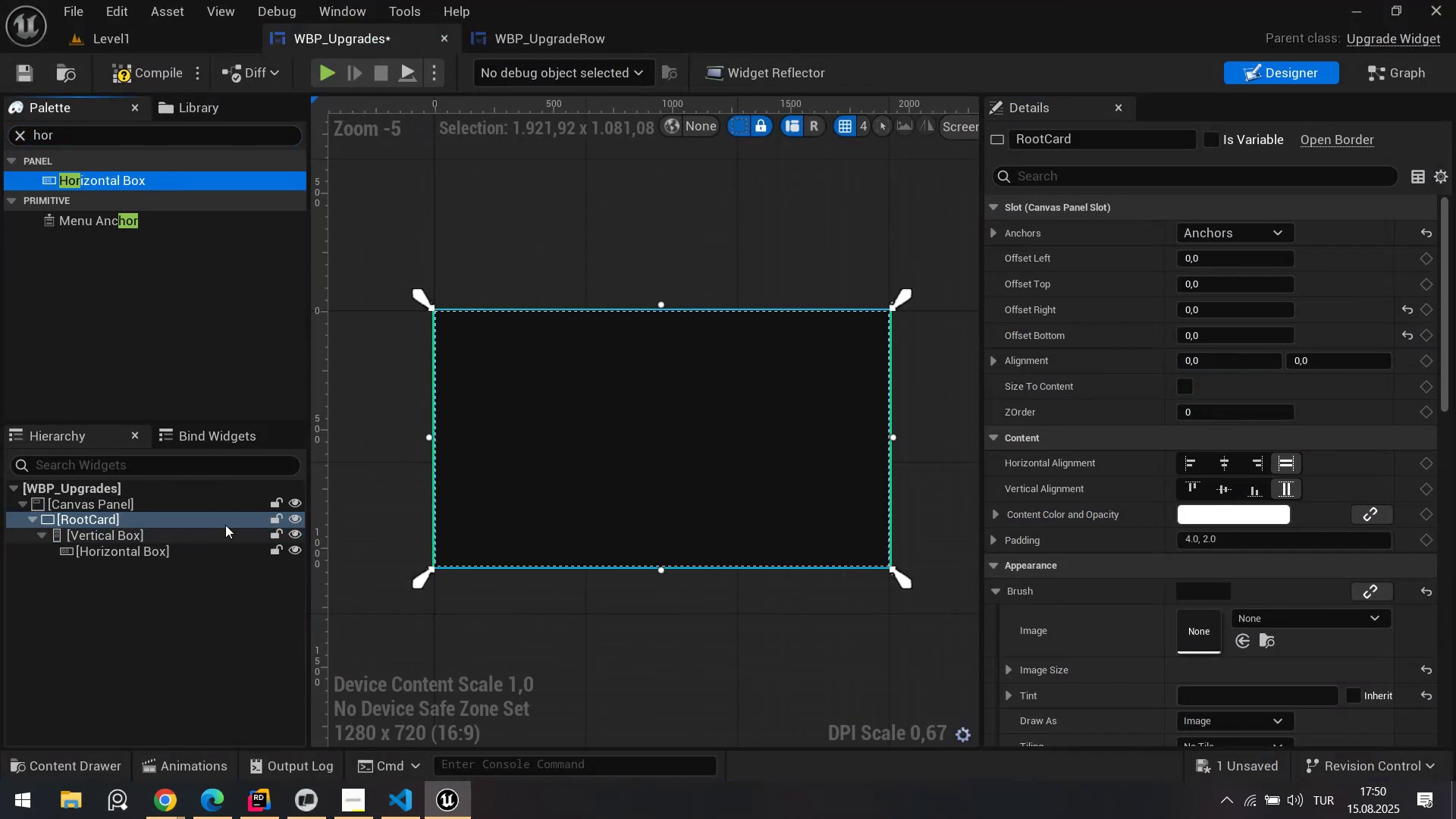 
key(Alt+Tab)
 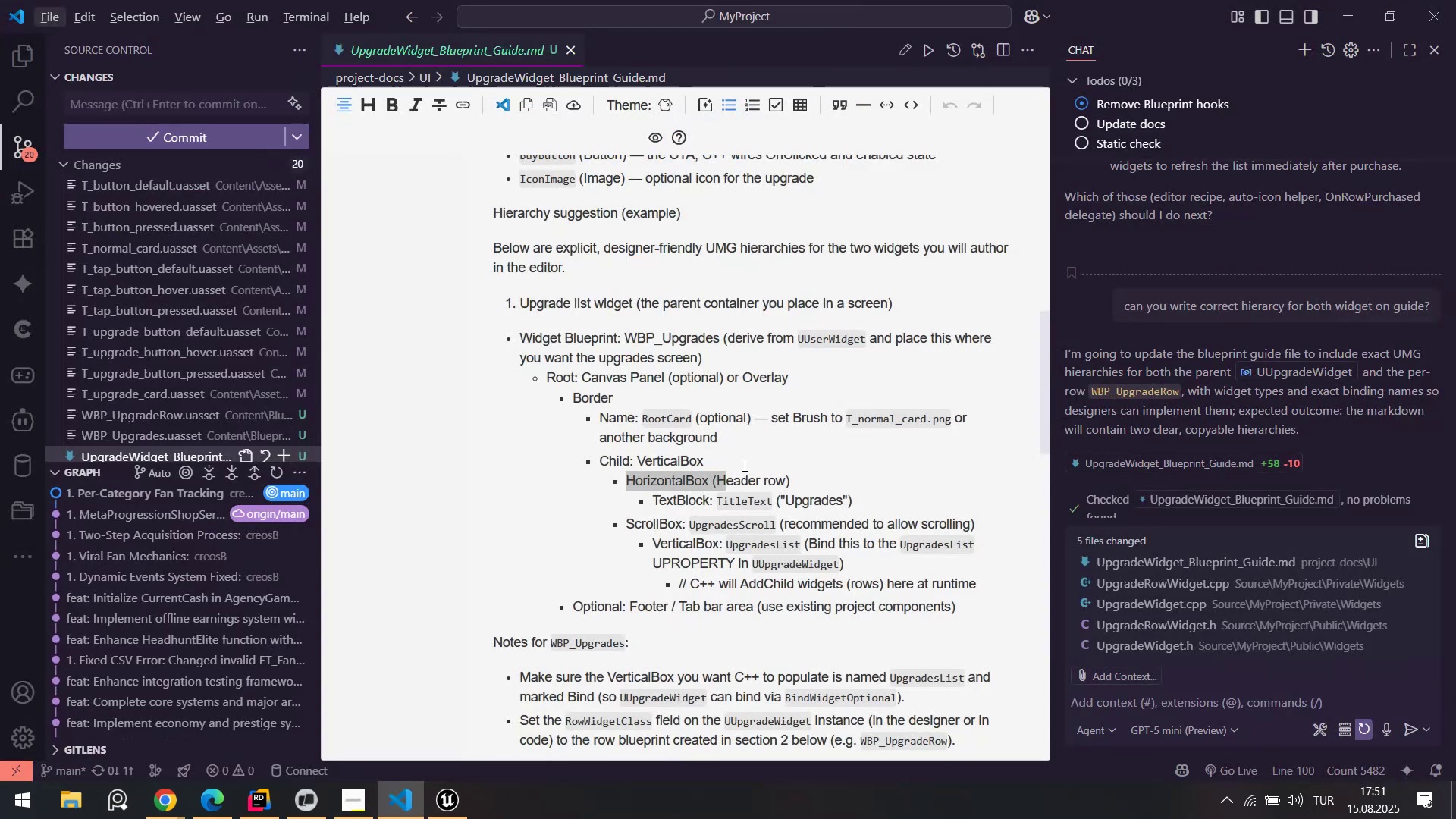 
double_click([764, 482])
 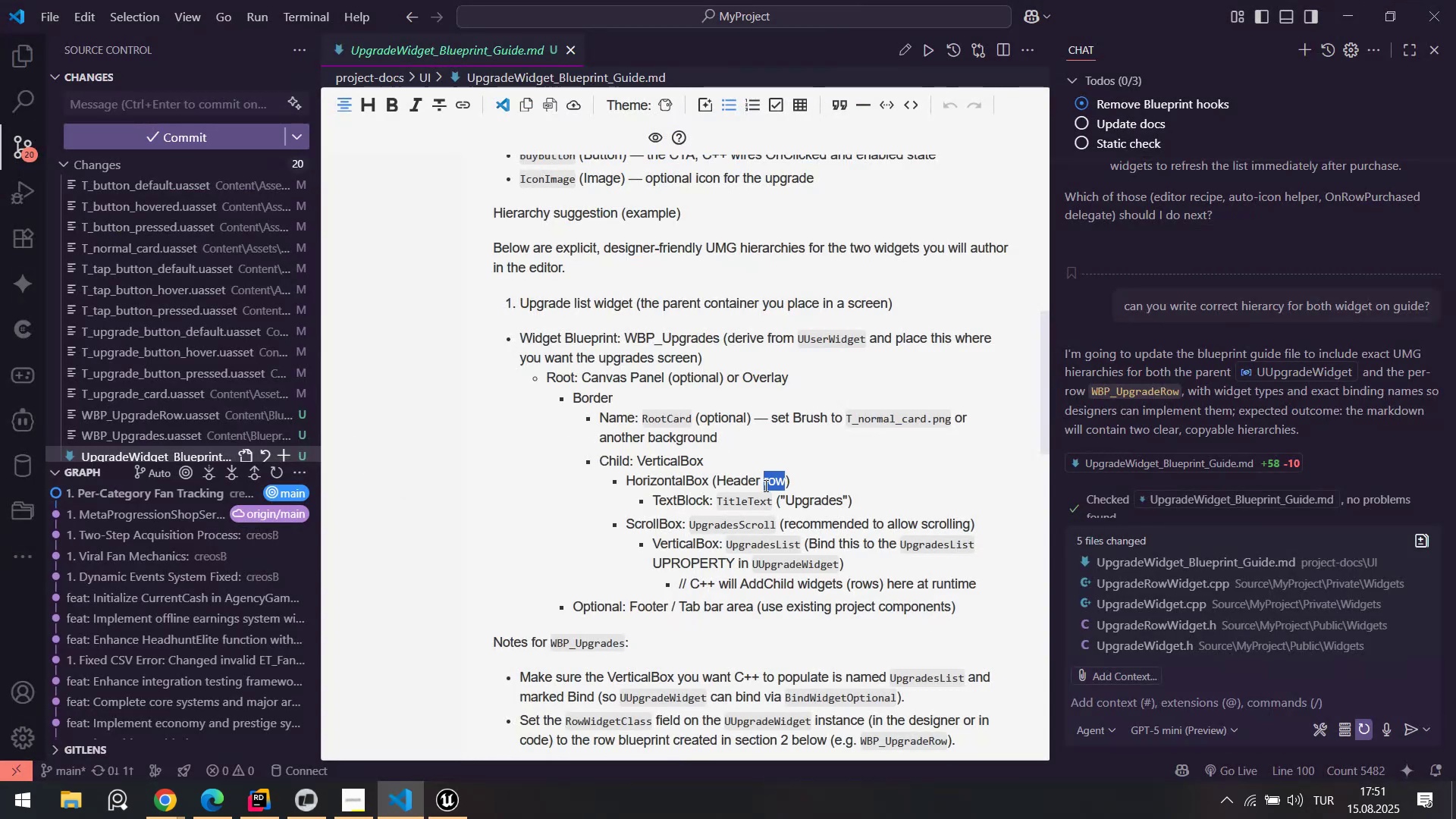 
key(Control+ControlLeft)
 